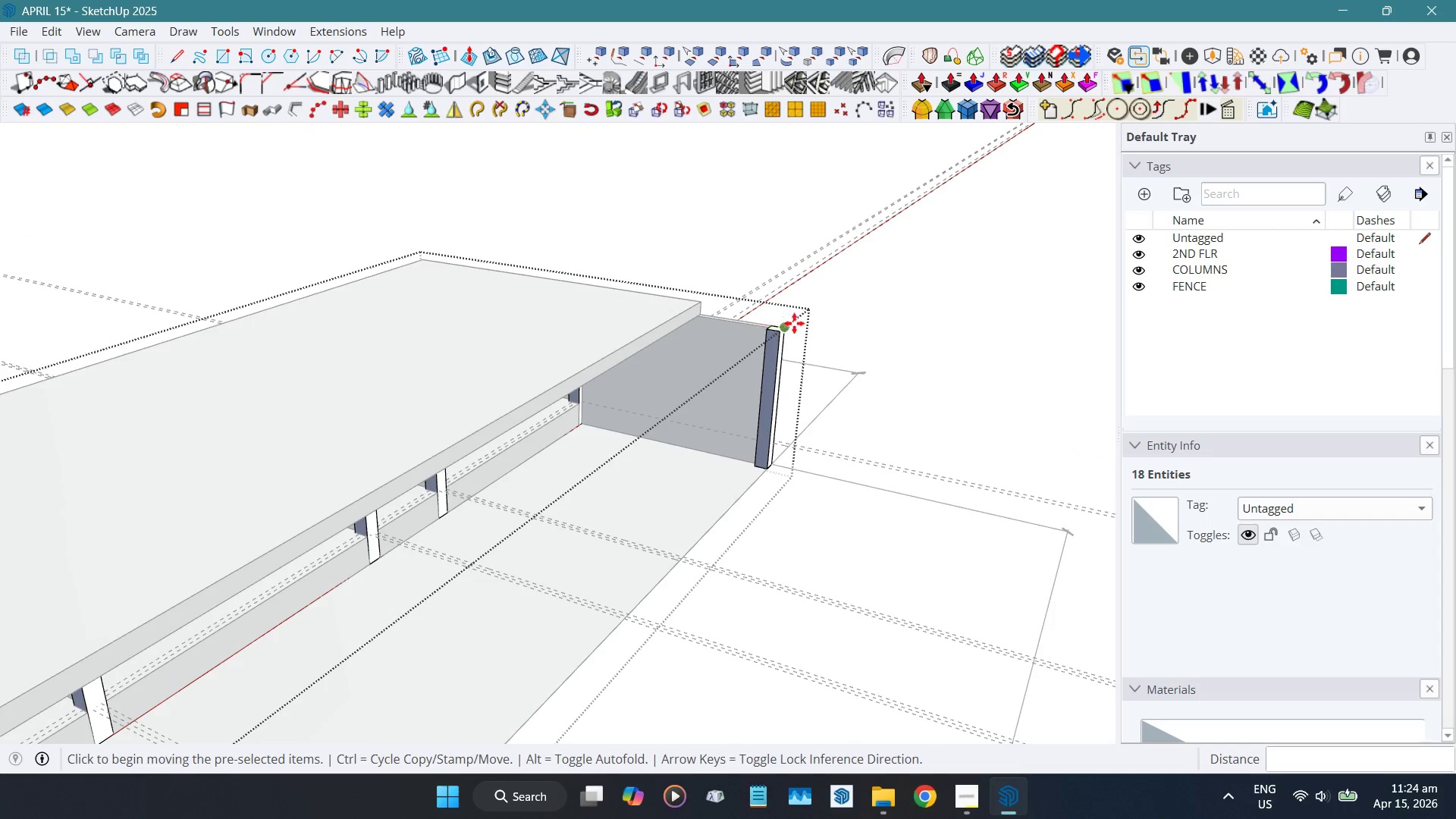 
scroll: coordinate [808, 322], scroll_direction: down, amount: 4.0
 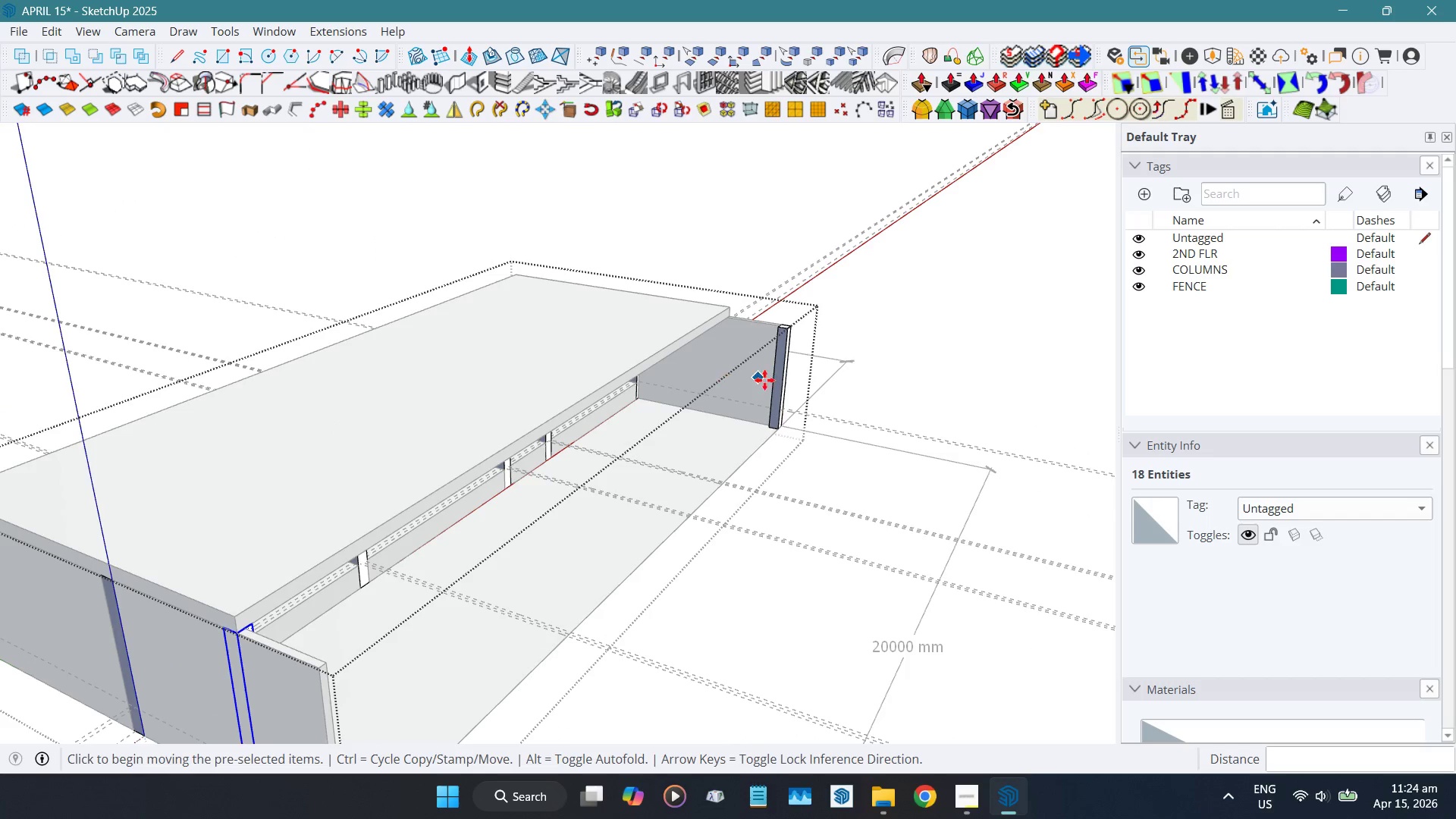 
key(Control+Z)
 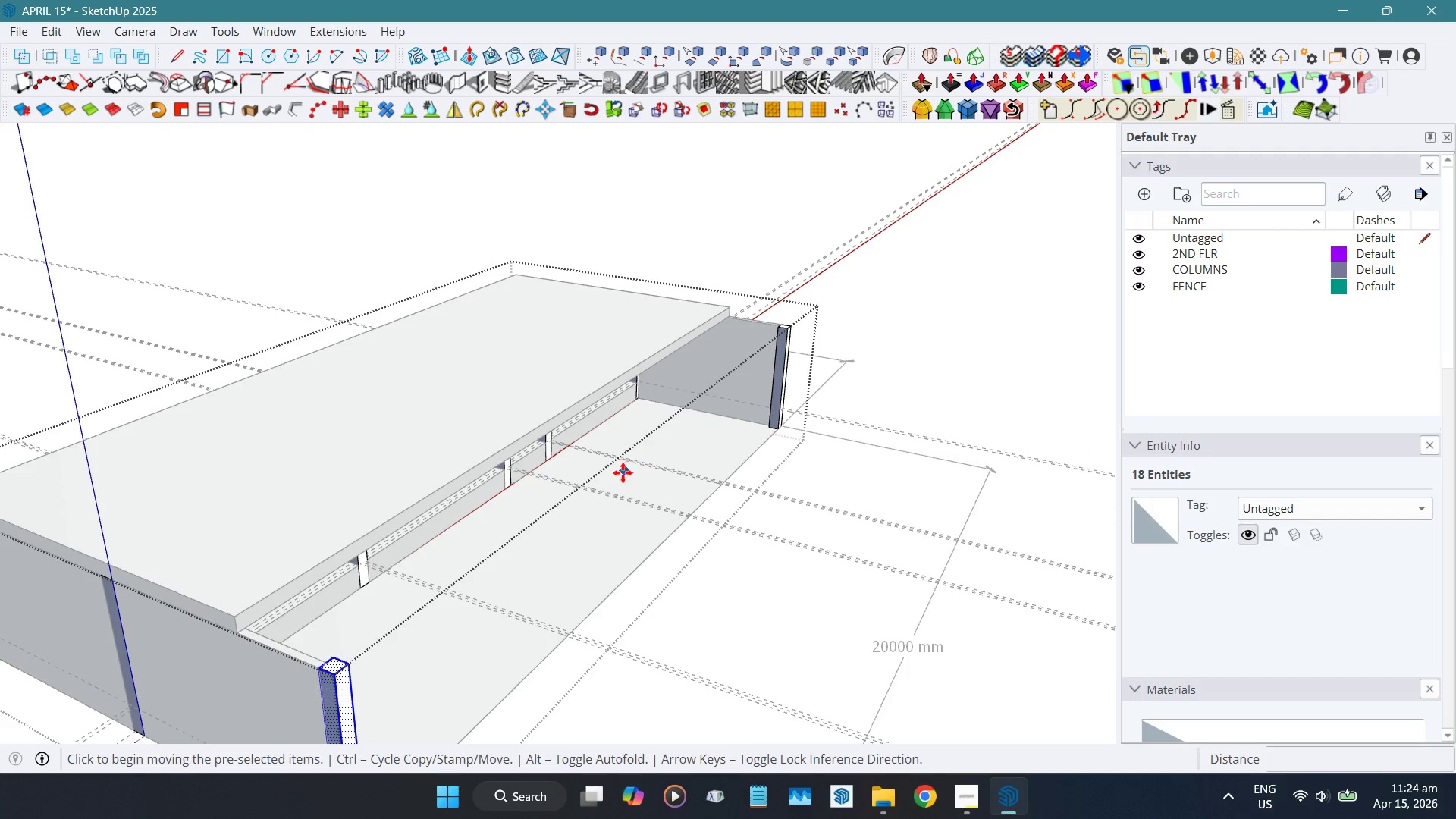 
key(Space)
 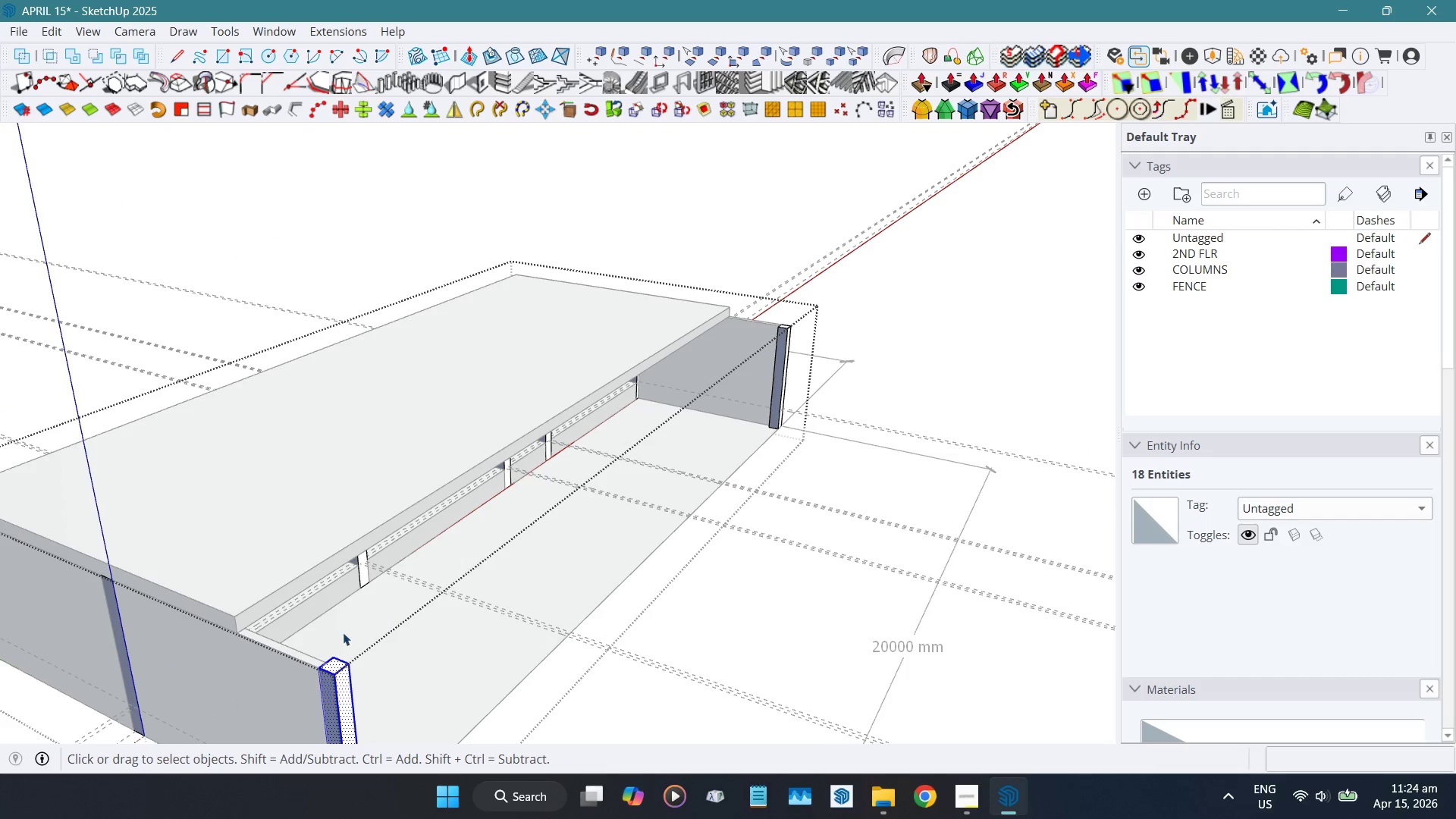 
hold_key(key=ShiftLeft, duration=0.38)
 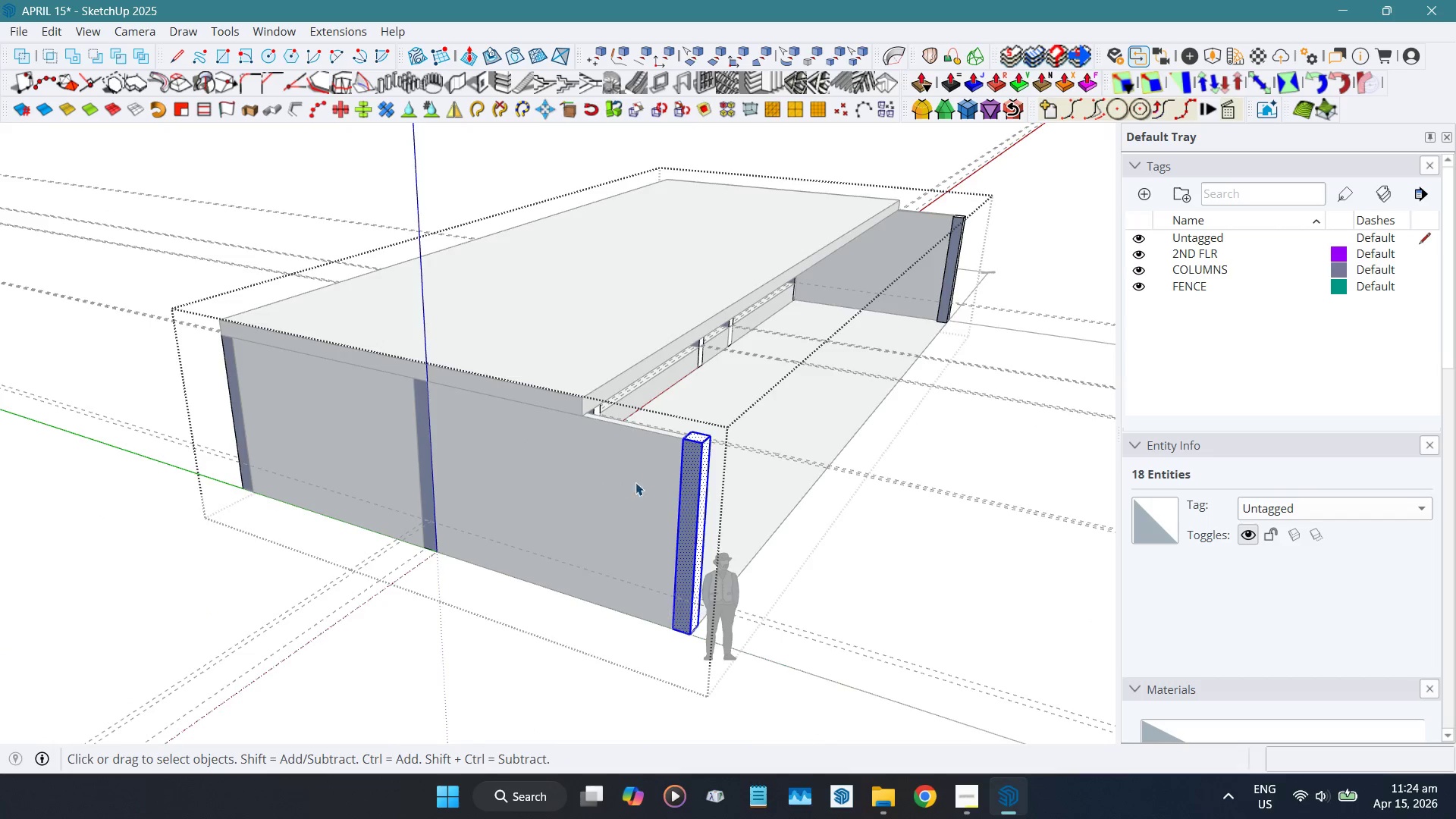 
scroll: coordinate [705, 454], scroll_direction: up, amount: 4.0
 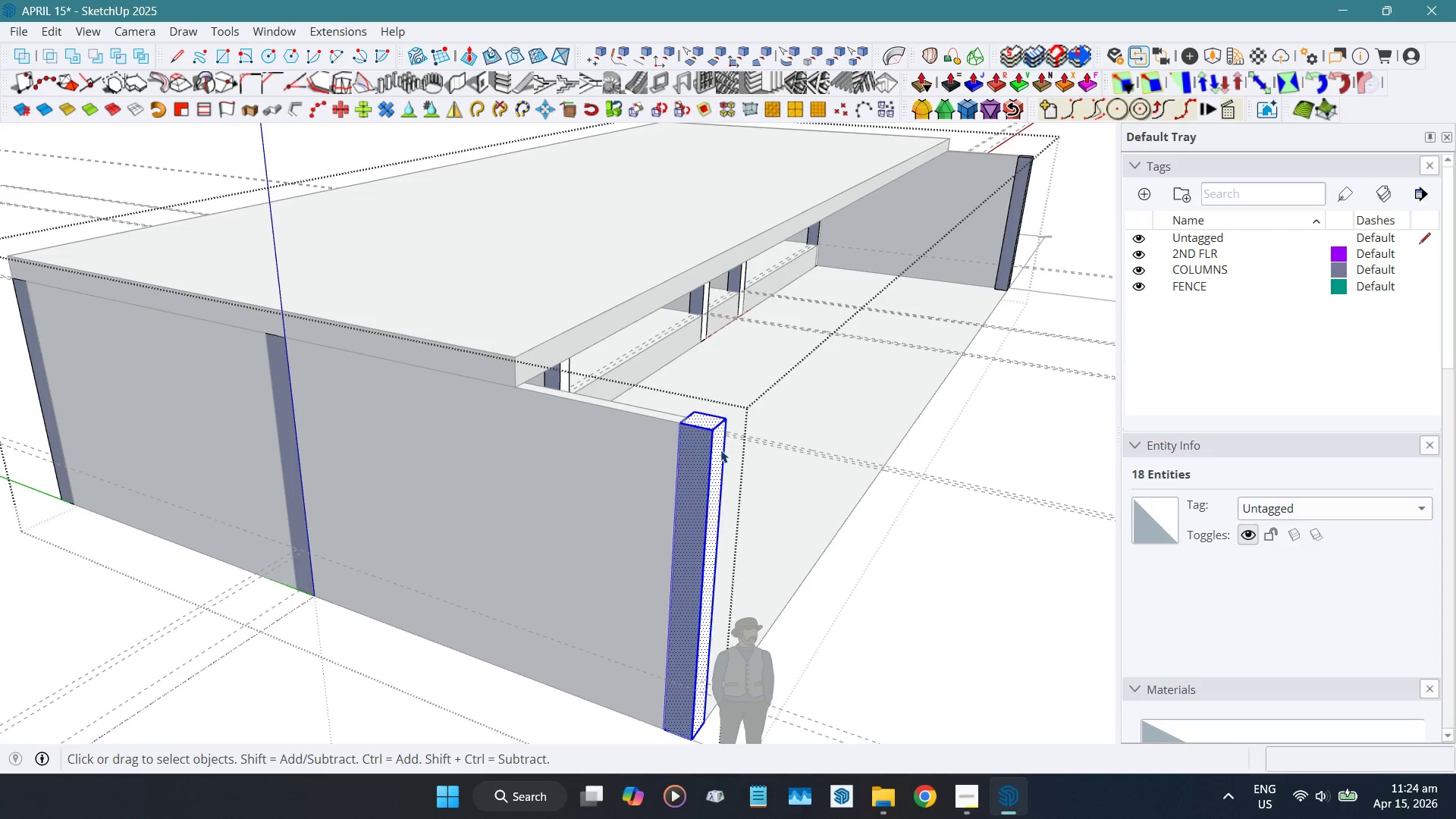 
key(Shift+ShiftLeft)
 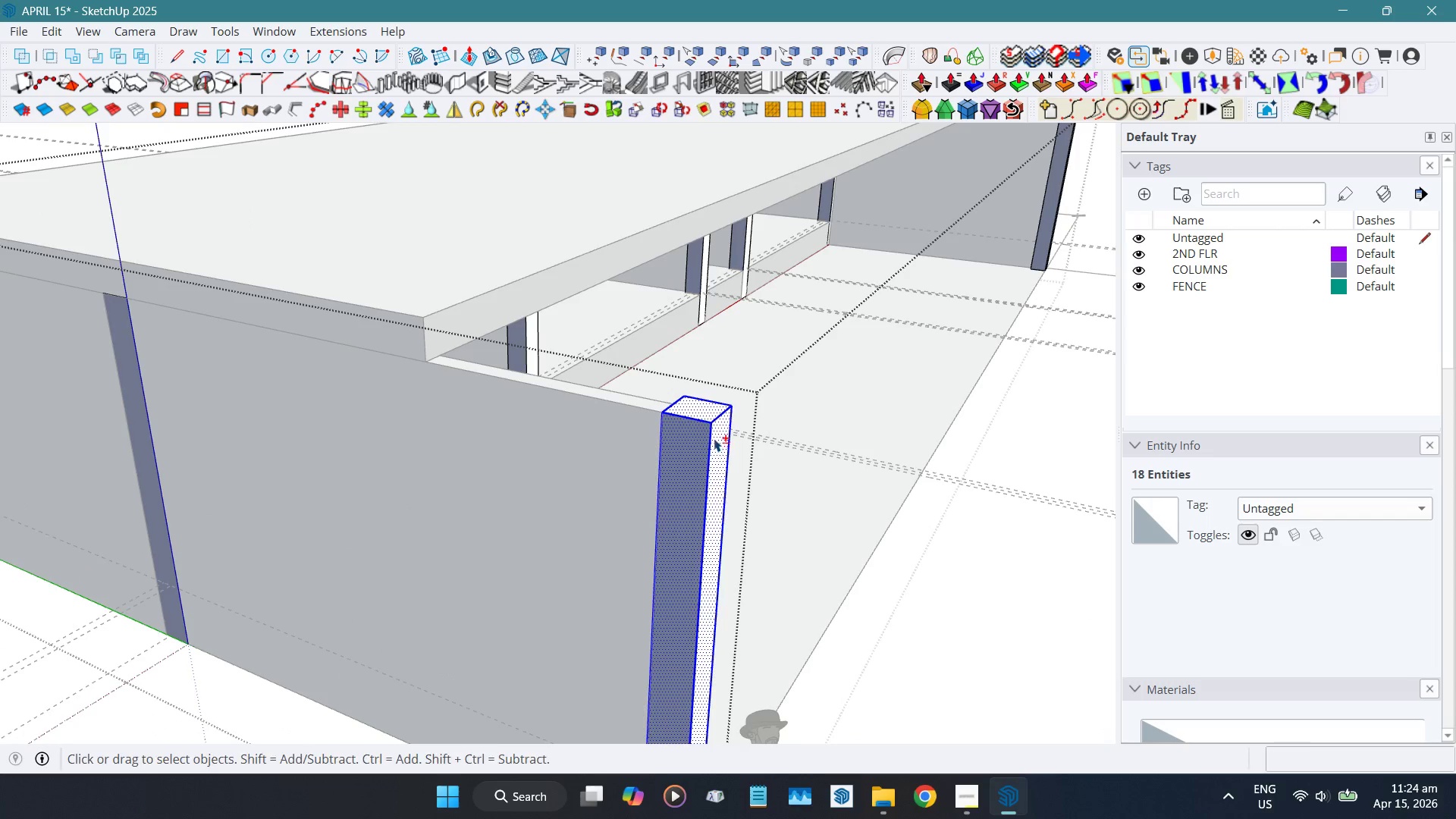 
key(Shift+W)
 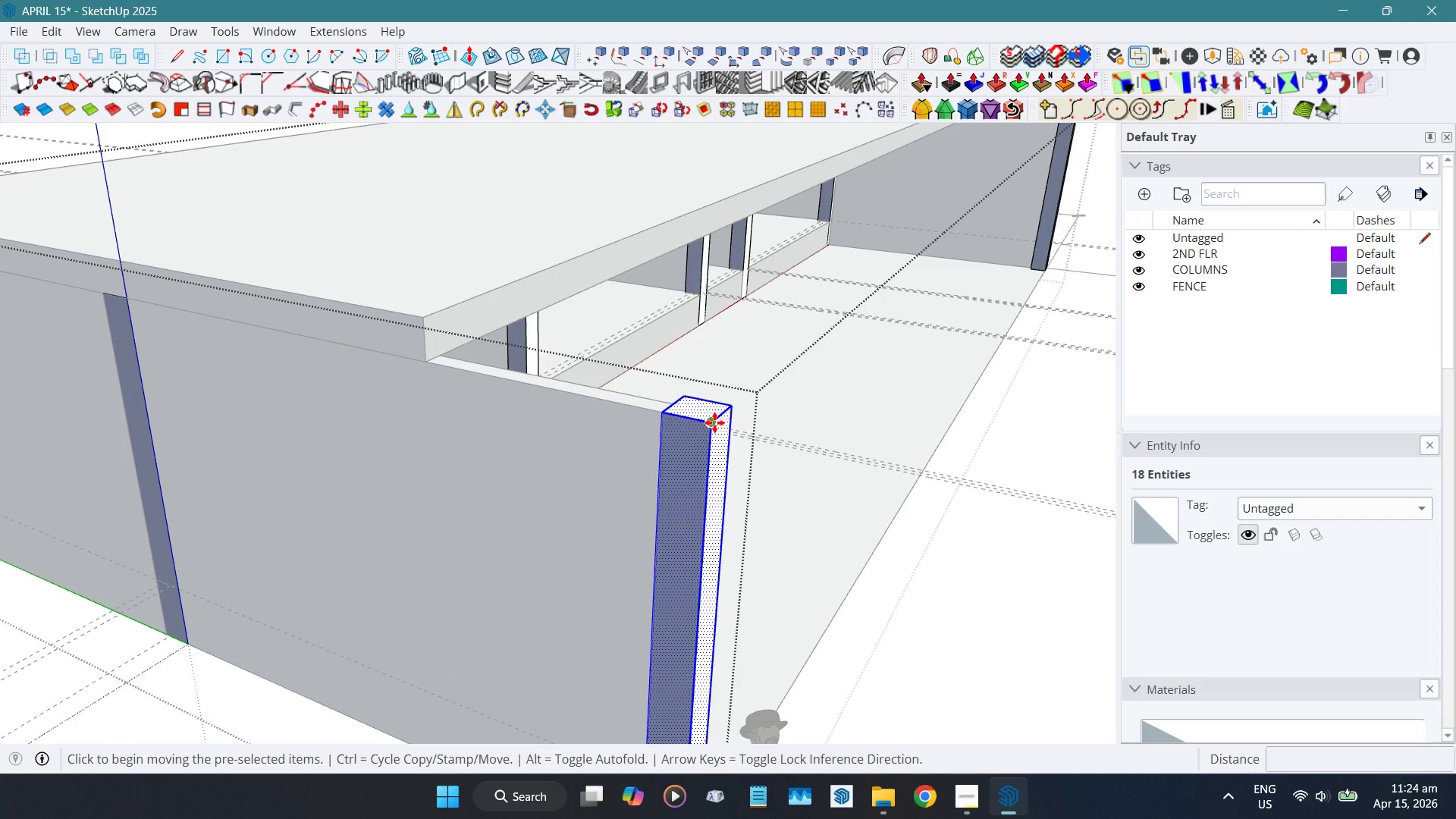 
scroll: coordinate [715, 443], scroll_direction: up, amount: 4.0
 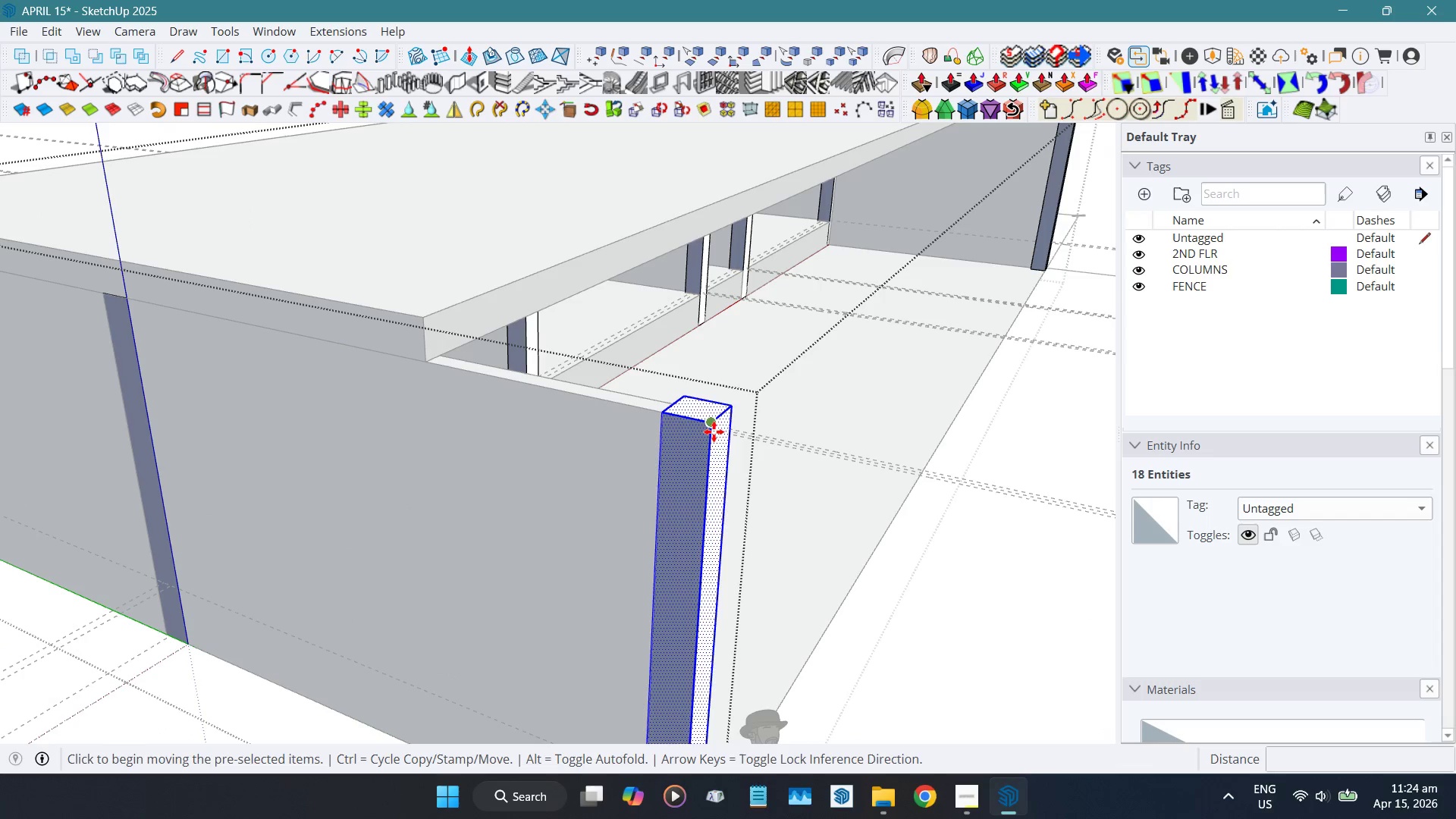 
left_click([714, 422])
 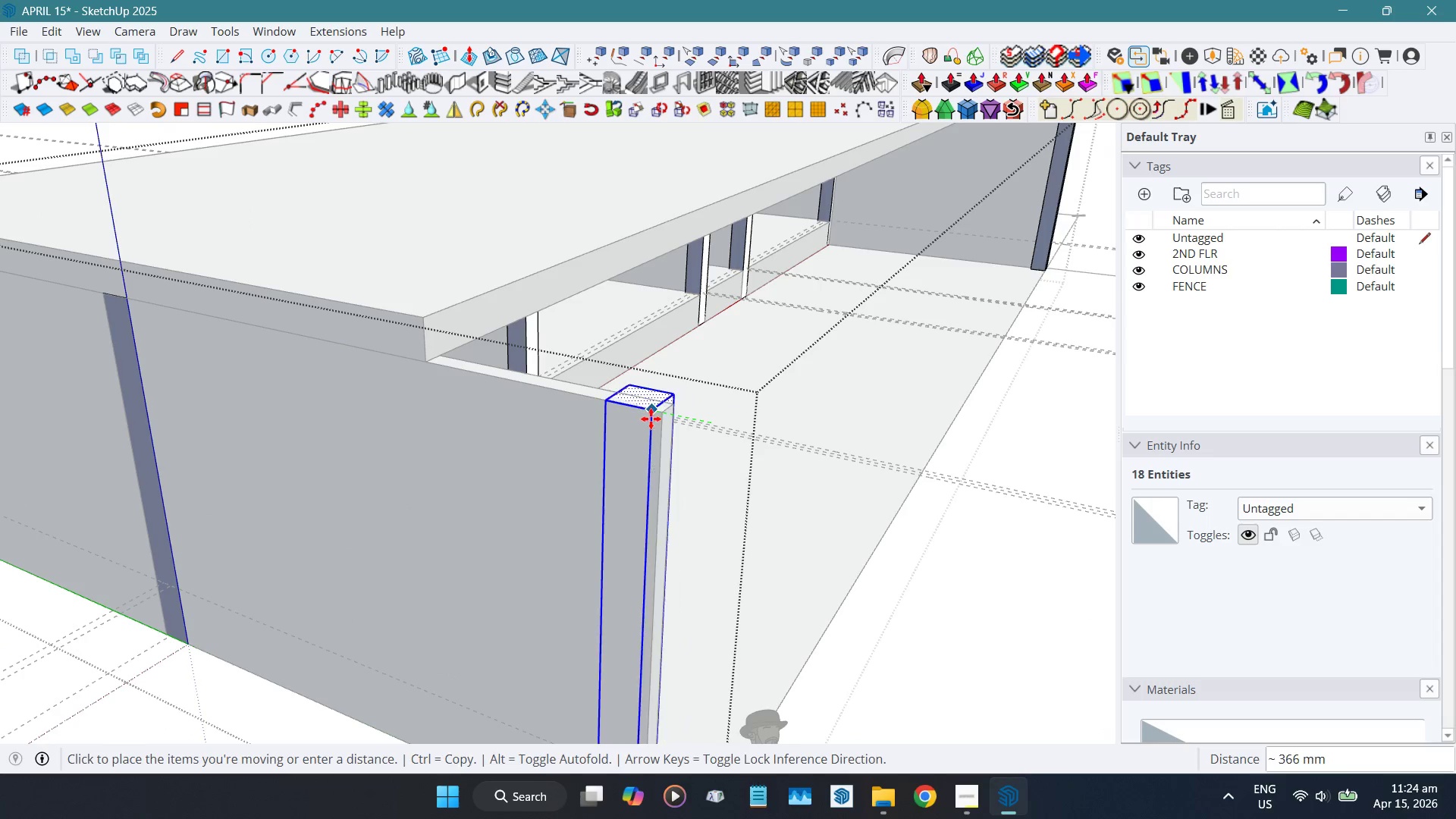 
key(Control+ControlLeft)
 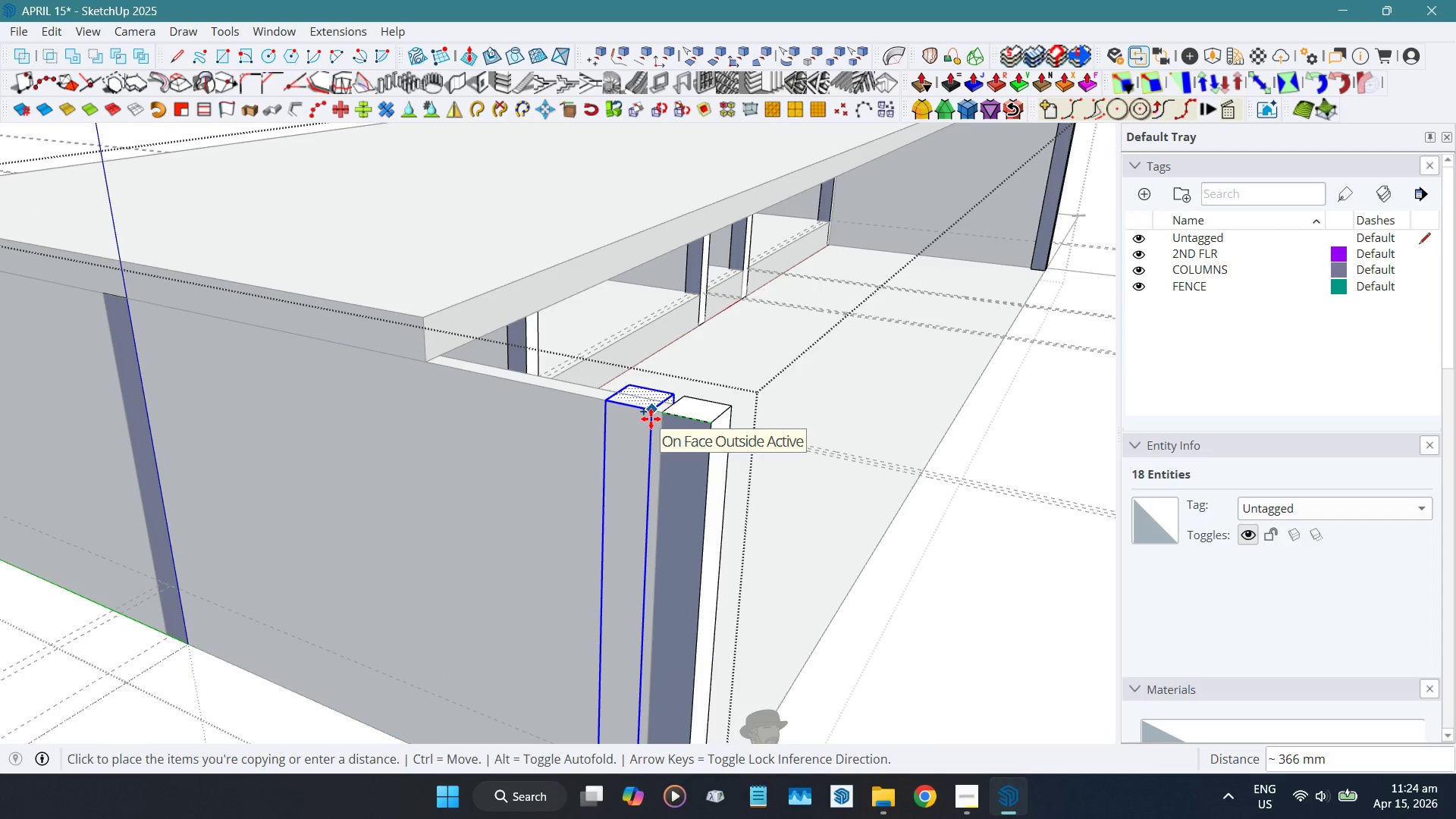 
hold_key(key=ShiftLeft, duration=1.08)
left_click([458, 315])
 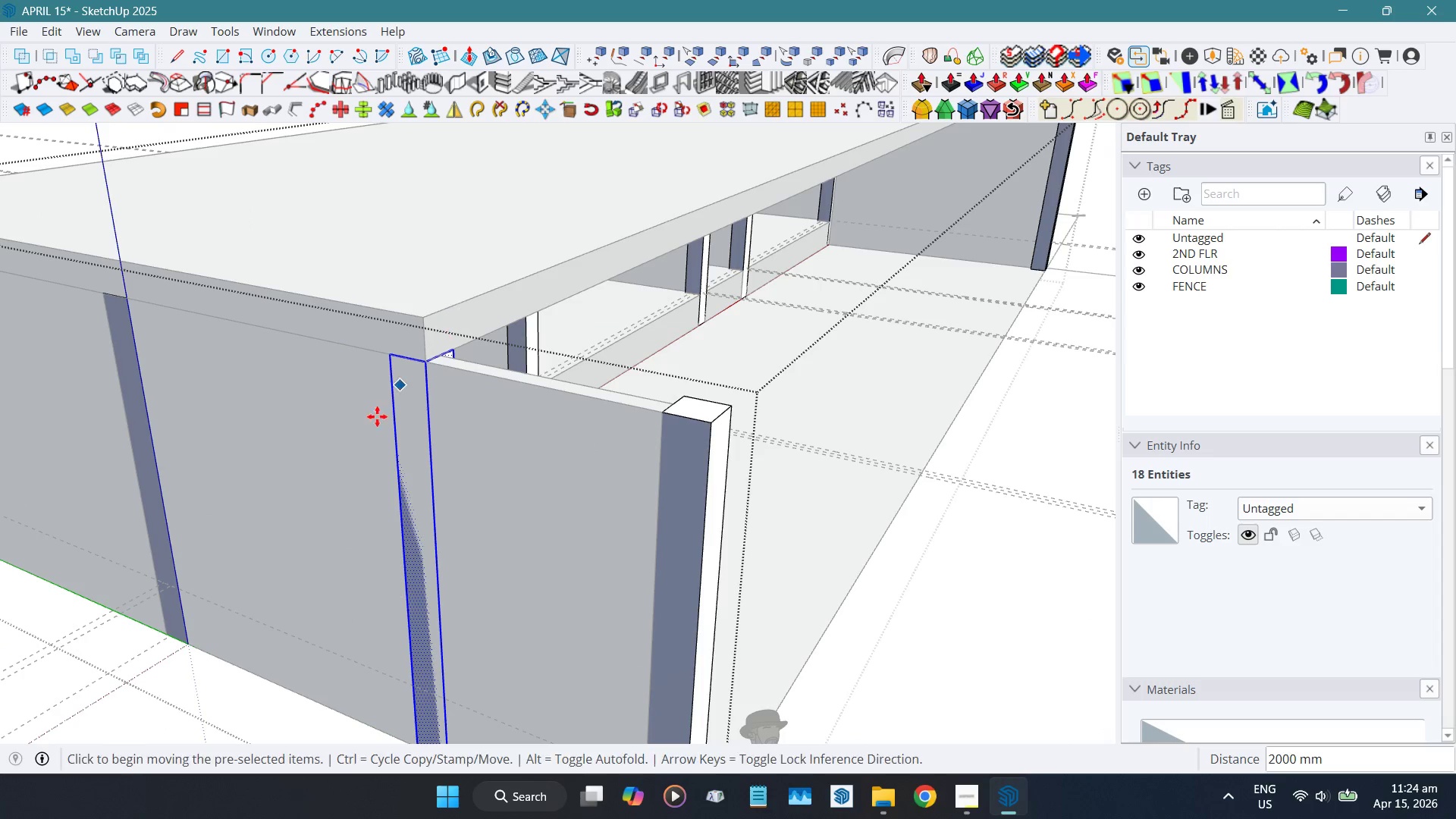 
key(Space)
 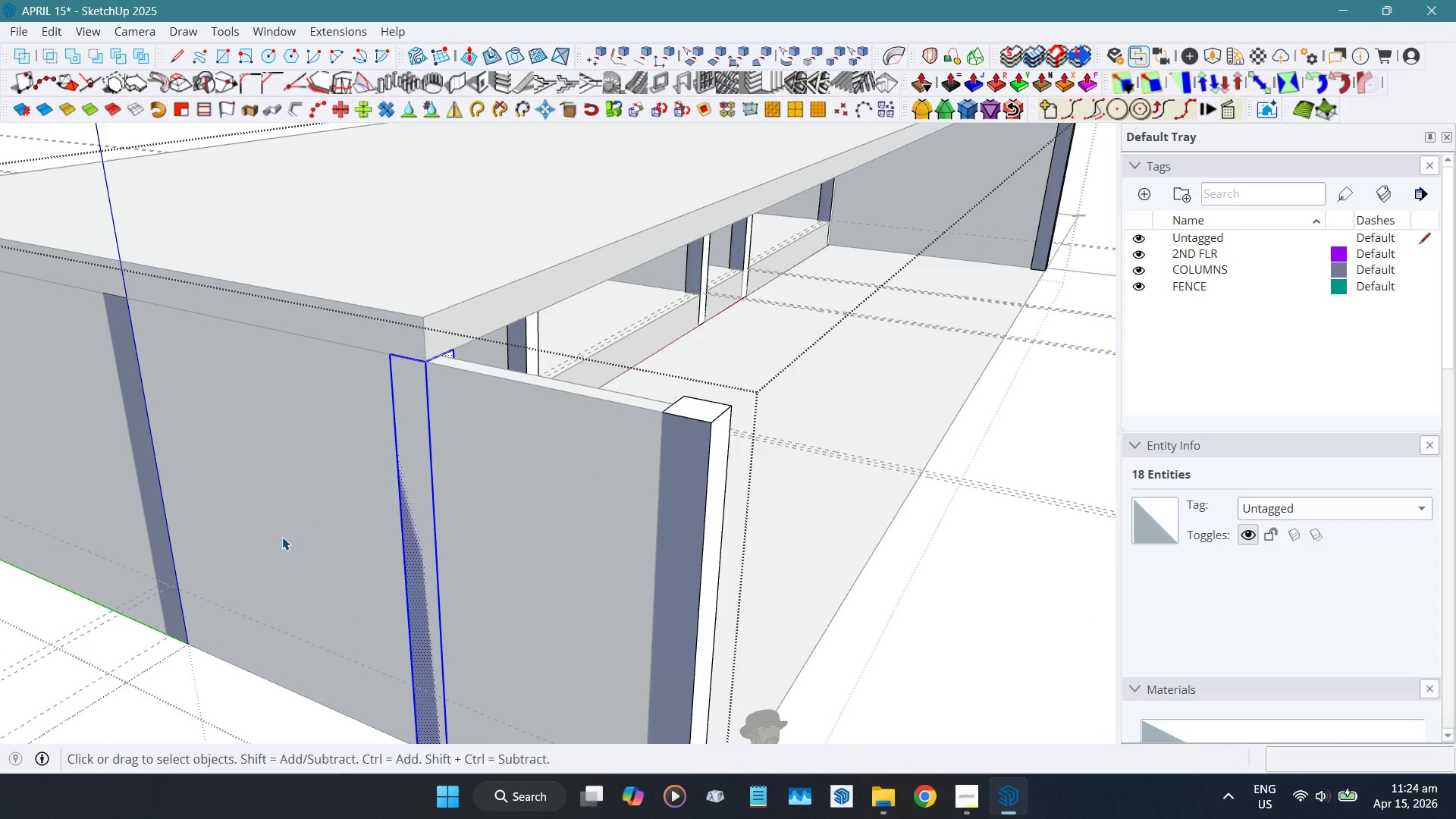 
left_click([715, 326])
 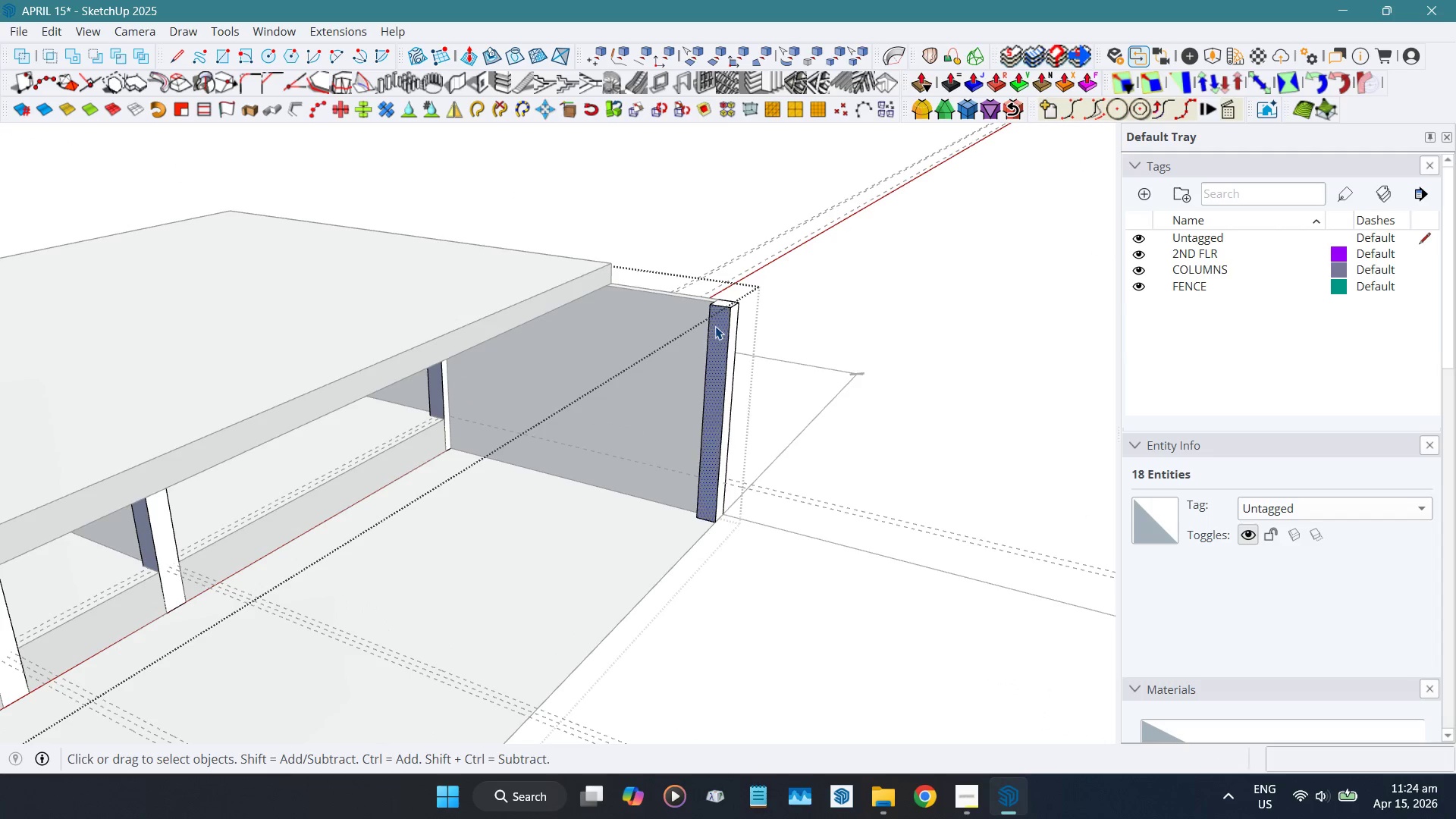 
scroll: coordinate [729, 269], scroll_direction: up, amount: 3.0
 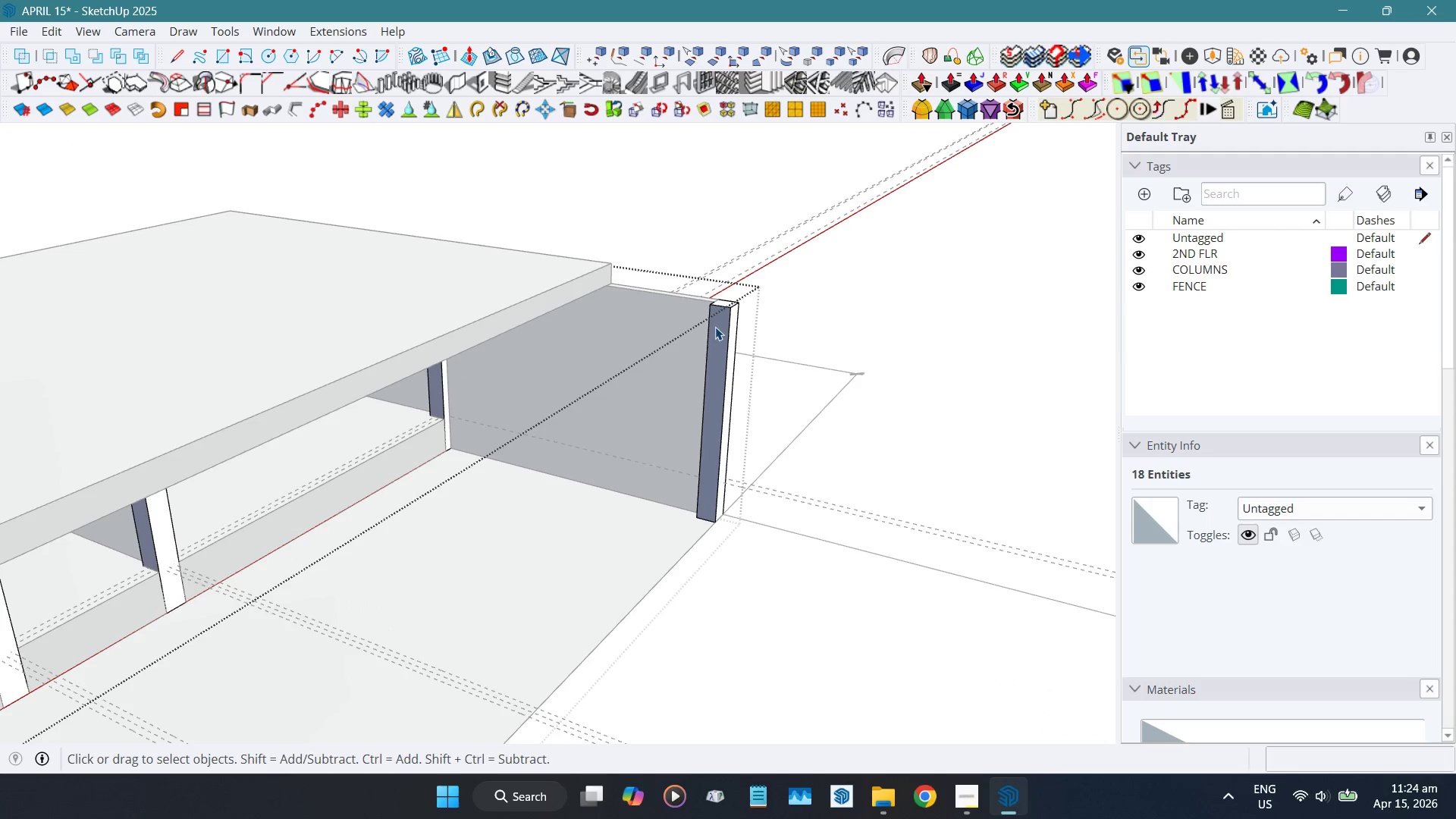 
double_click([715, 326])
 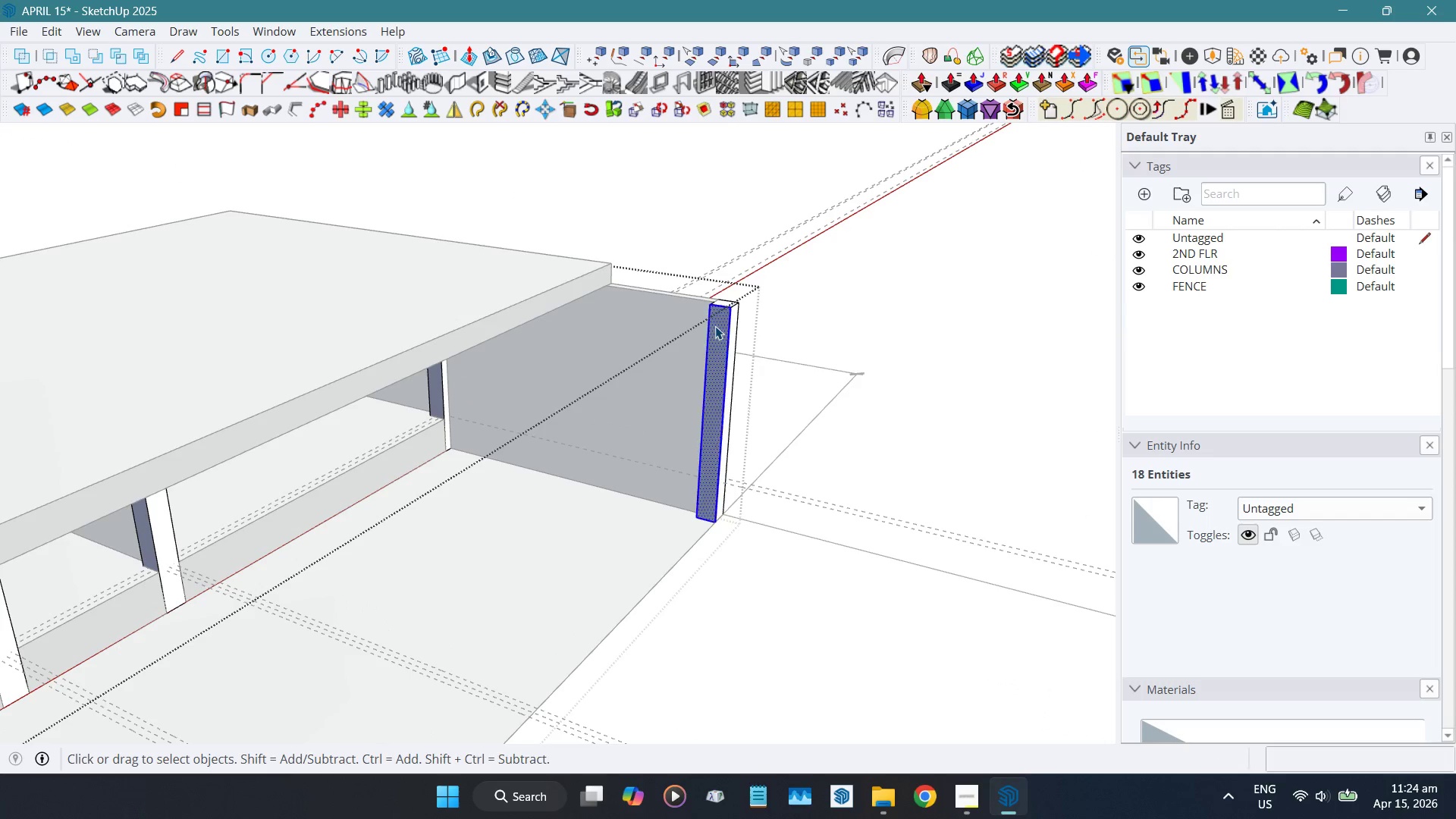 
triple_click([715, 326])
 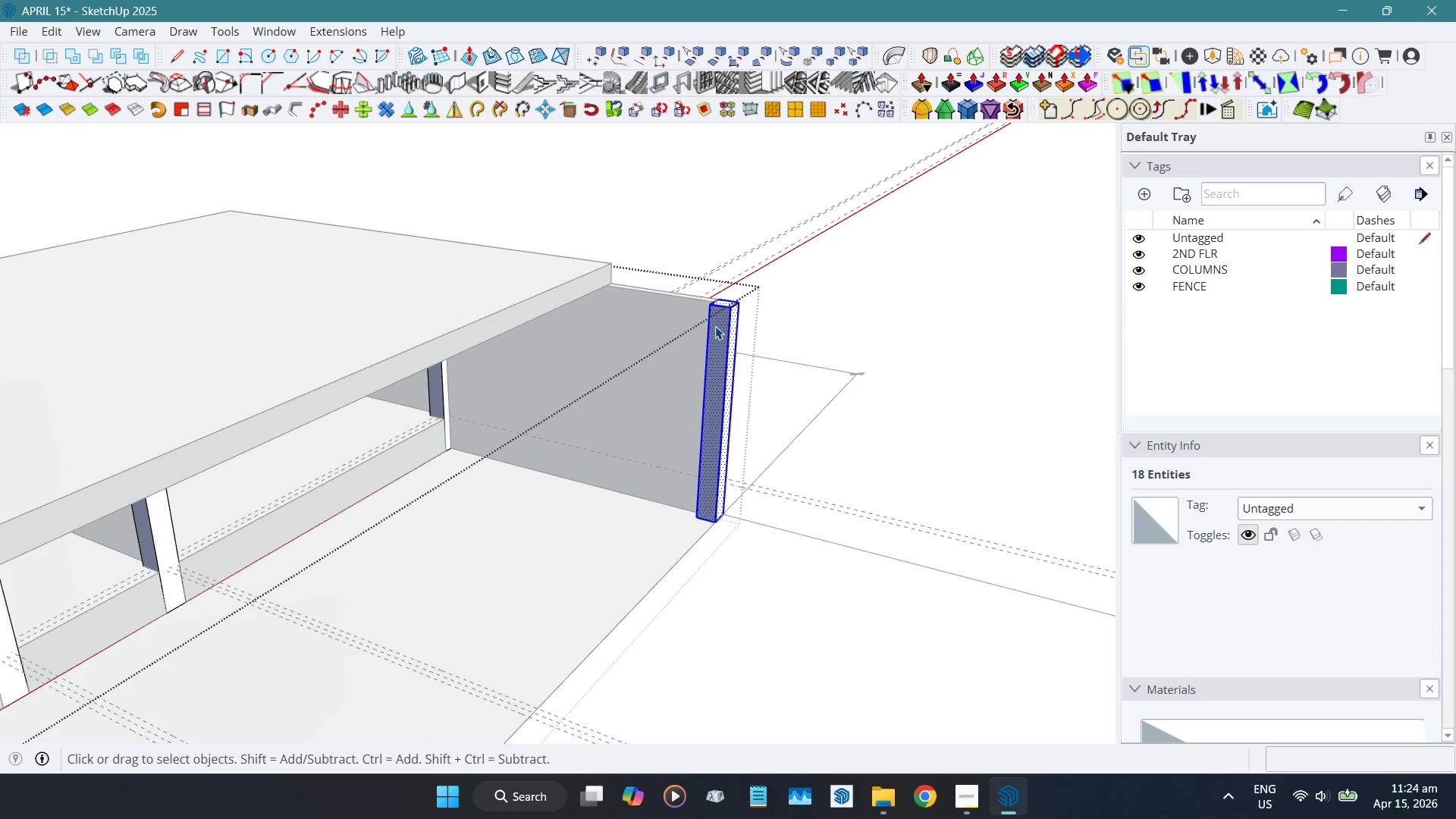 
triple_click([715, 326])
 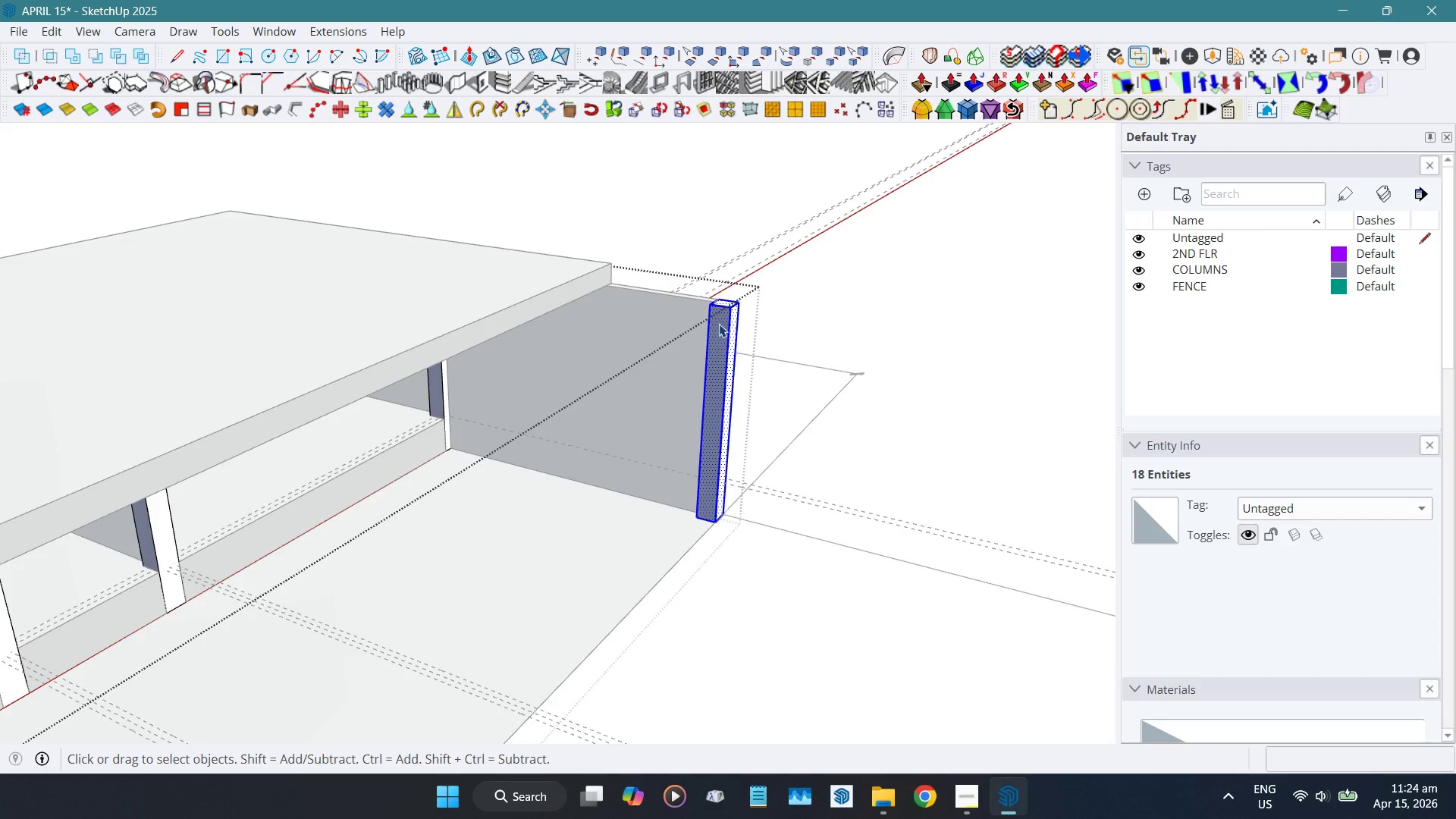 
scroll: coordinate [728, 304], scroll_direction: up, amount: 6.0
 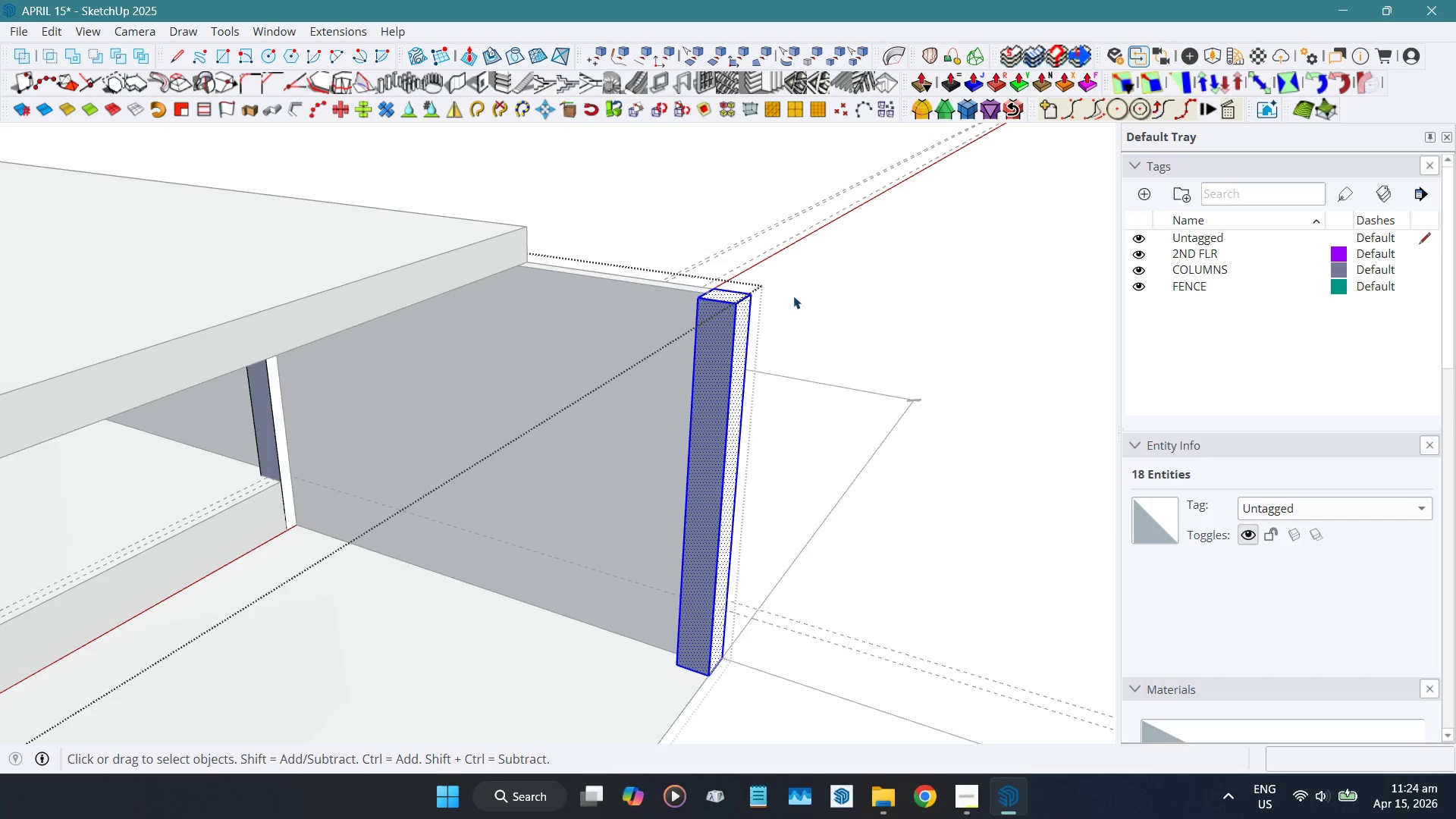 
key(Shift+W)
 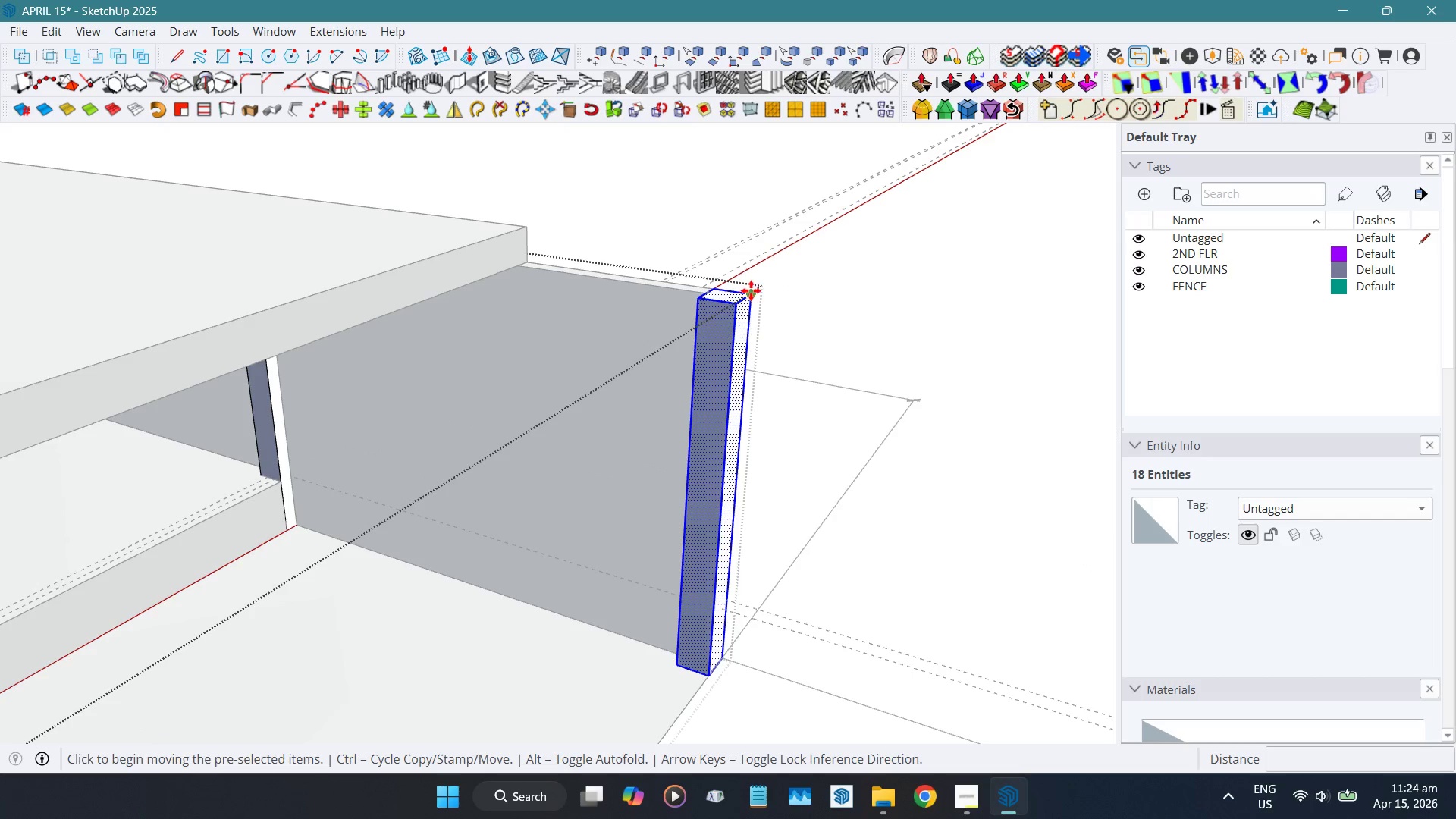 
key(Control+ControlLeft)
 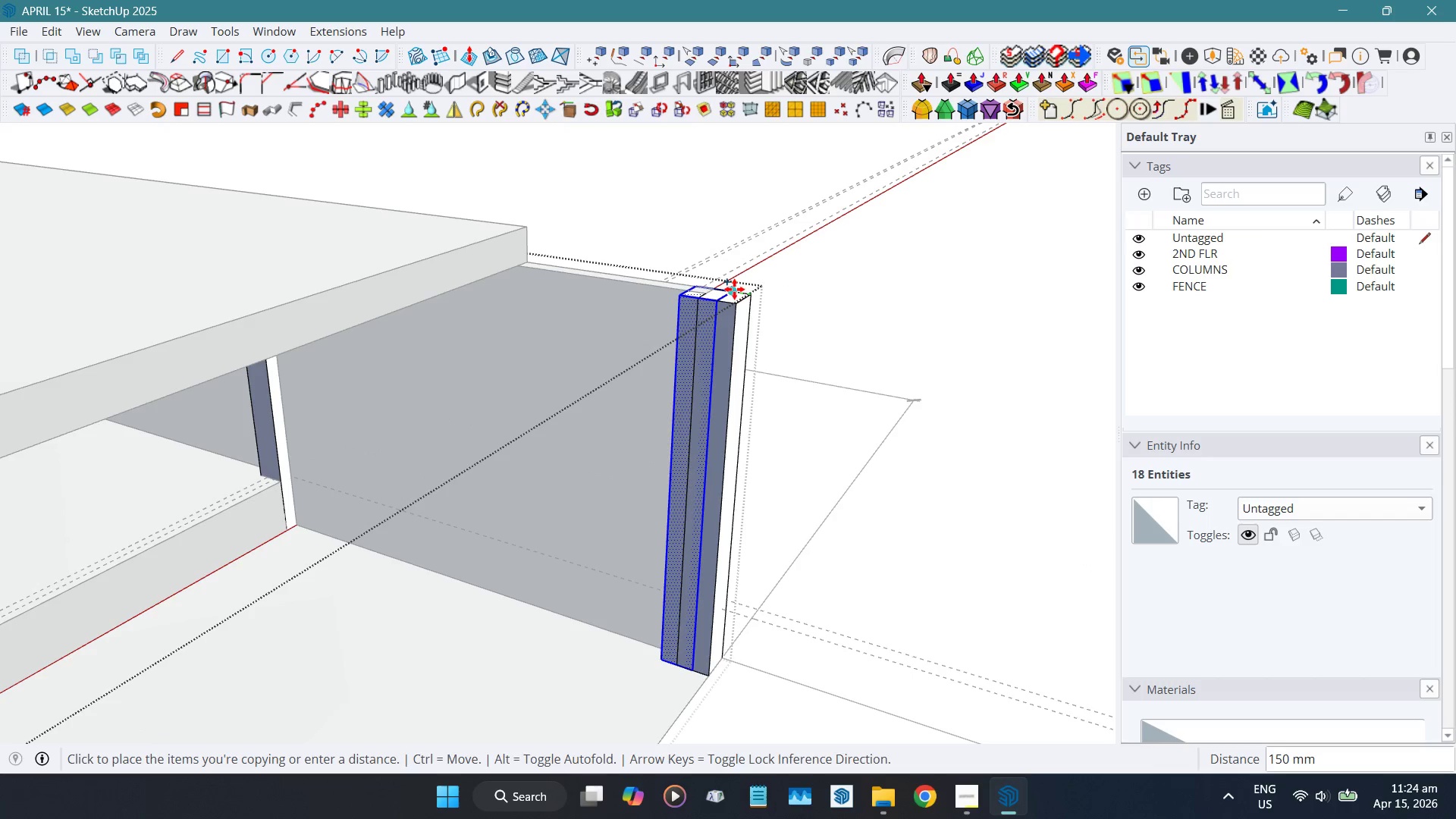 
hold_key(key=ShiftLeft, duration=1.5)
left_click([526, 226])
 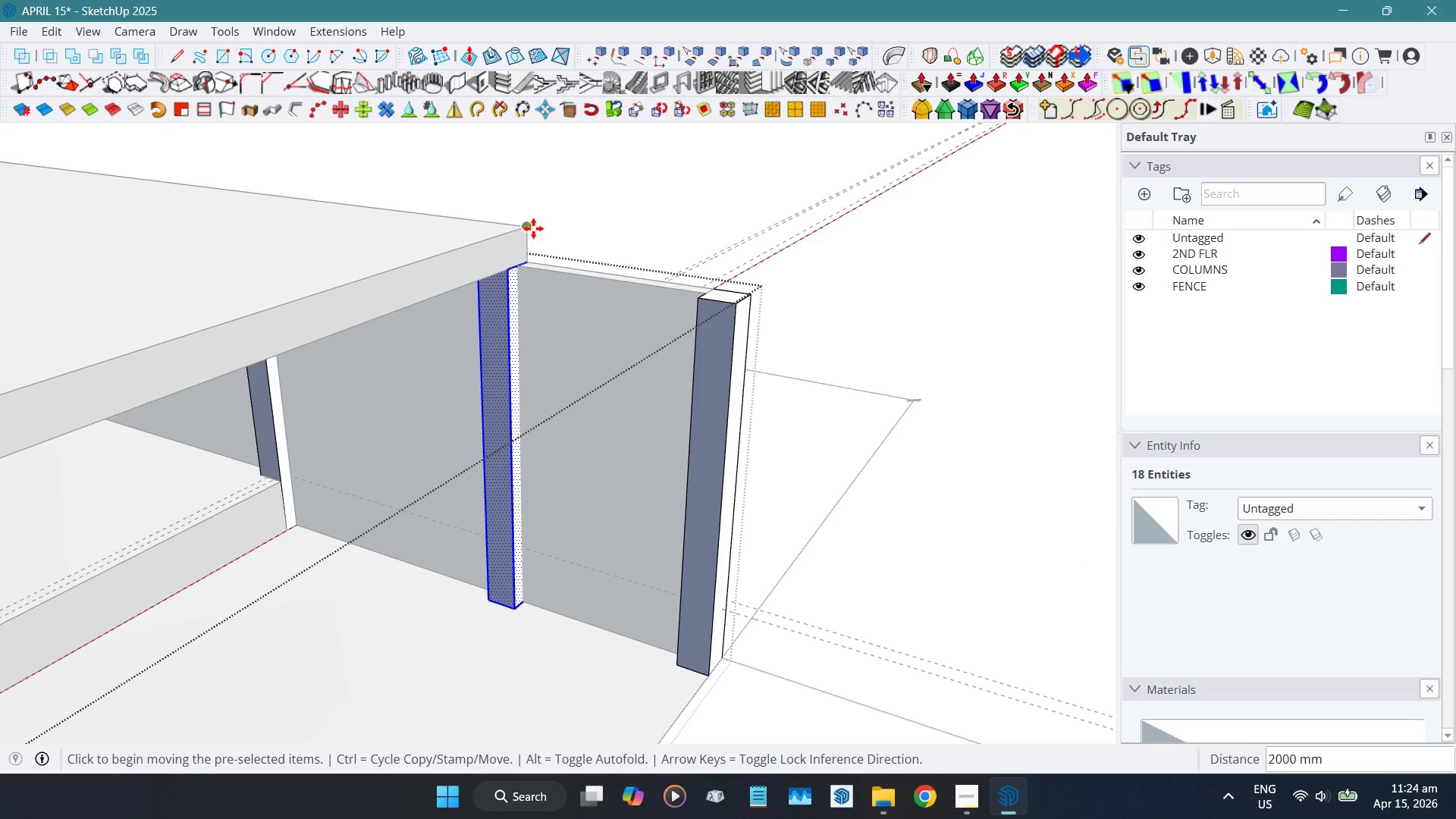 
key(Space)
 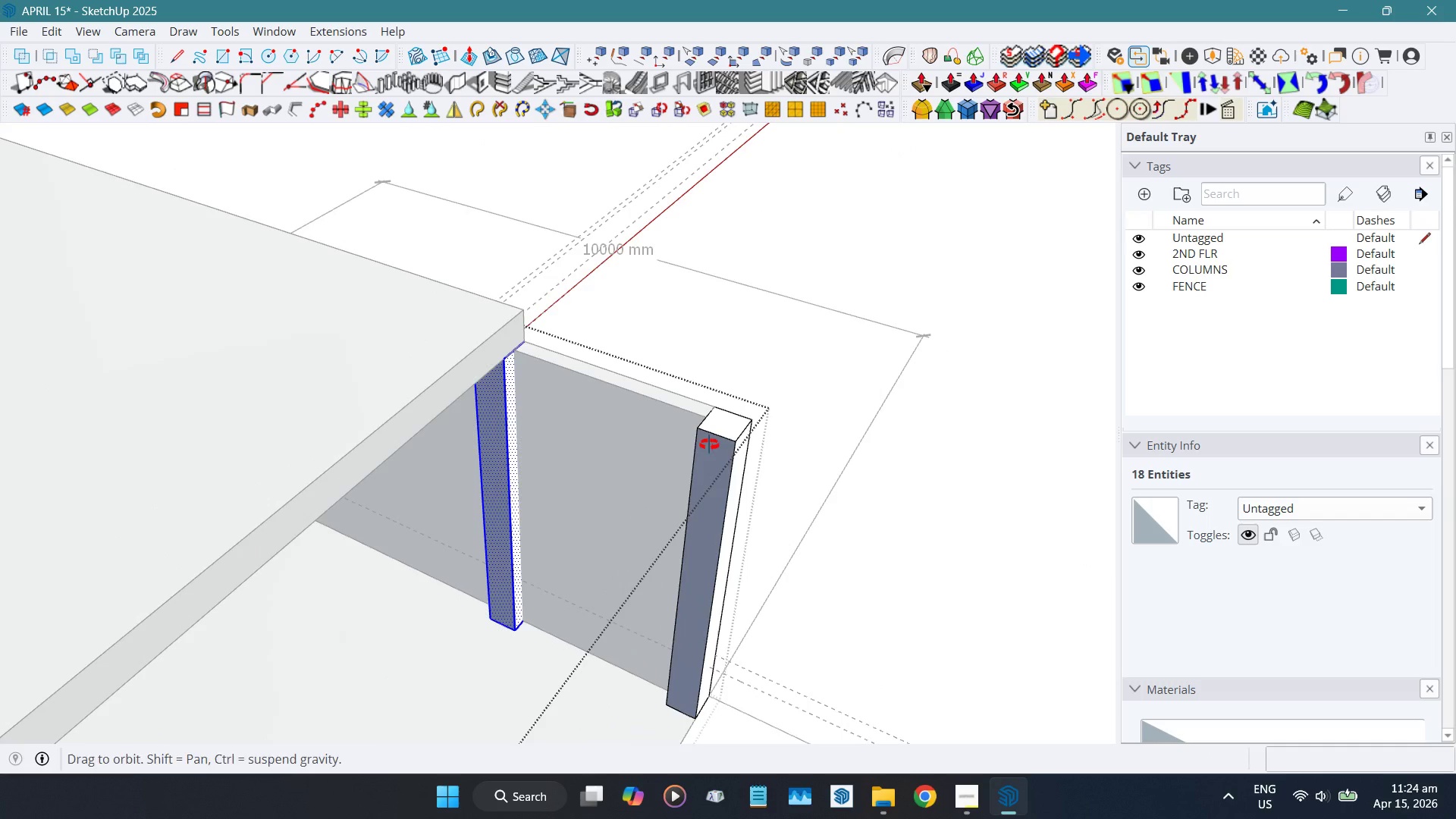 
left_click([711, 448])
 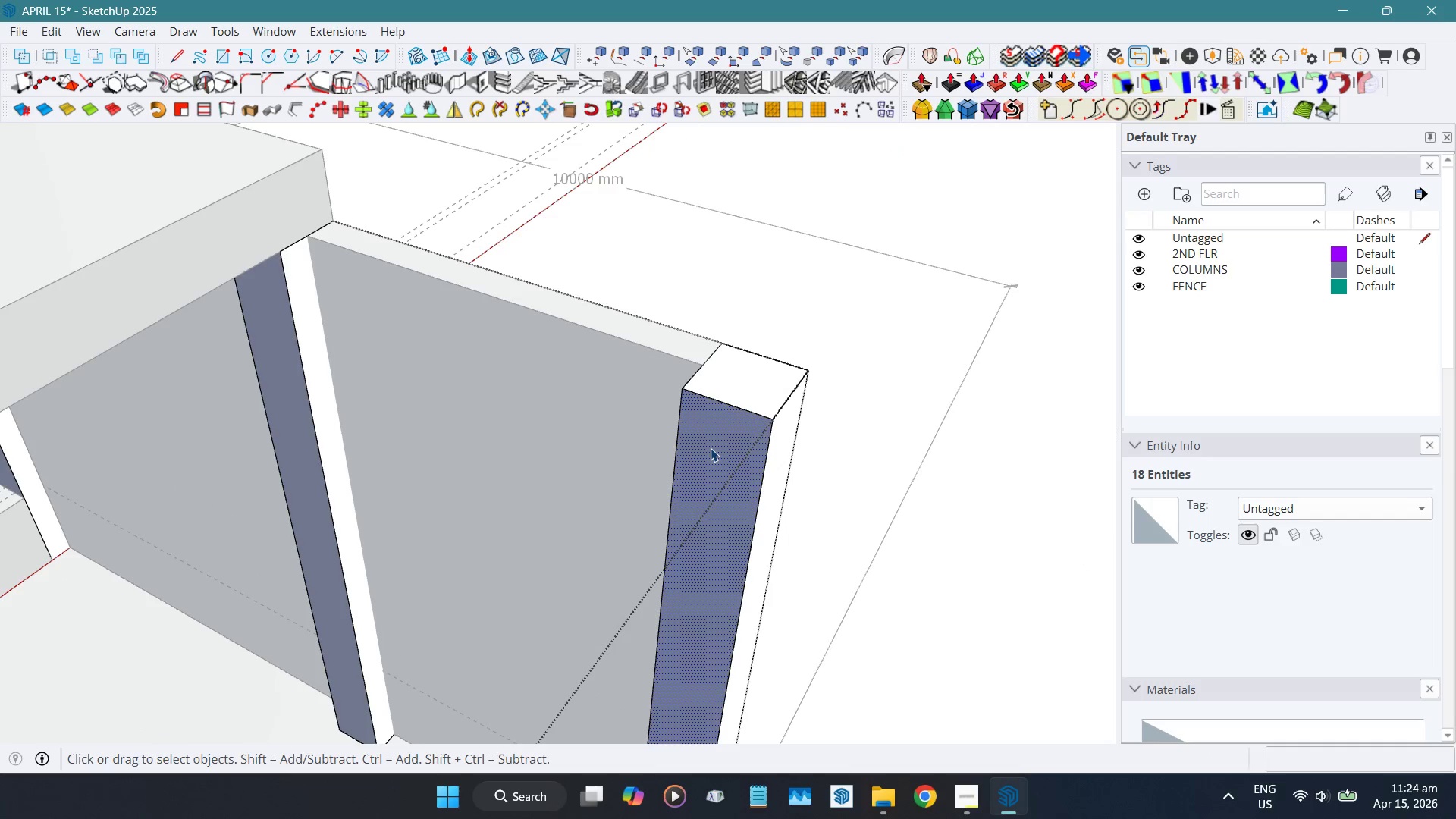 
scroll: coordinate [711, 452], scroll_direction: up, amount: 8.0
 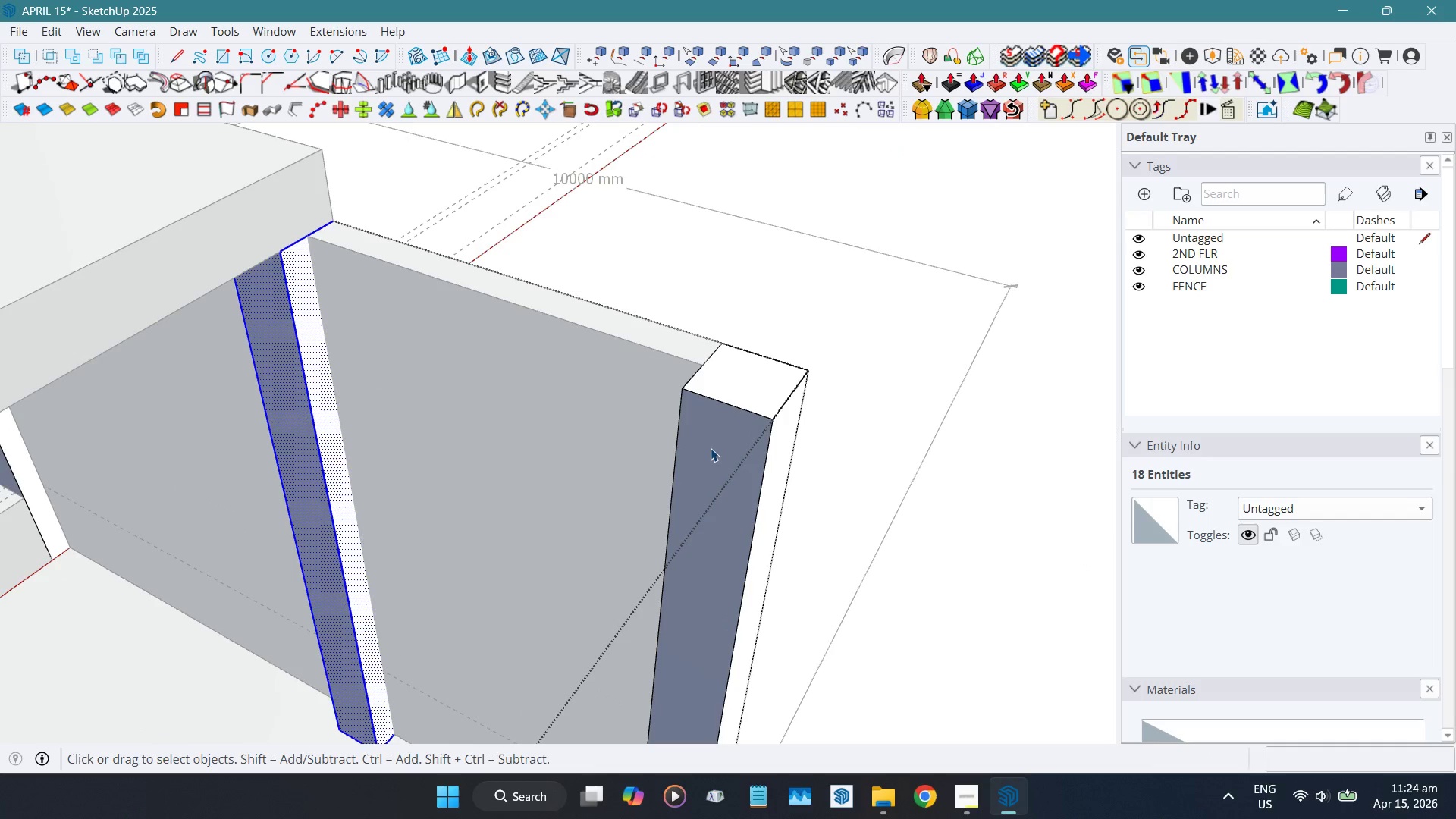 
key(Shift+D)
 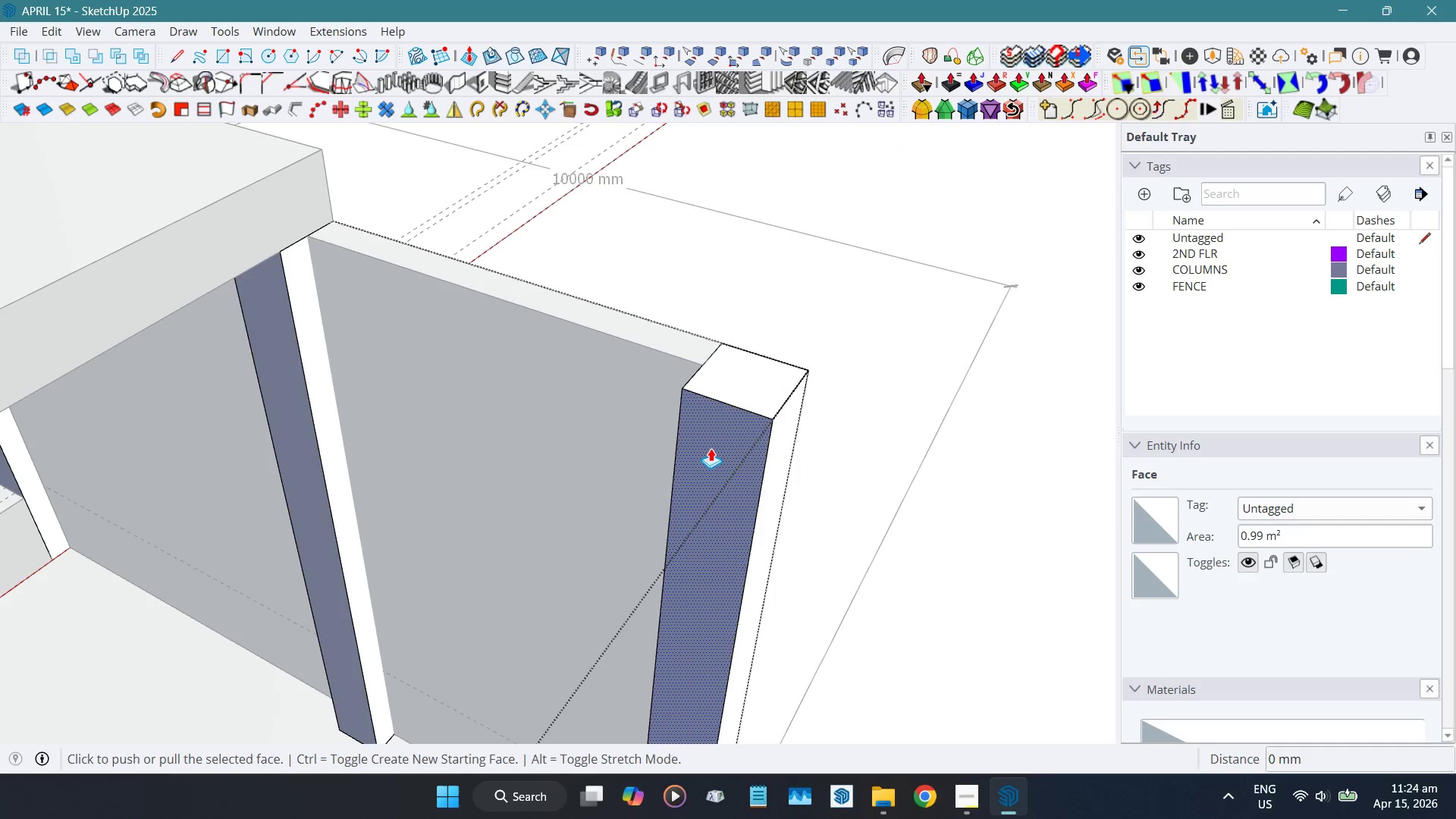 
left_click_drag(start_coordinate=[711, 448], to_coordinate=[730, 423])
 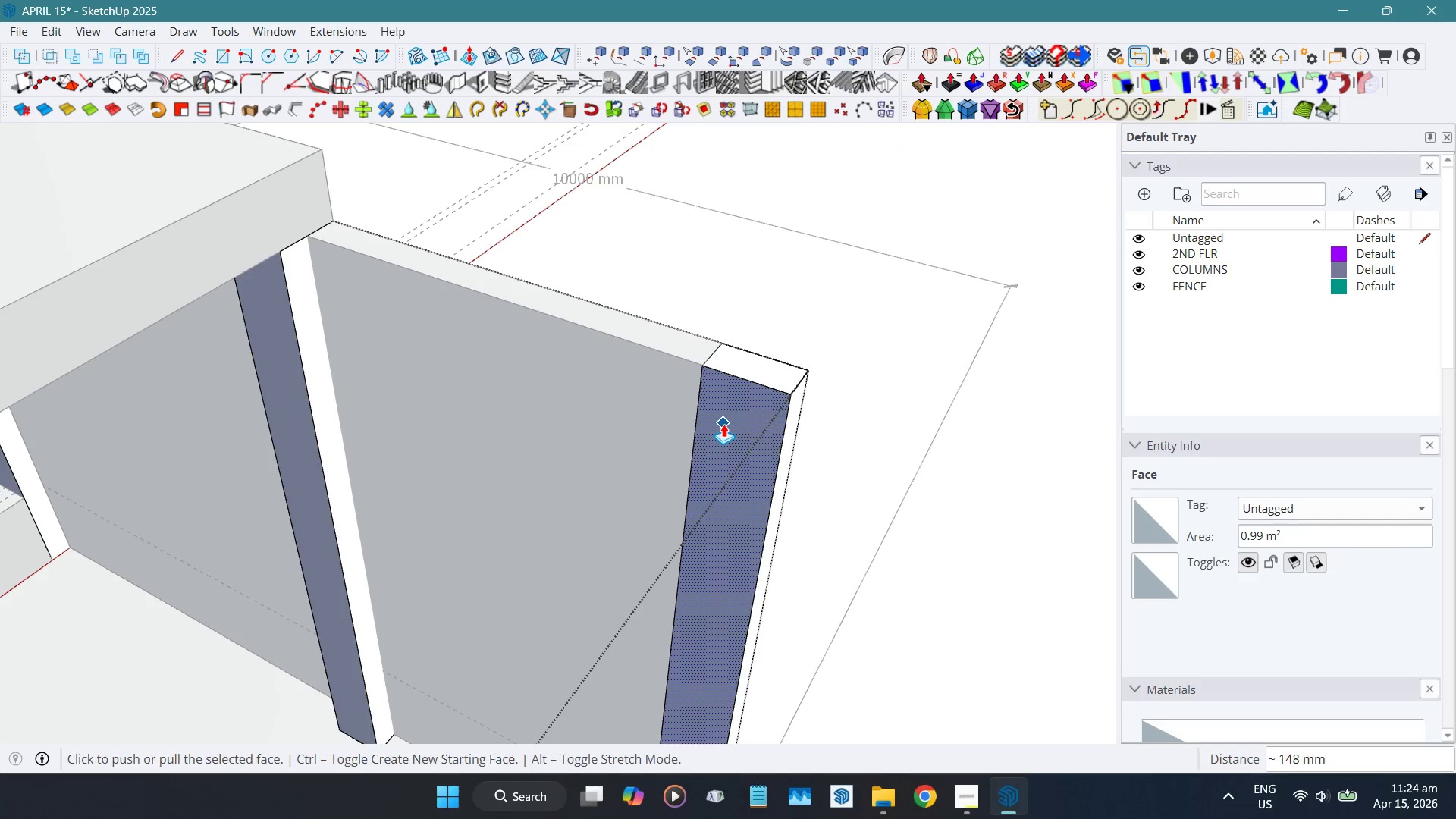 
key(Numpad1)
 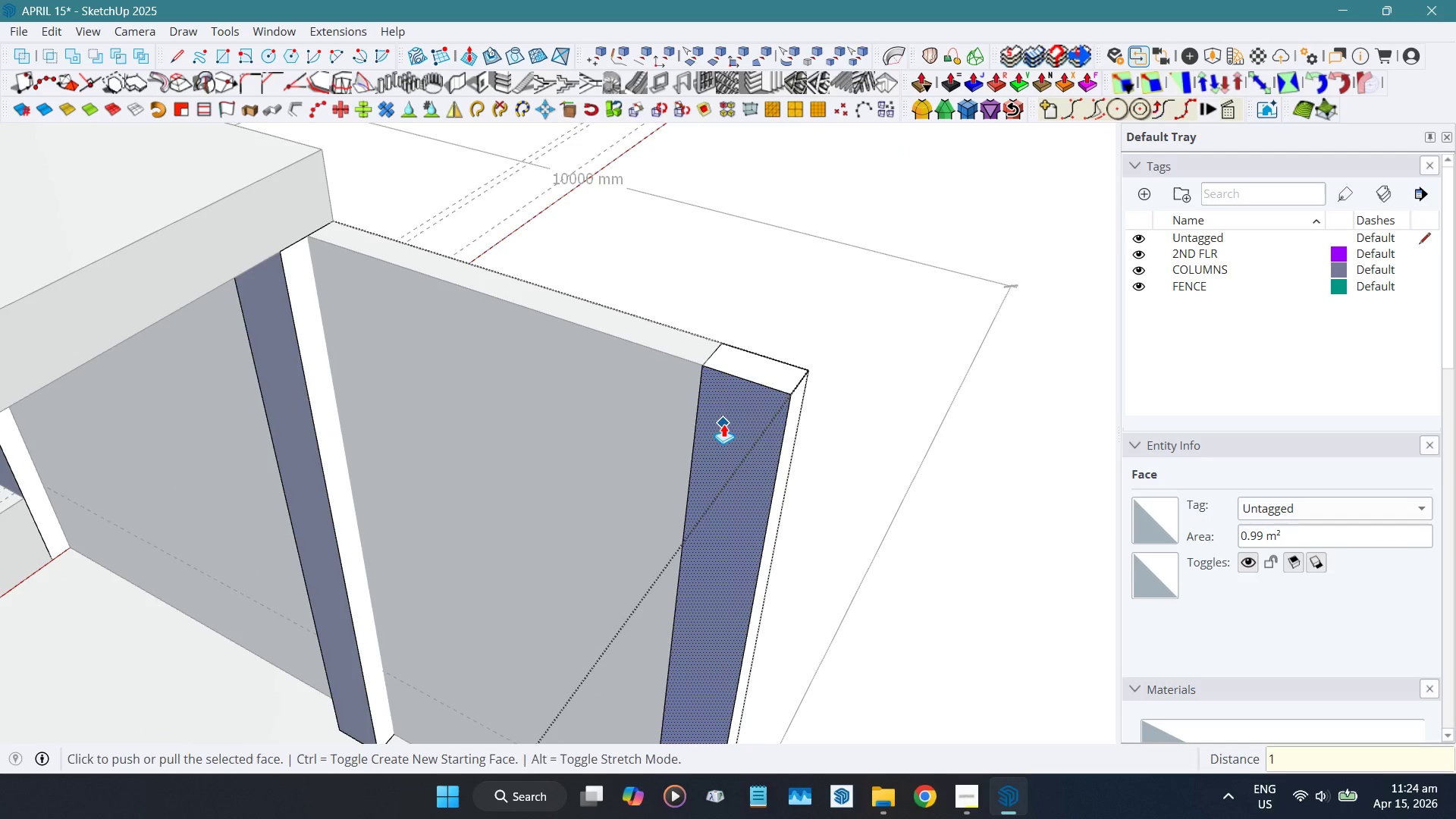 
key(Numpad0)
 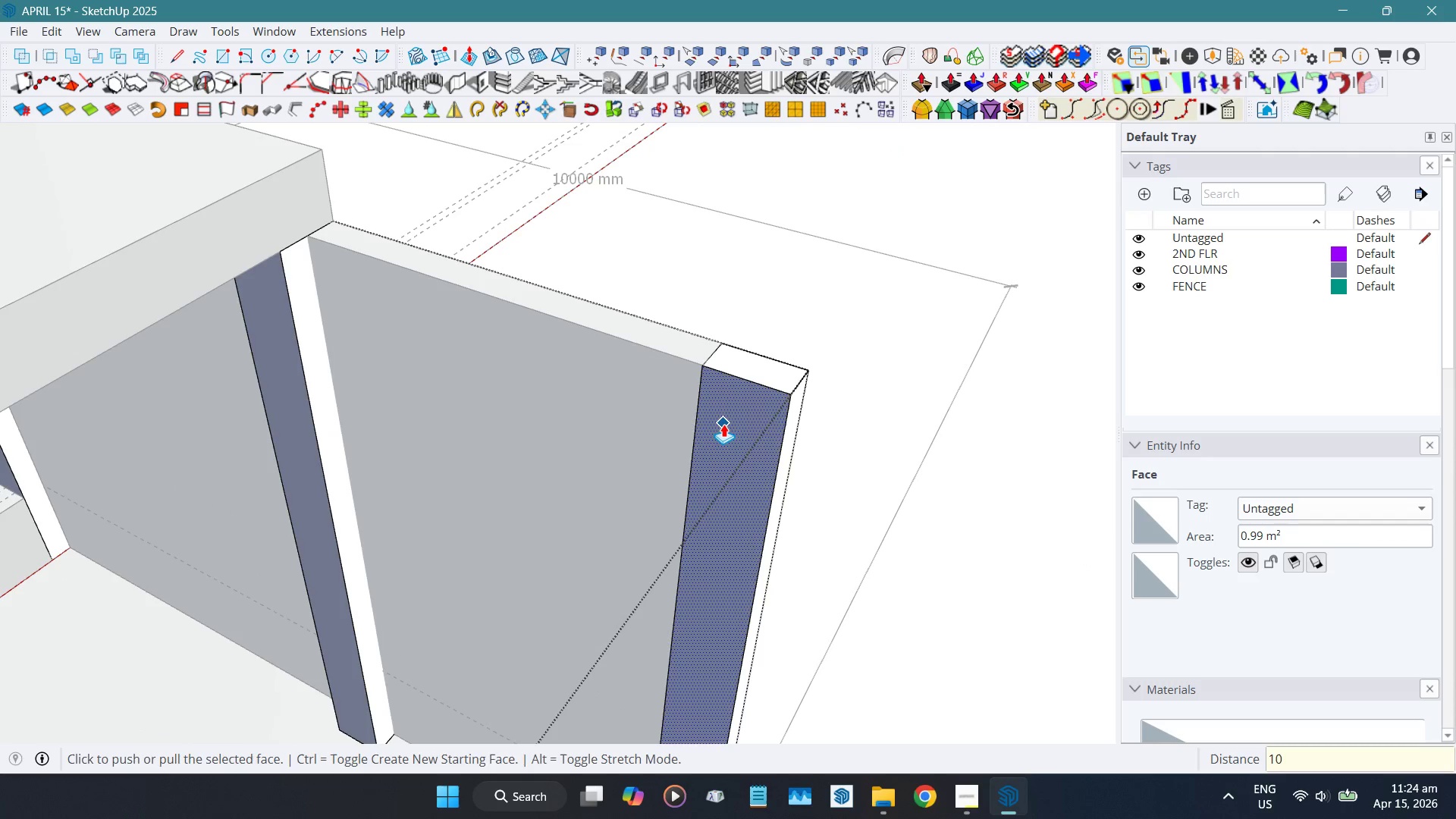 
key(Numpad0)
 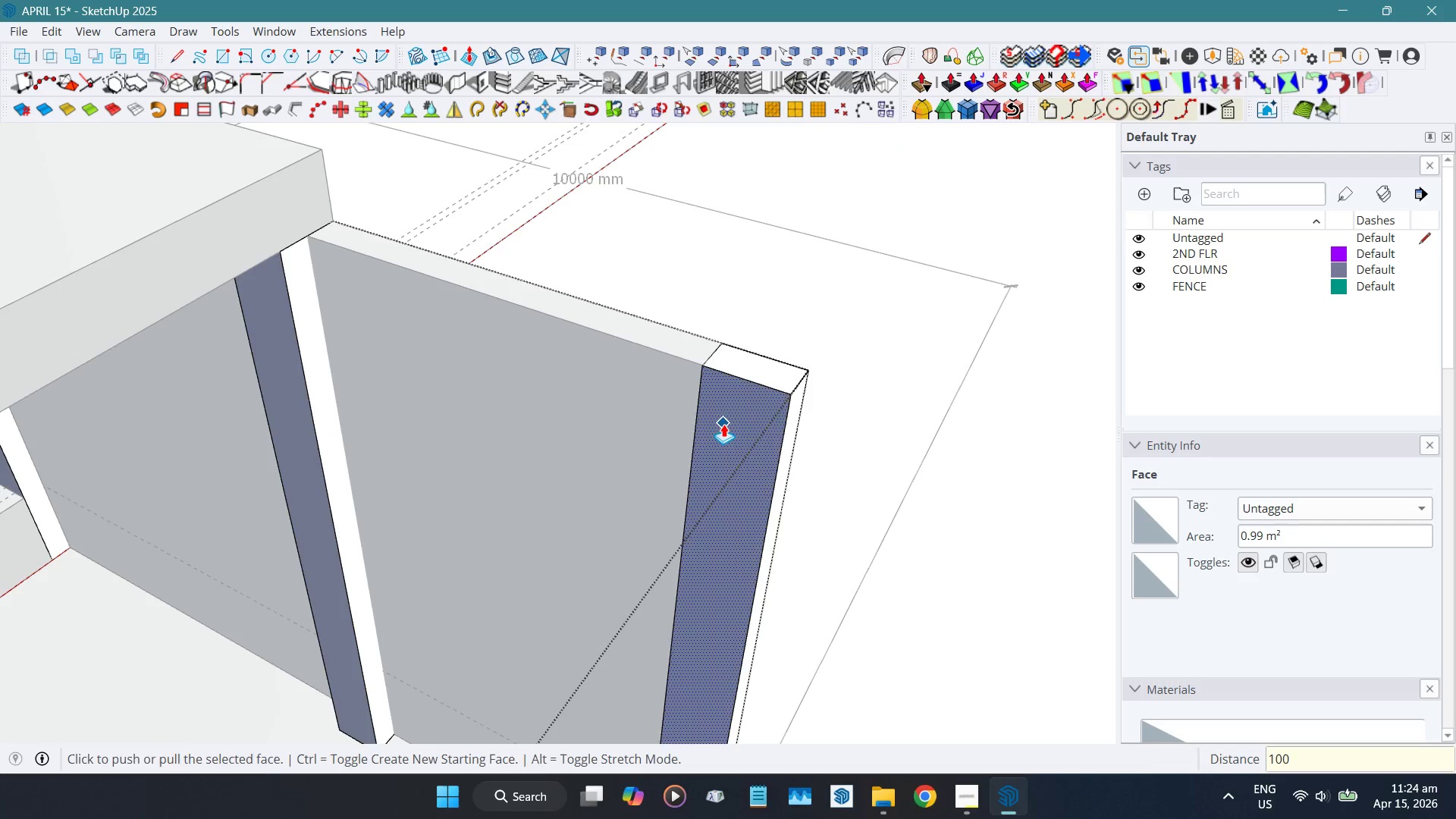 
key(NumpadEnter)
 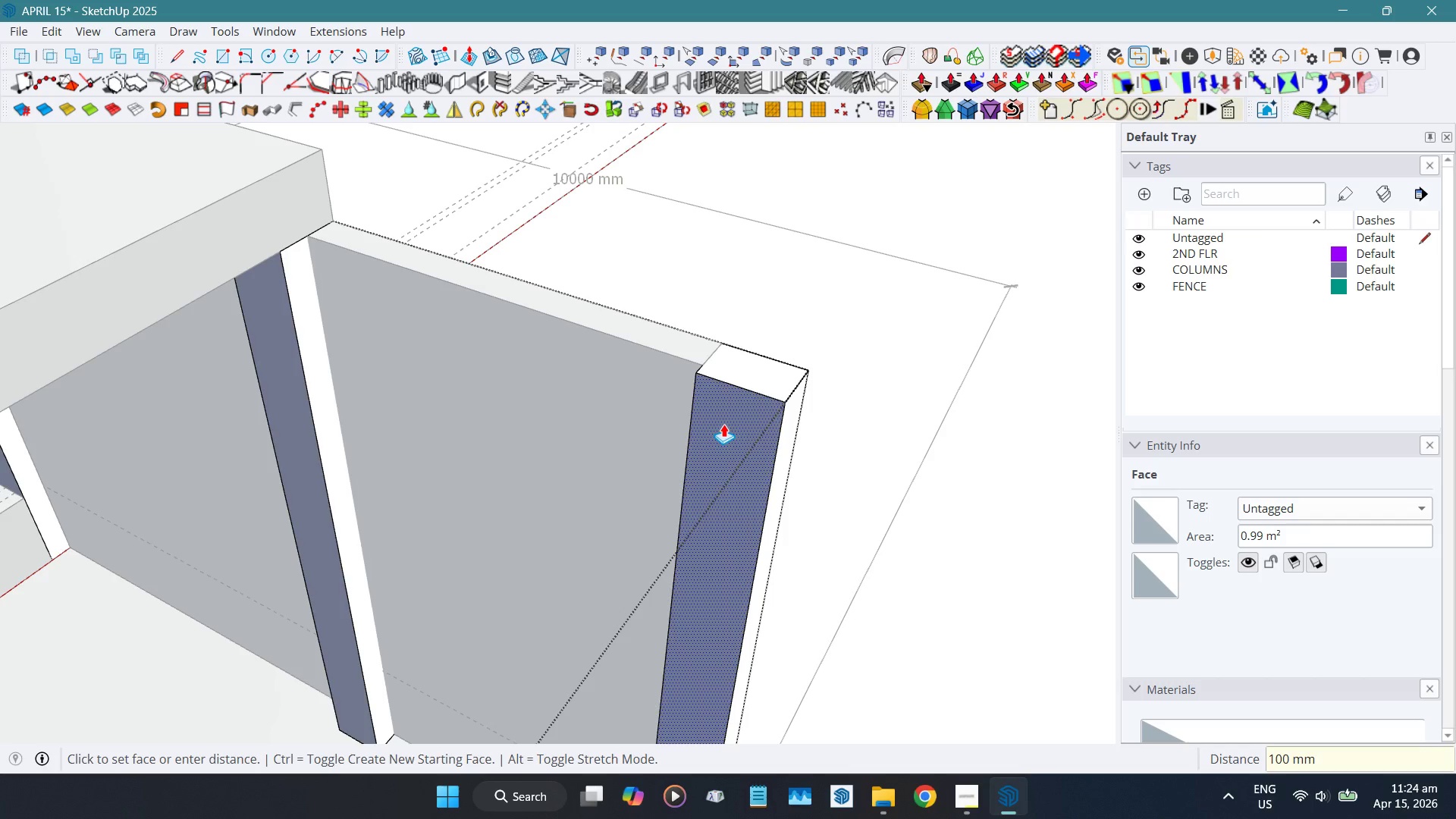 
key(Space)
 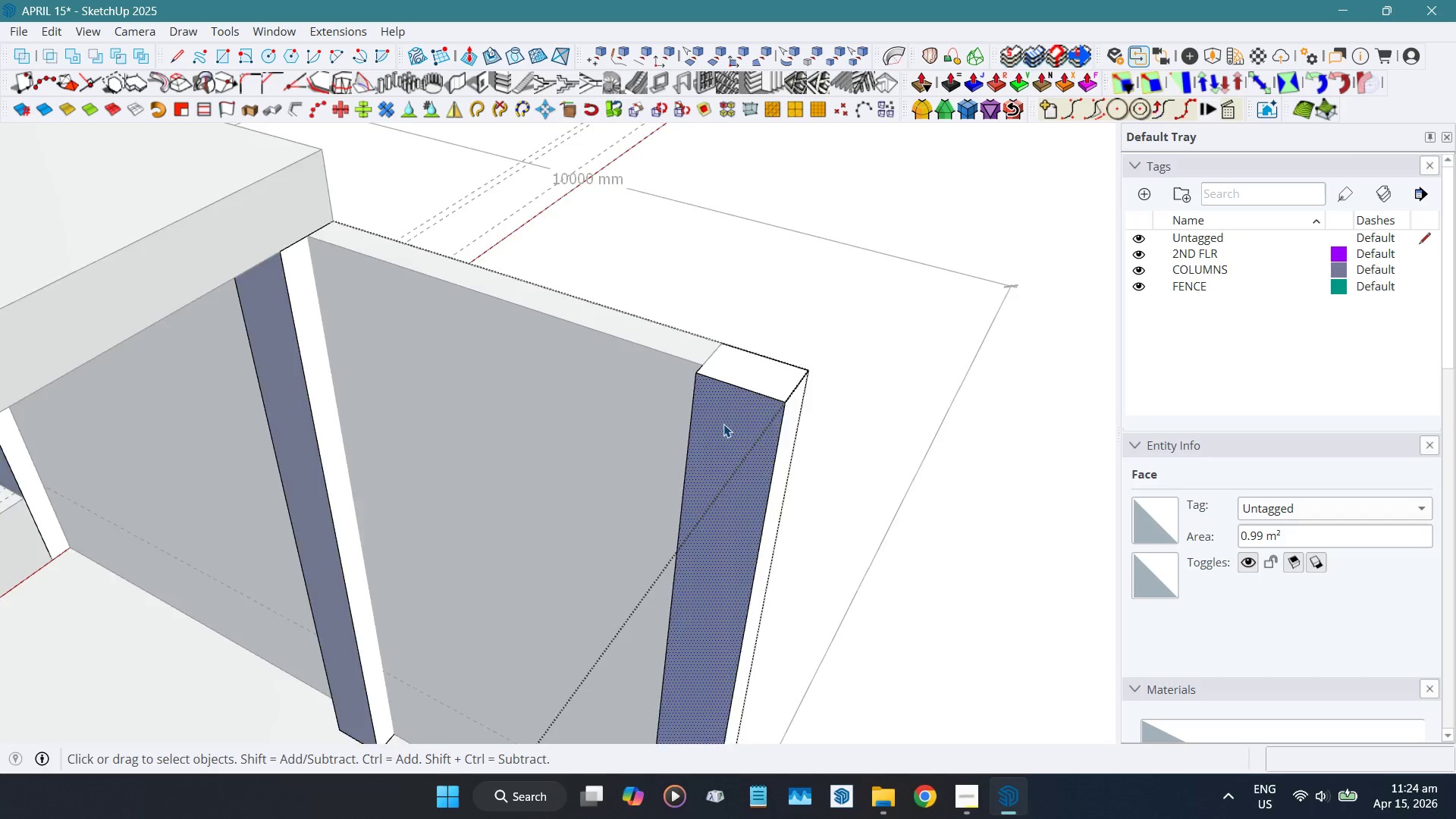 
hold_key(key=ShiftLeft, duration=0.66)
 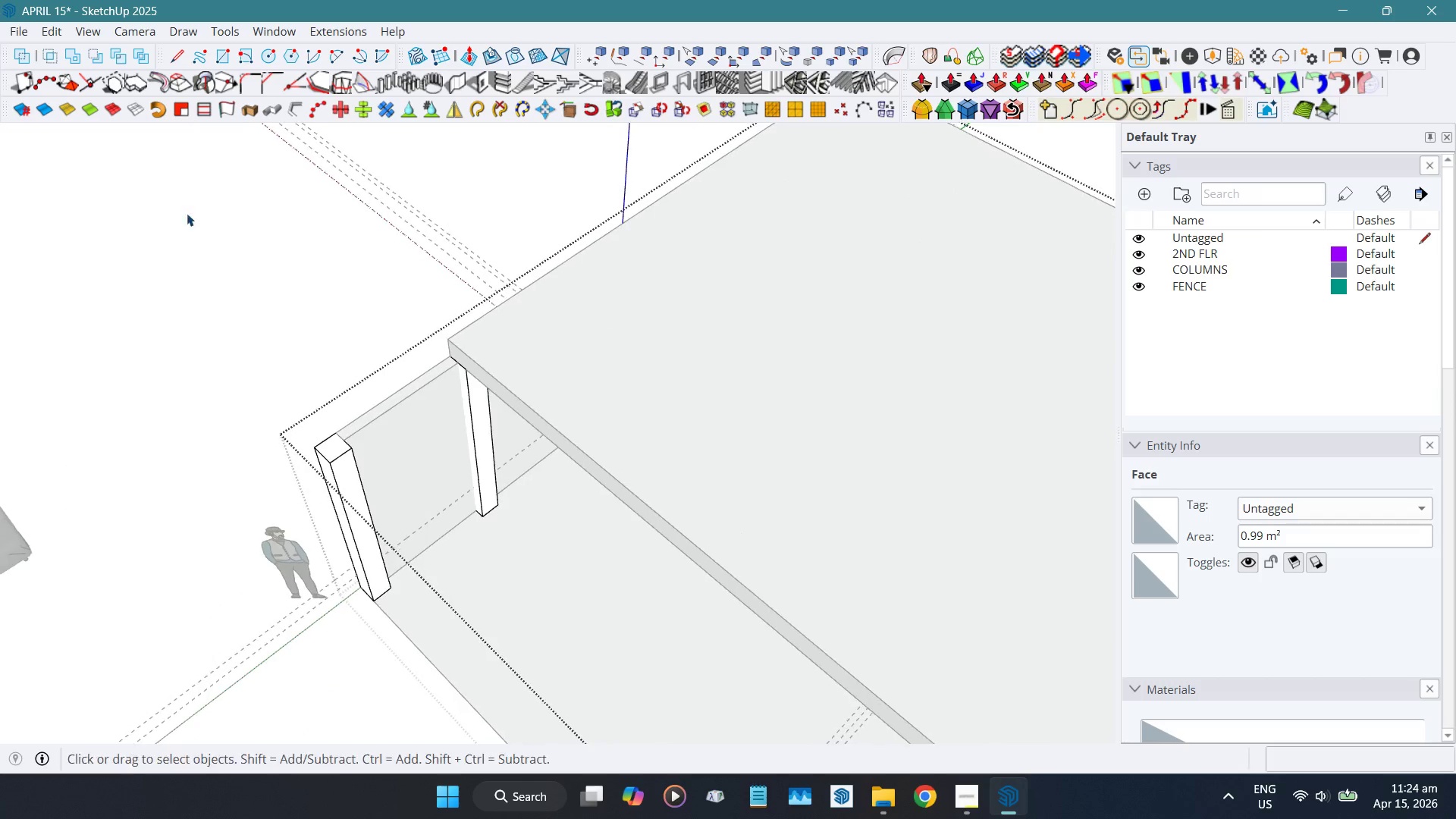 
scroll: coordinate [556, 809], scroll_direction: down, amount: 22.0
 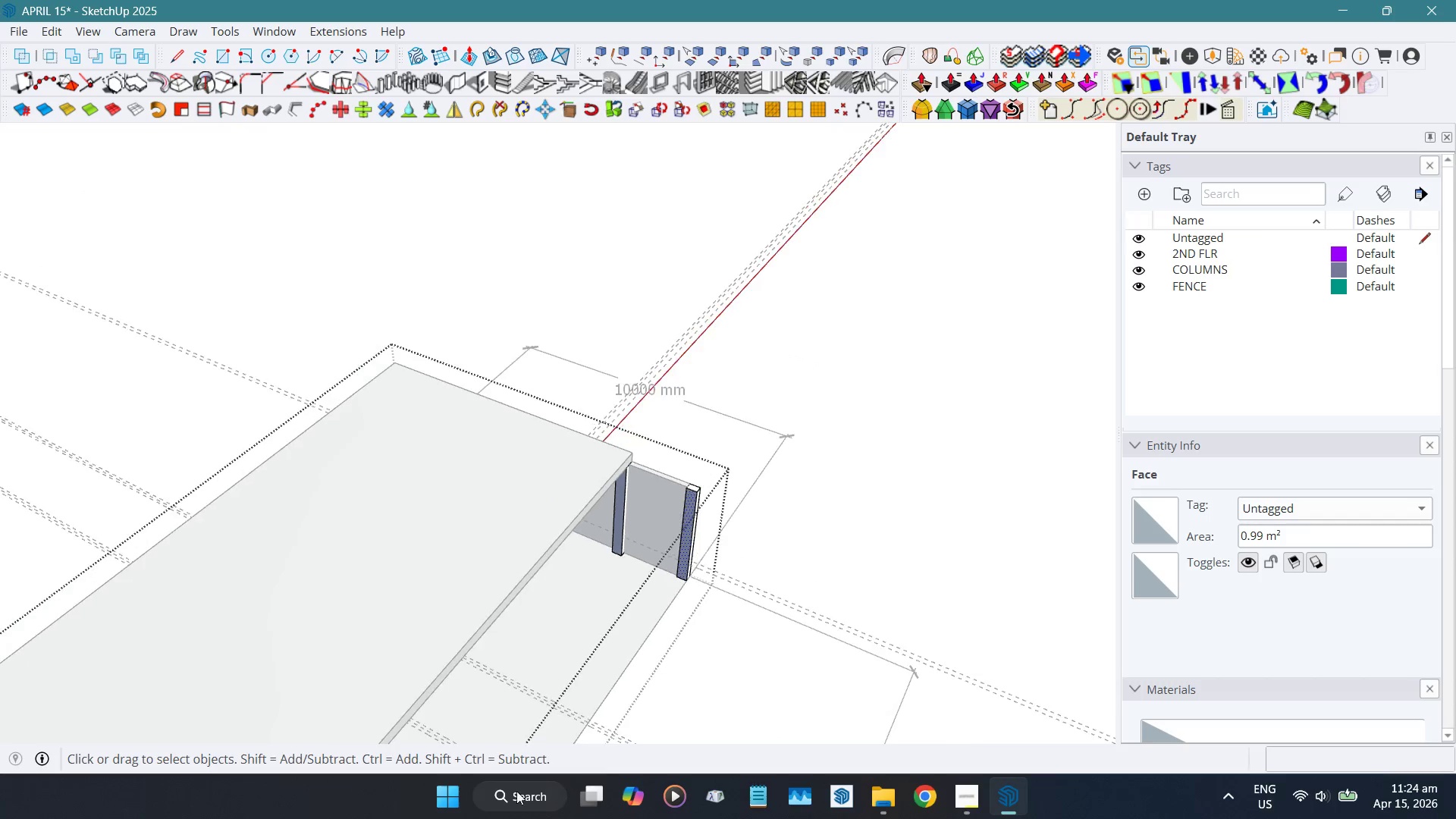 
left_click([430, 448])
 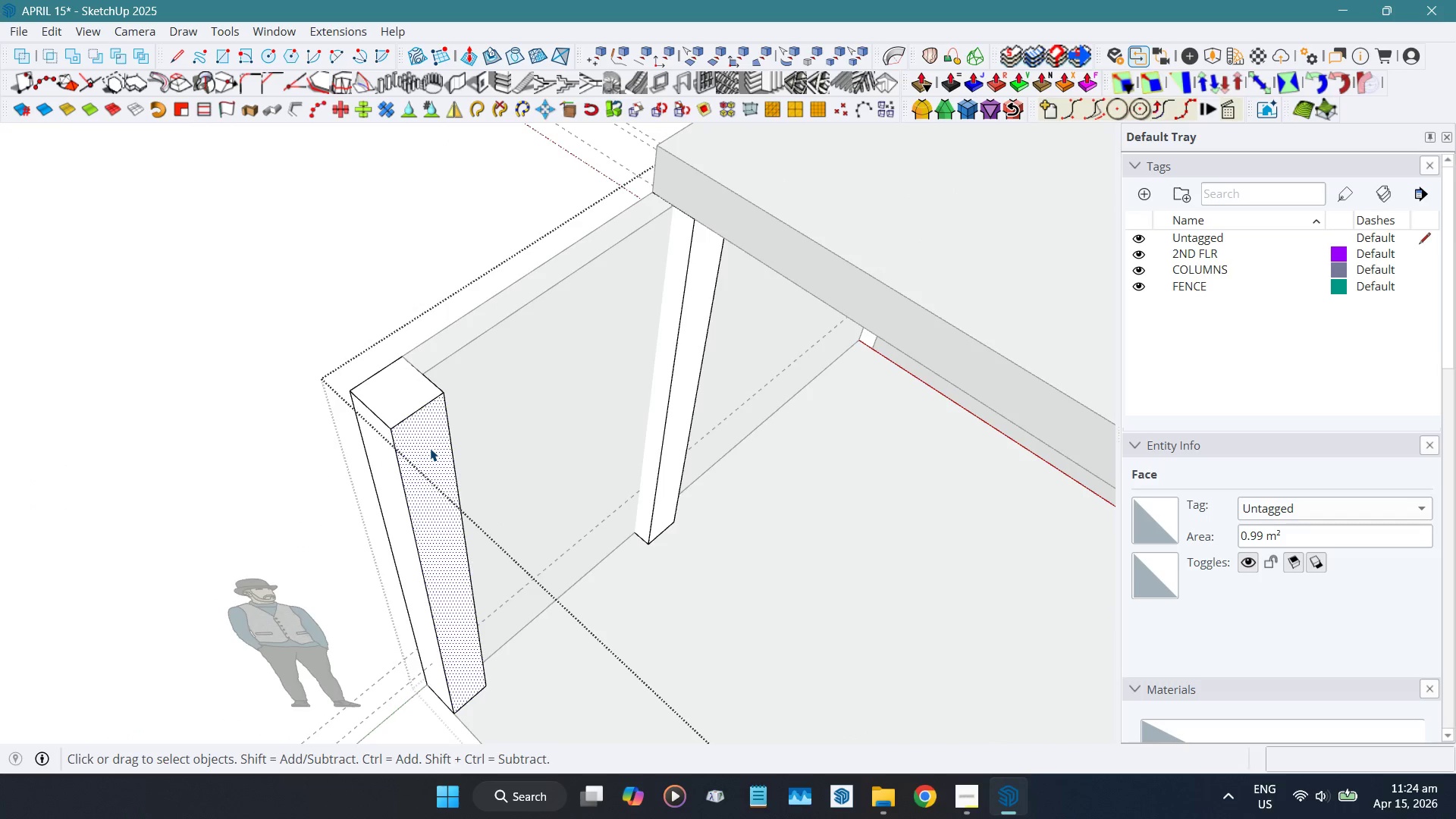 
scroll: coordinate [395, 472], scroll_direction: up, amount: 9.0
 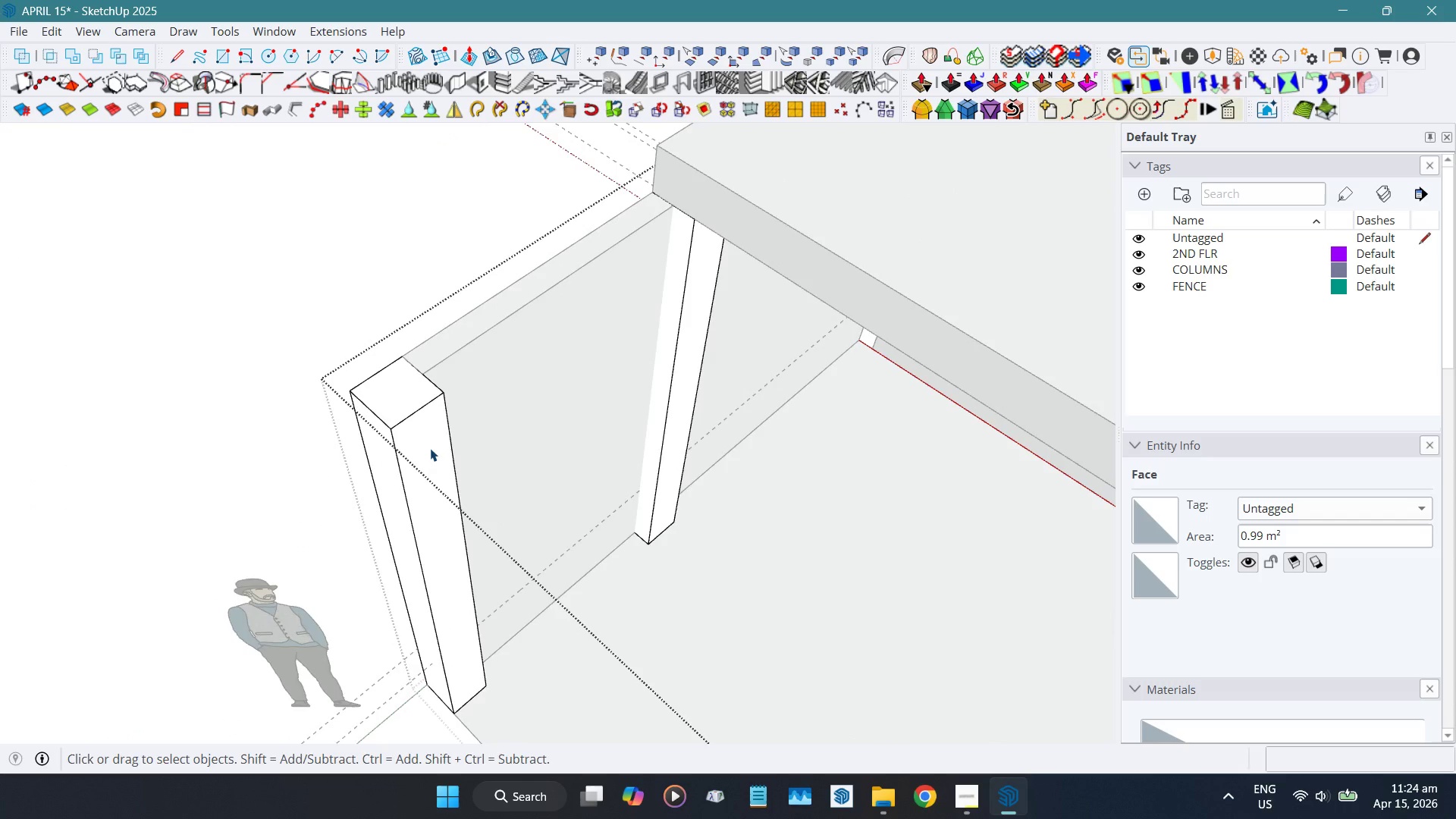 
key(Shift+D)
 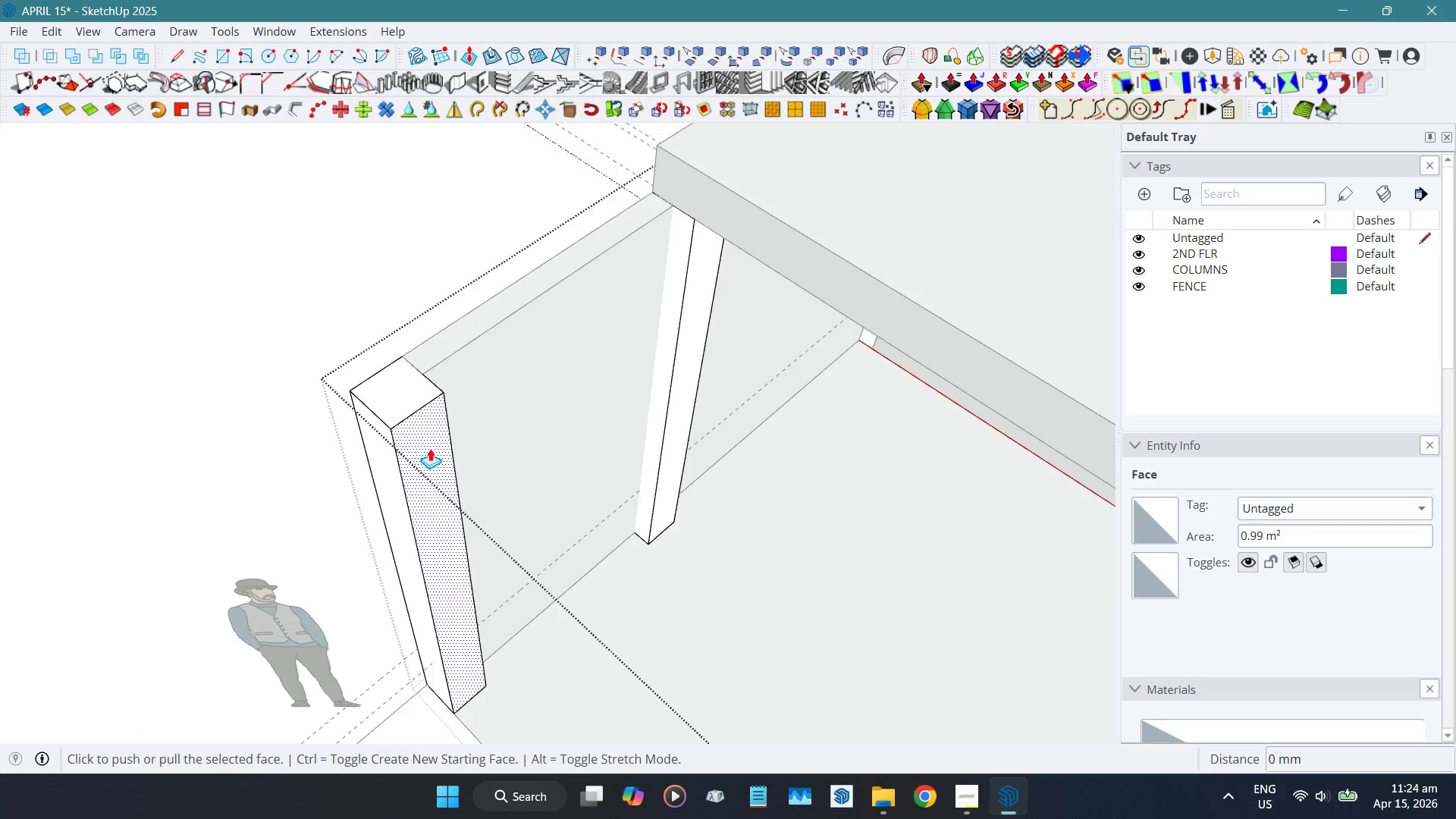 
double_click([430, 448])
 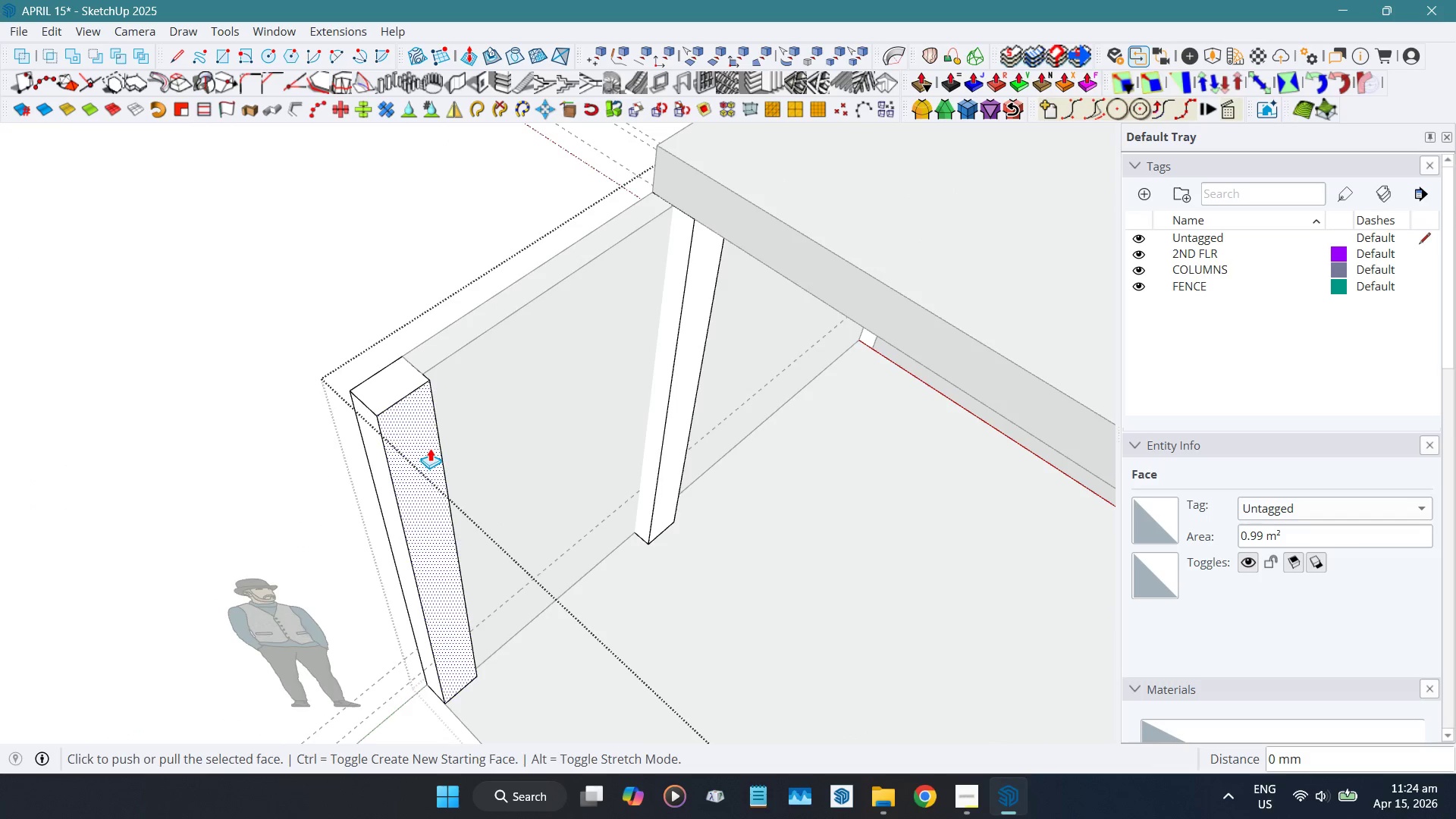 
key(Space)
 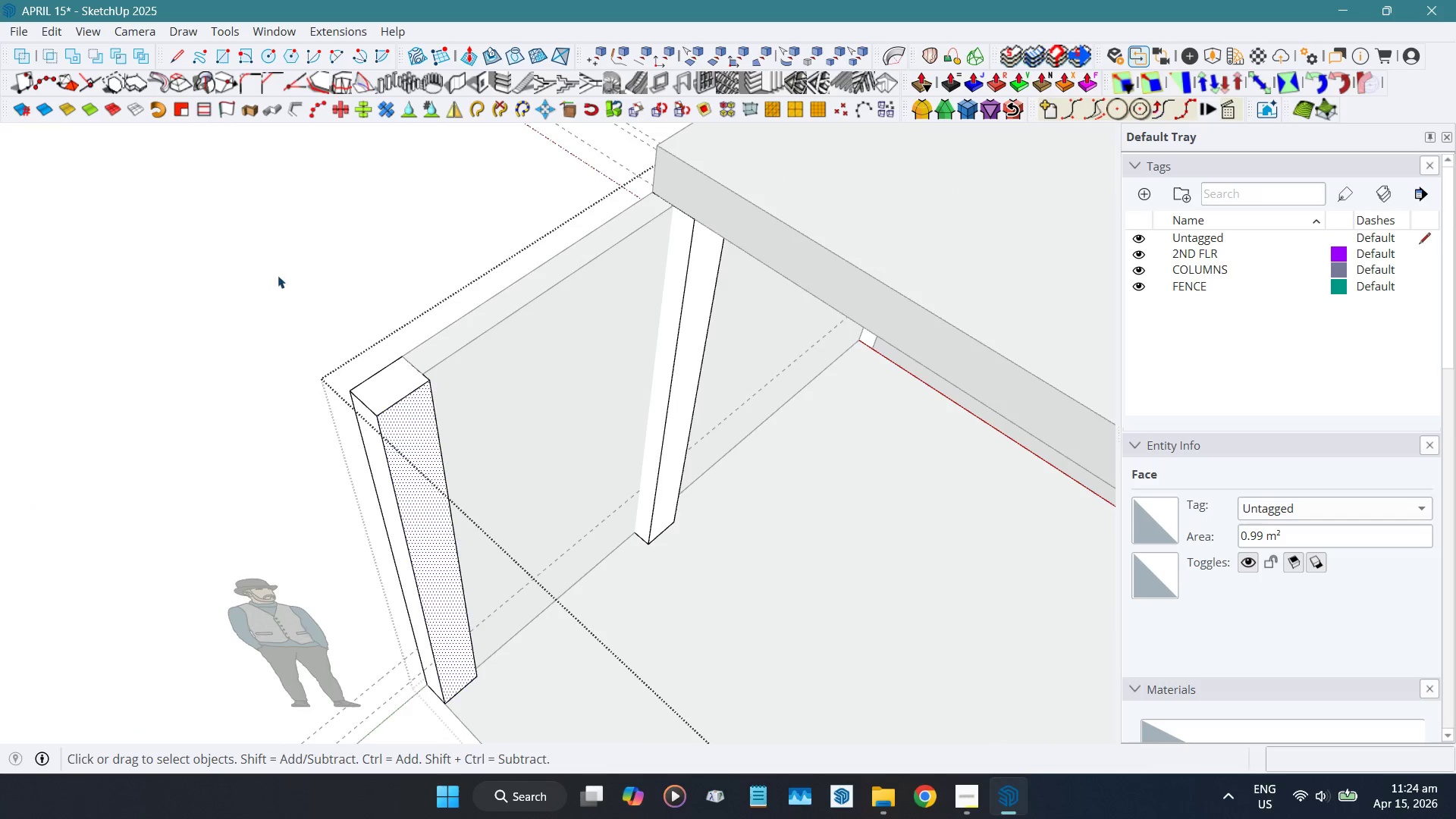 
left_click([278, 273])
 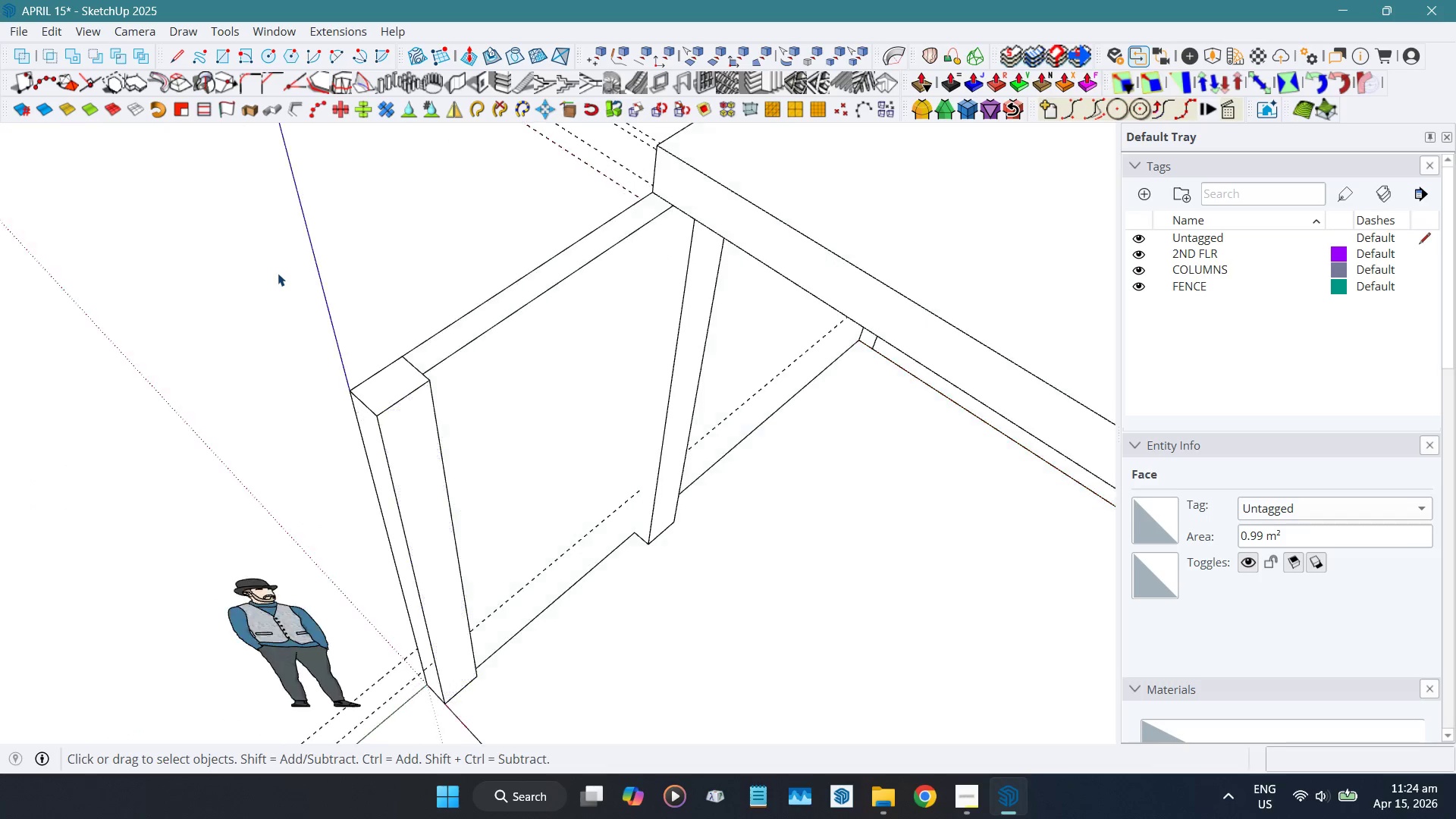 
scroll: coordinate [278, 274], scroll_direction: down, amount: 11.0
 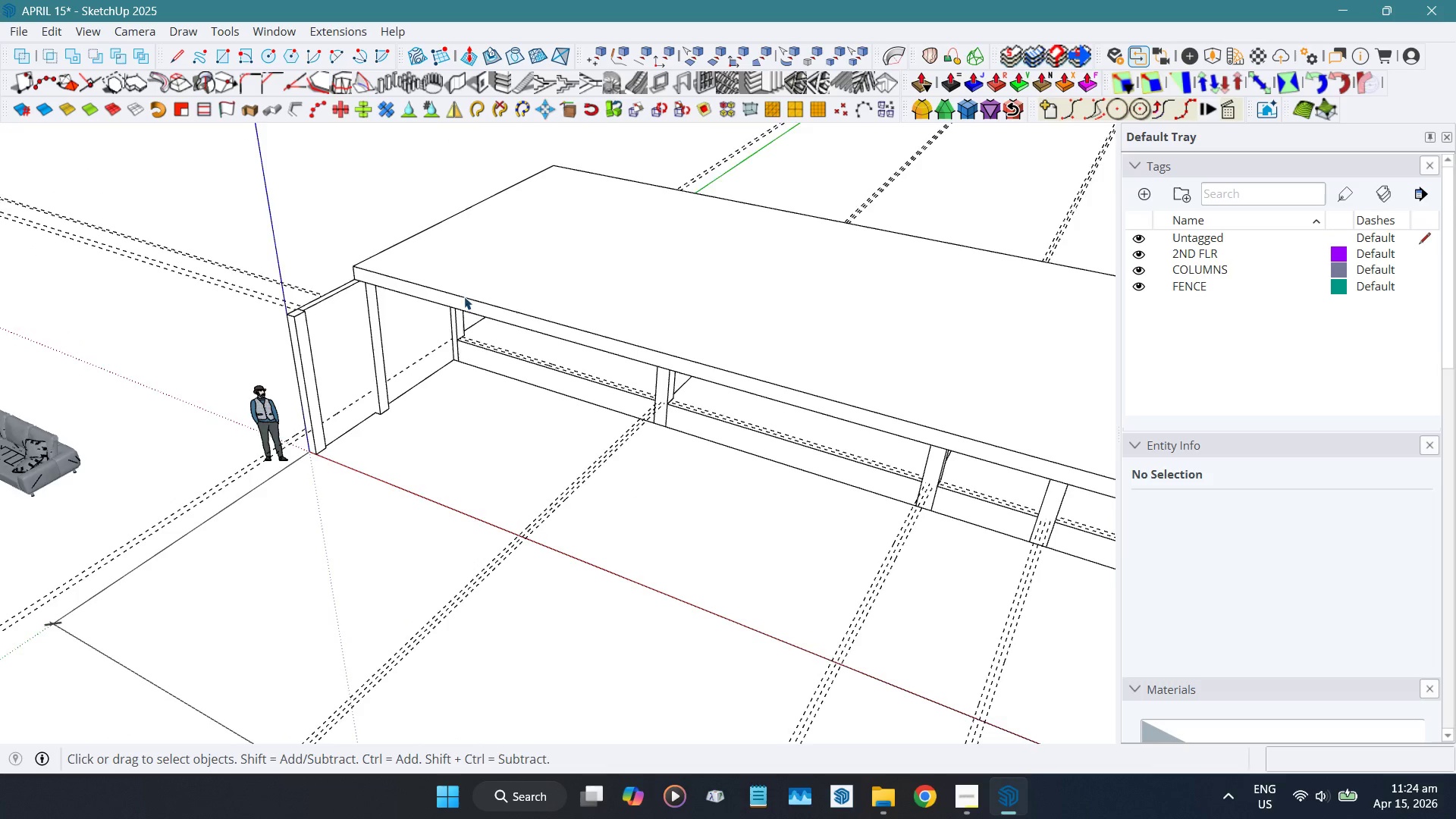 
left_click([343, 299])
 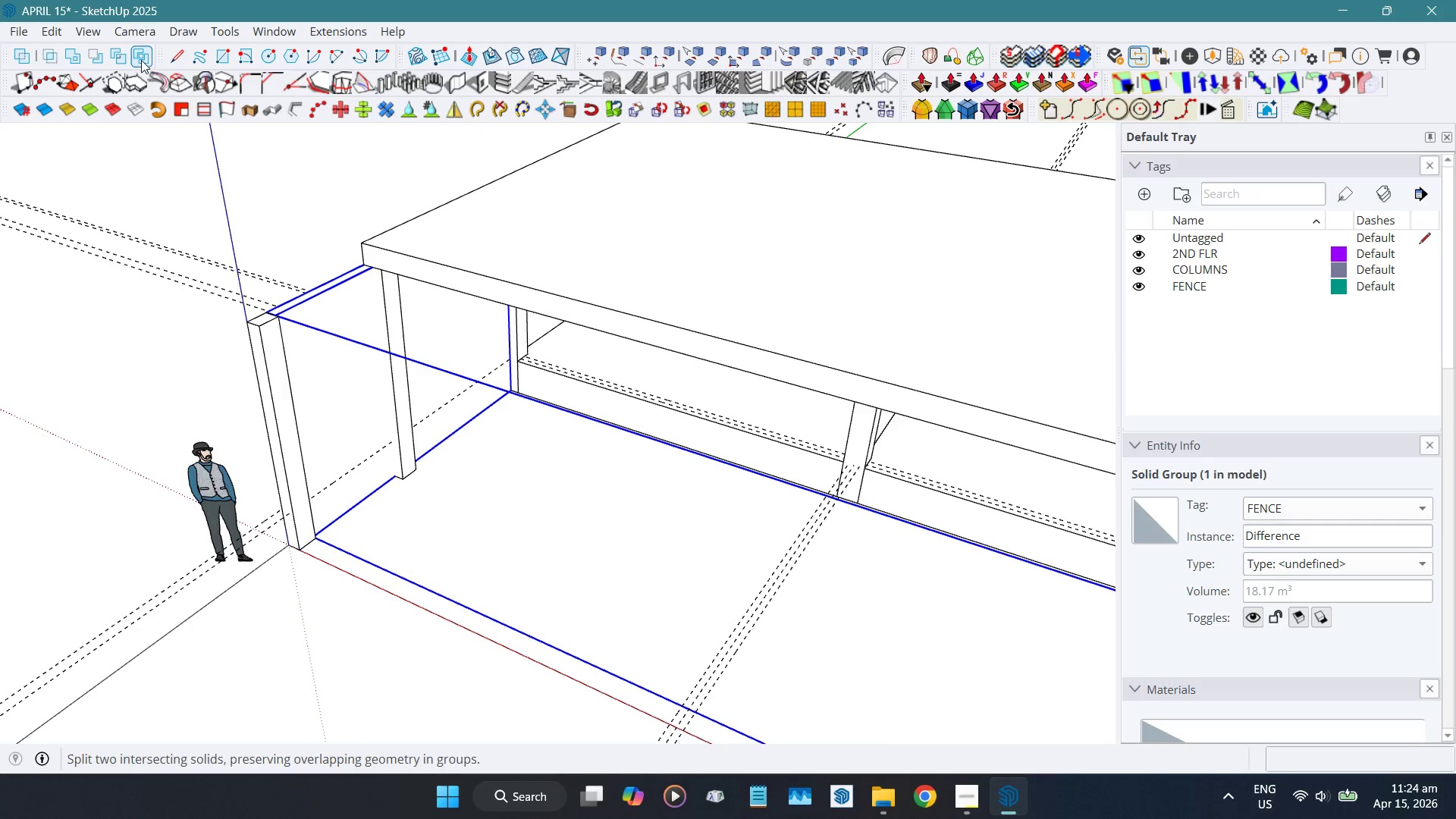 
scroll: coordinate [343, 299], scroll_direction: up, amount: 4.0
 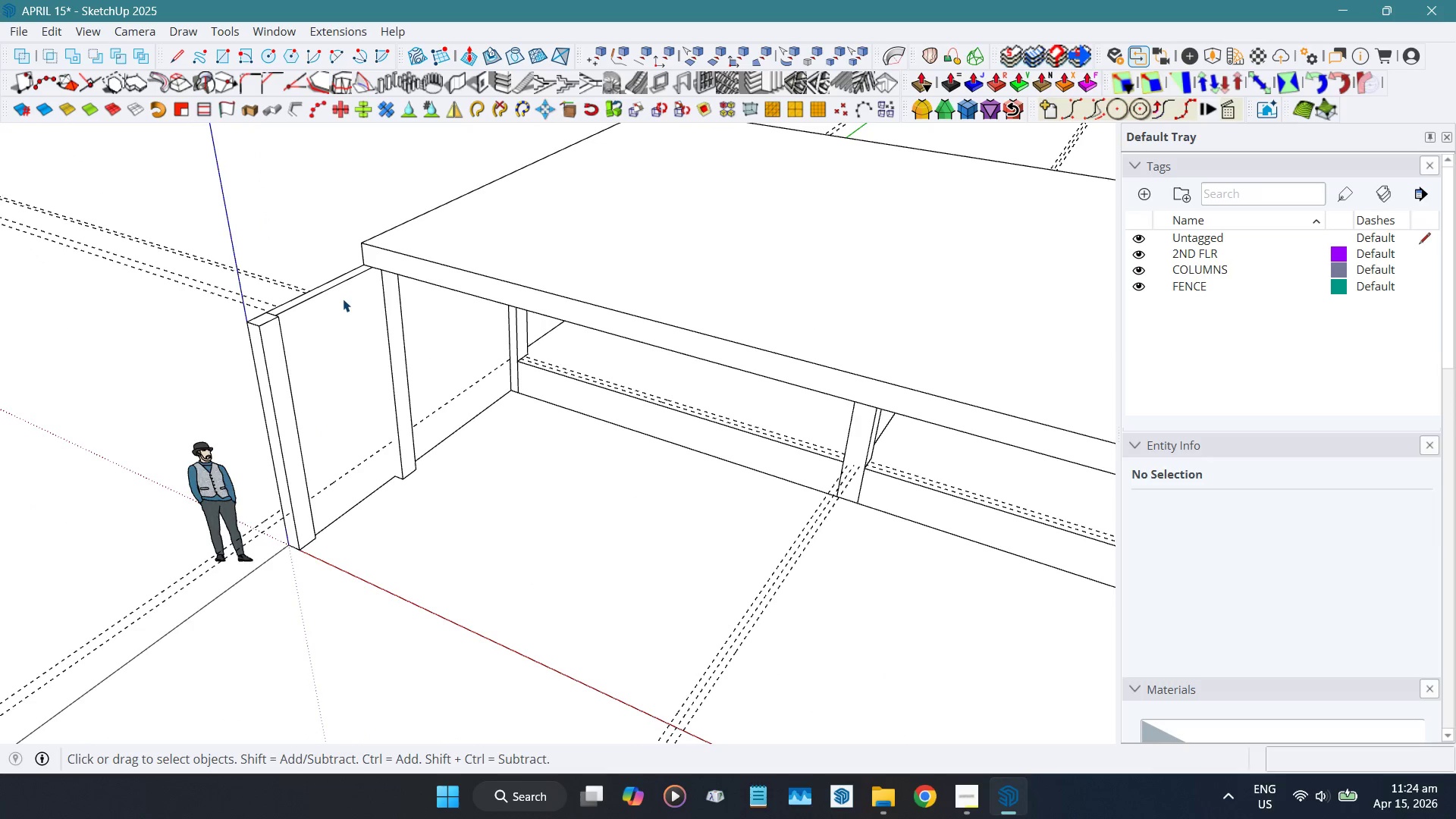 
left_click([388, 287])
 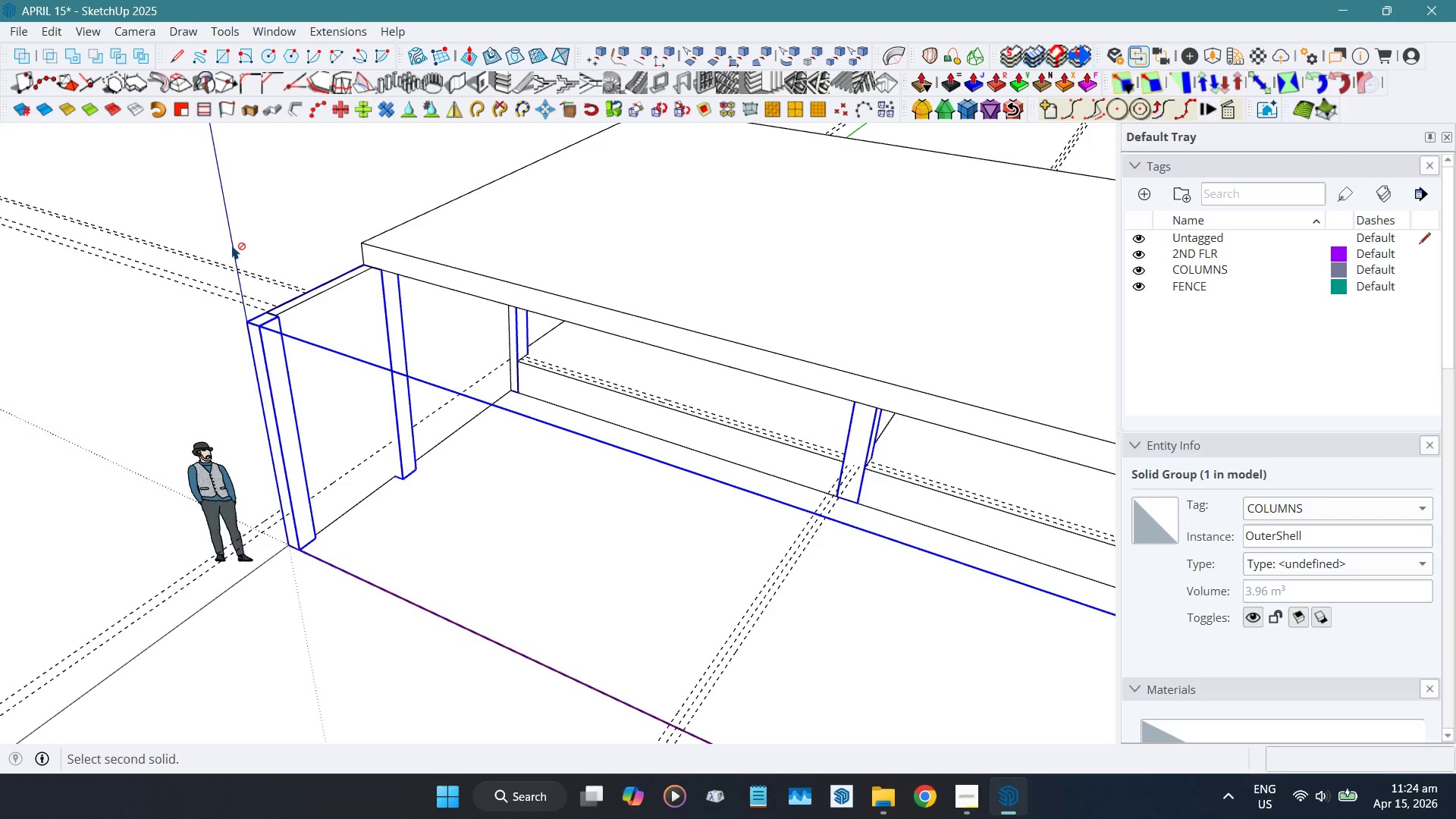 
left_click([338, 363])
 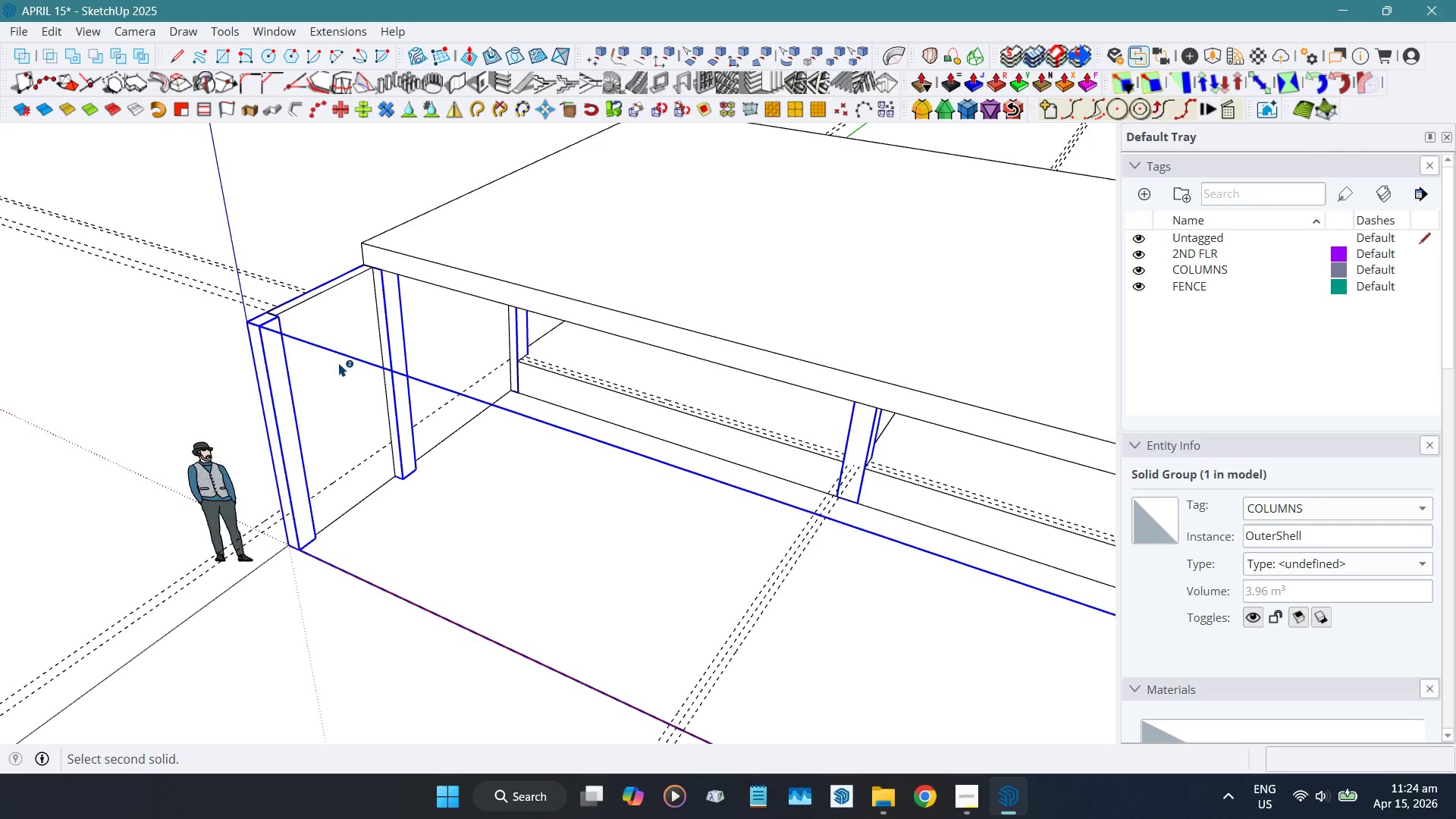 
key(Space)
 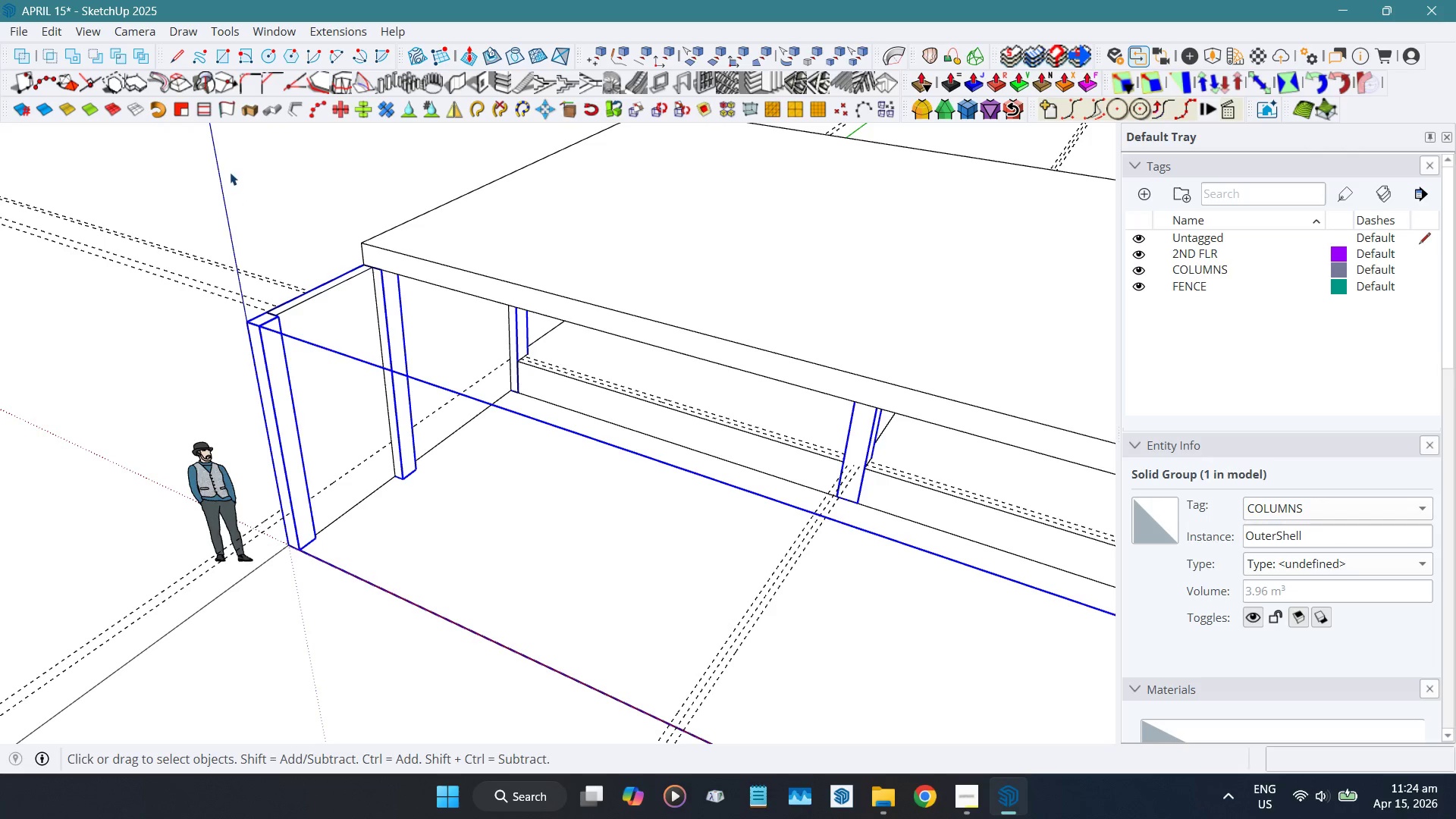 
left_click([231, 171])
 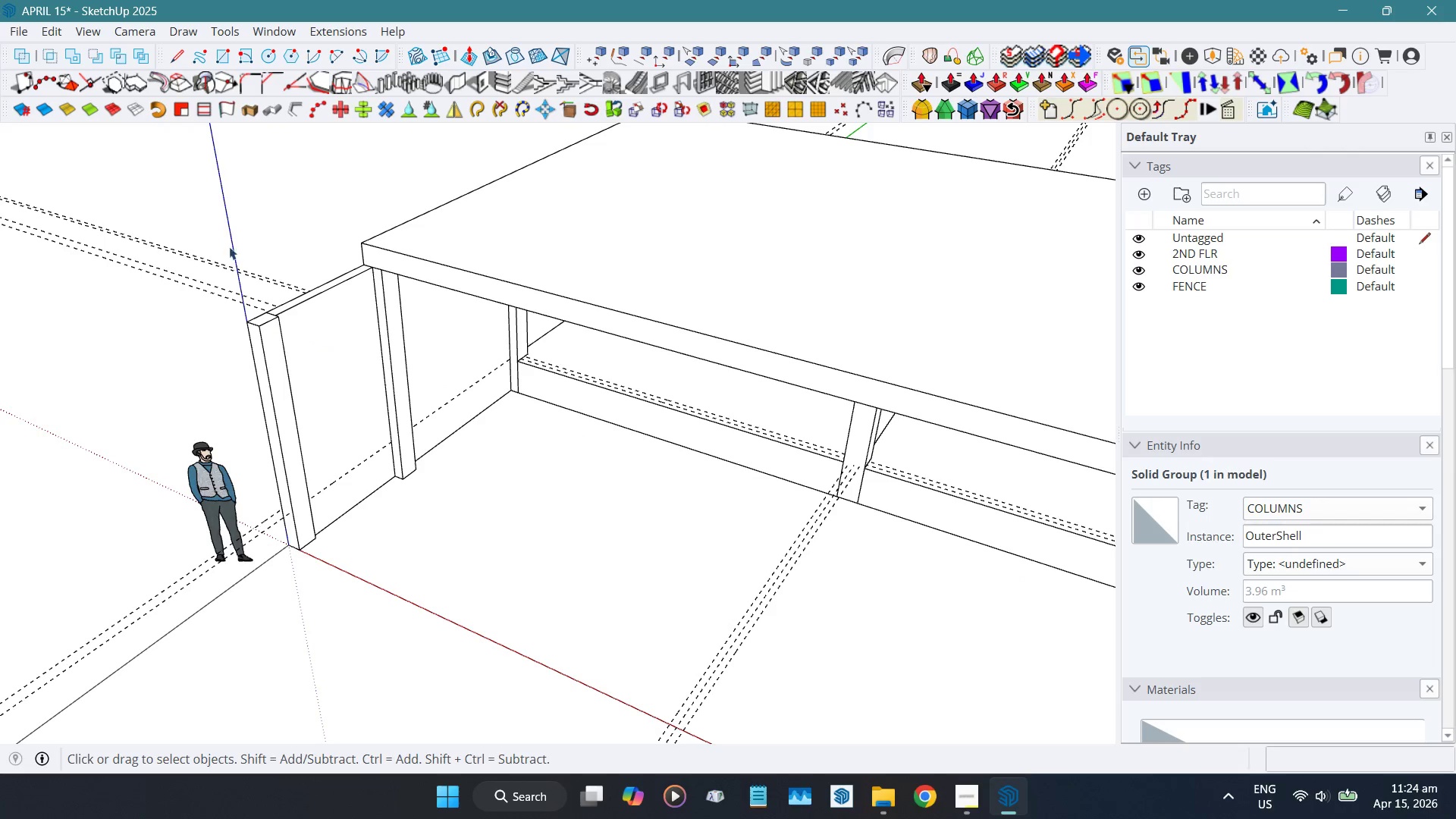 
scroll: coordinate [353, 388], scroll_direction: down, amount: 13.0
 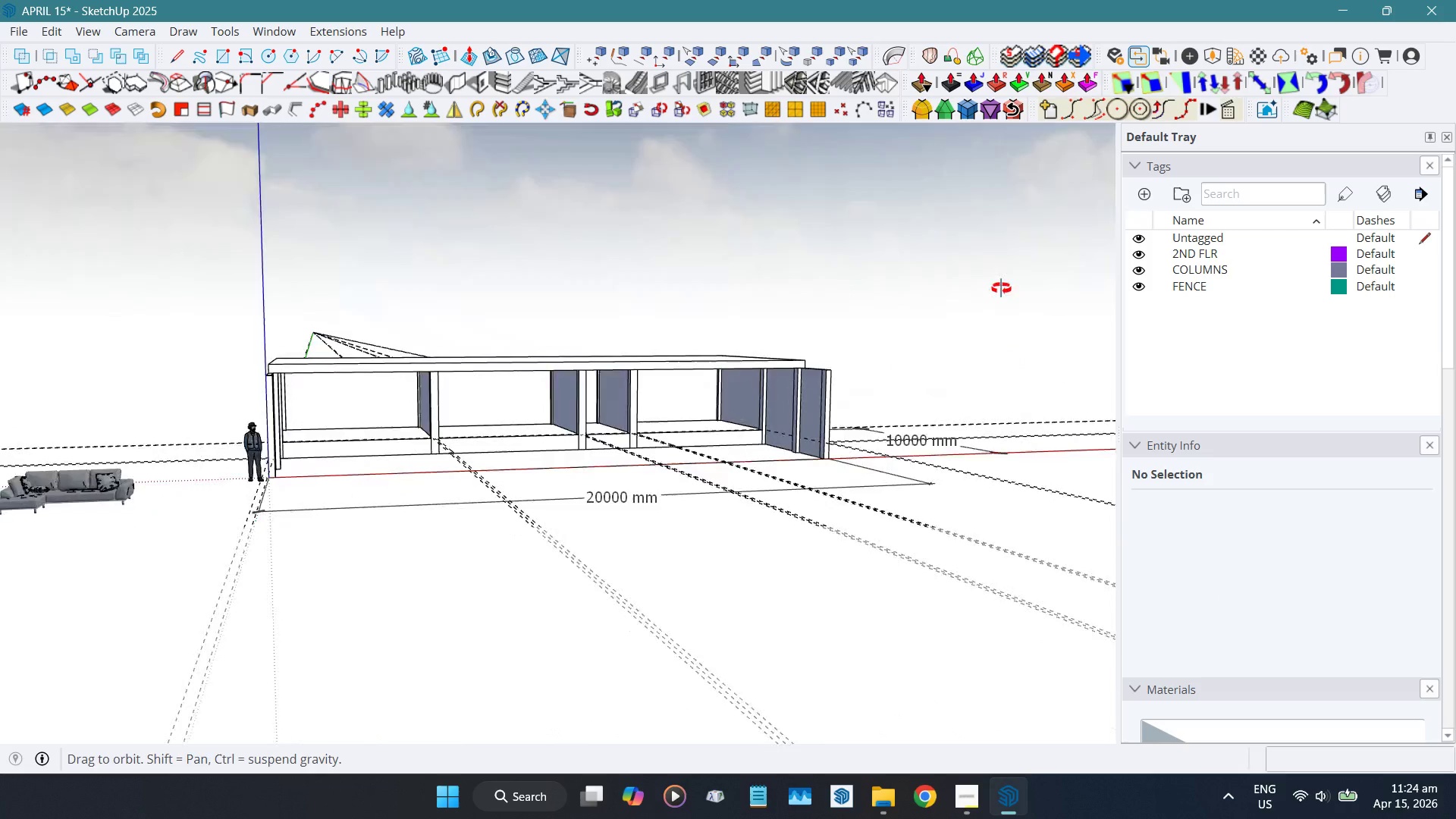 
hold_key(key=ShiftLeft, duration=0.44)
 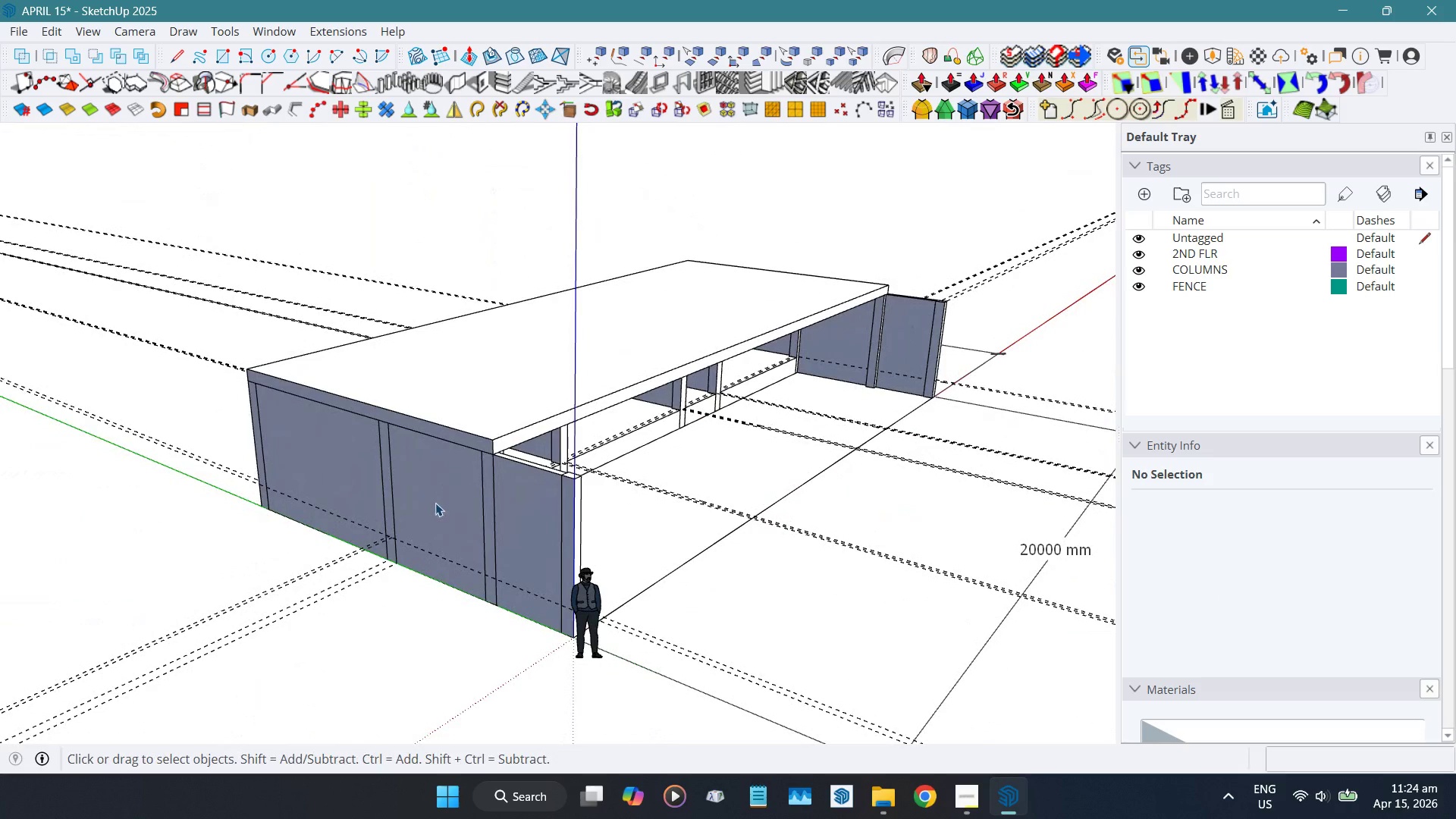 
scroll: coordinate [629, 366], scroll_direction: up, amount: 3.0
 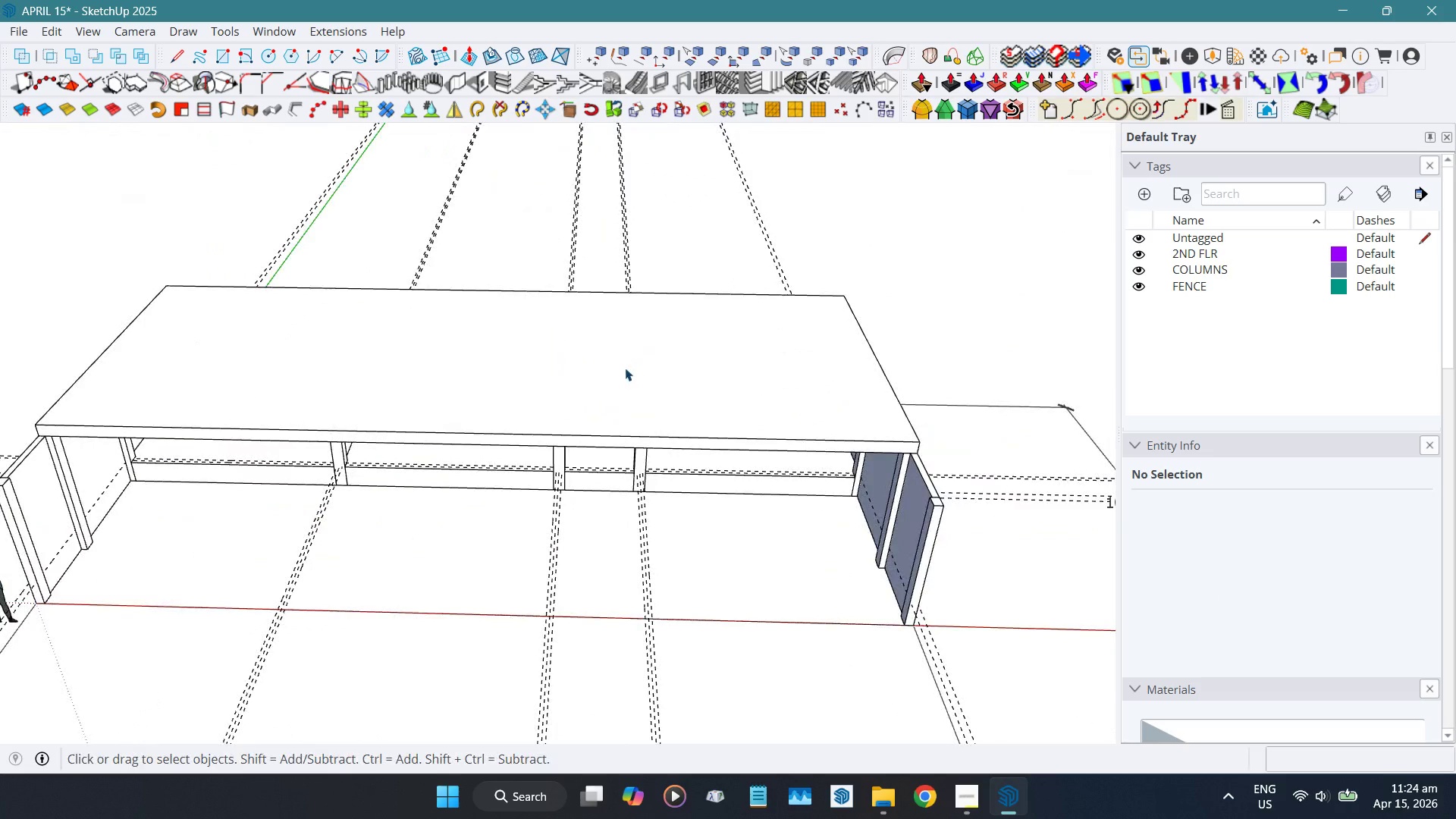 
double_click([435, 503])
 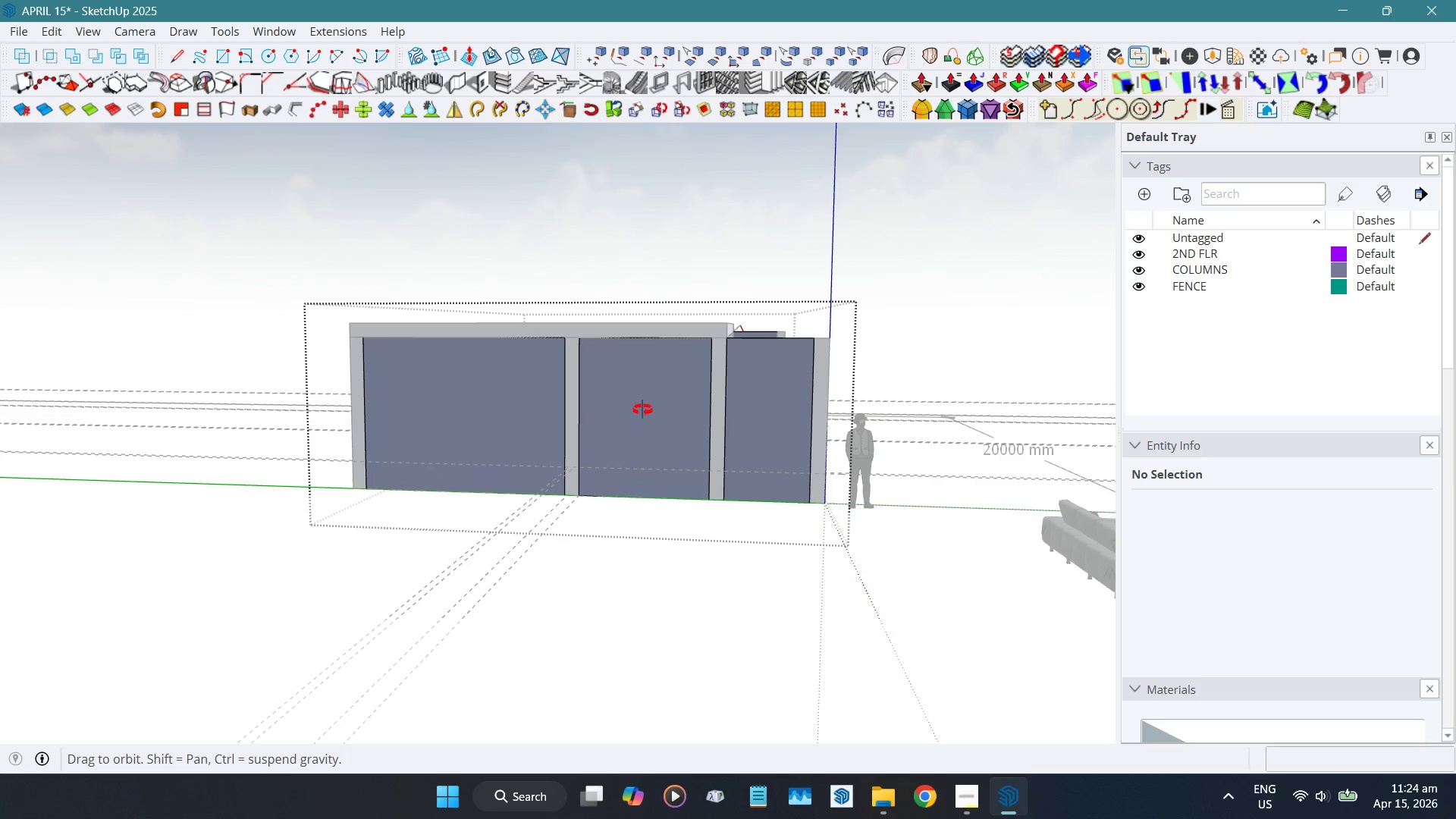 
wait(5.19)
 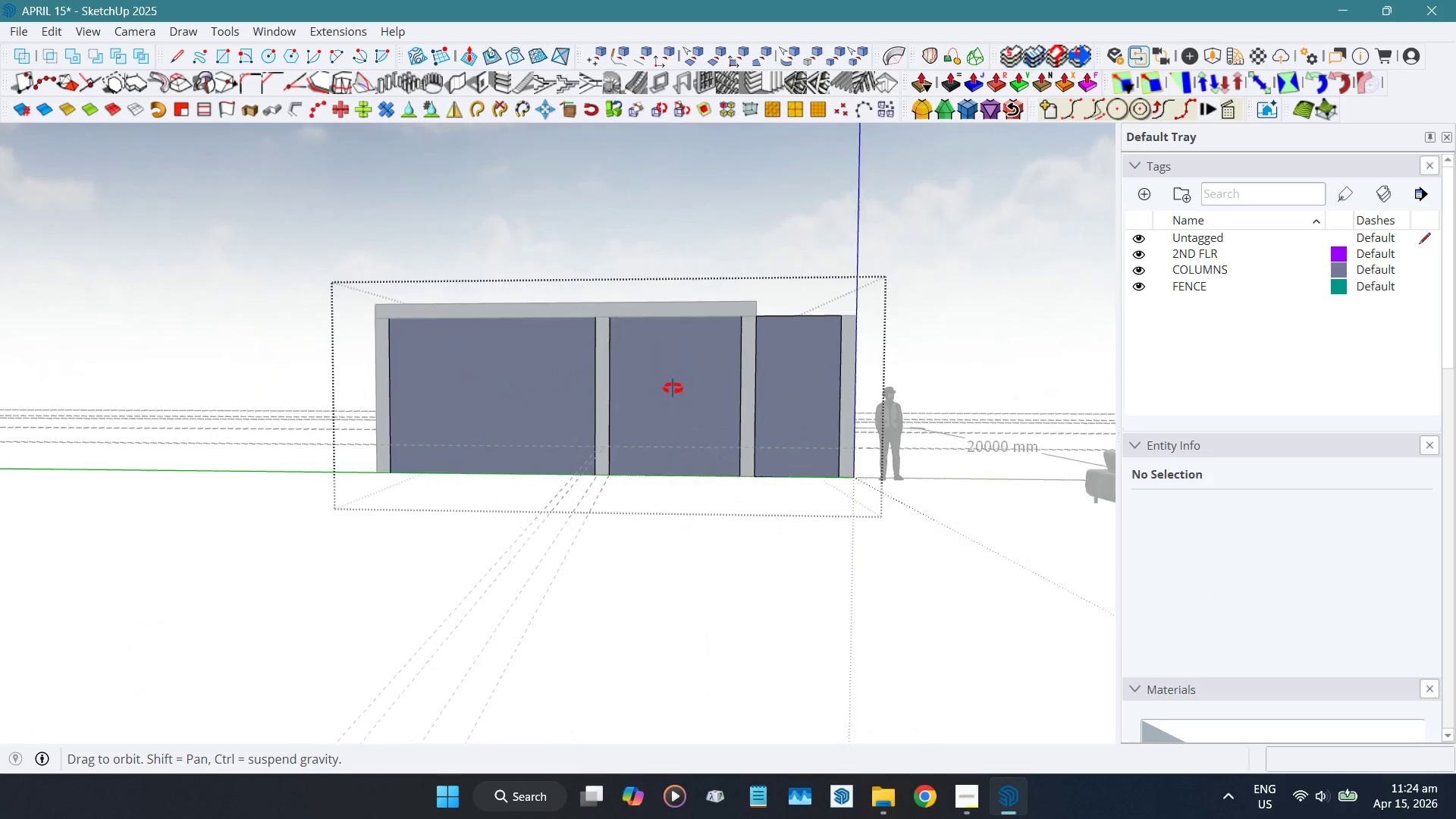 
left_click_drag(start_coordinate=[194, 208], to_coordinate=[1018, 419])
 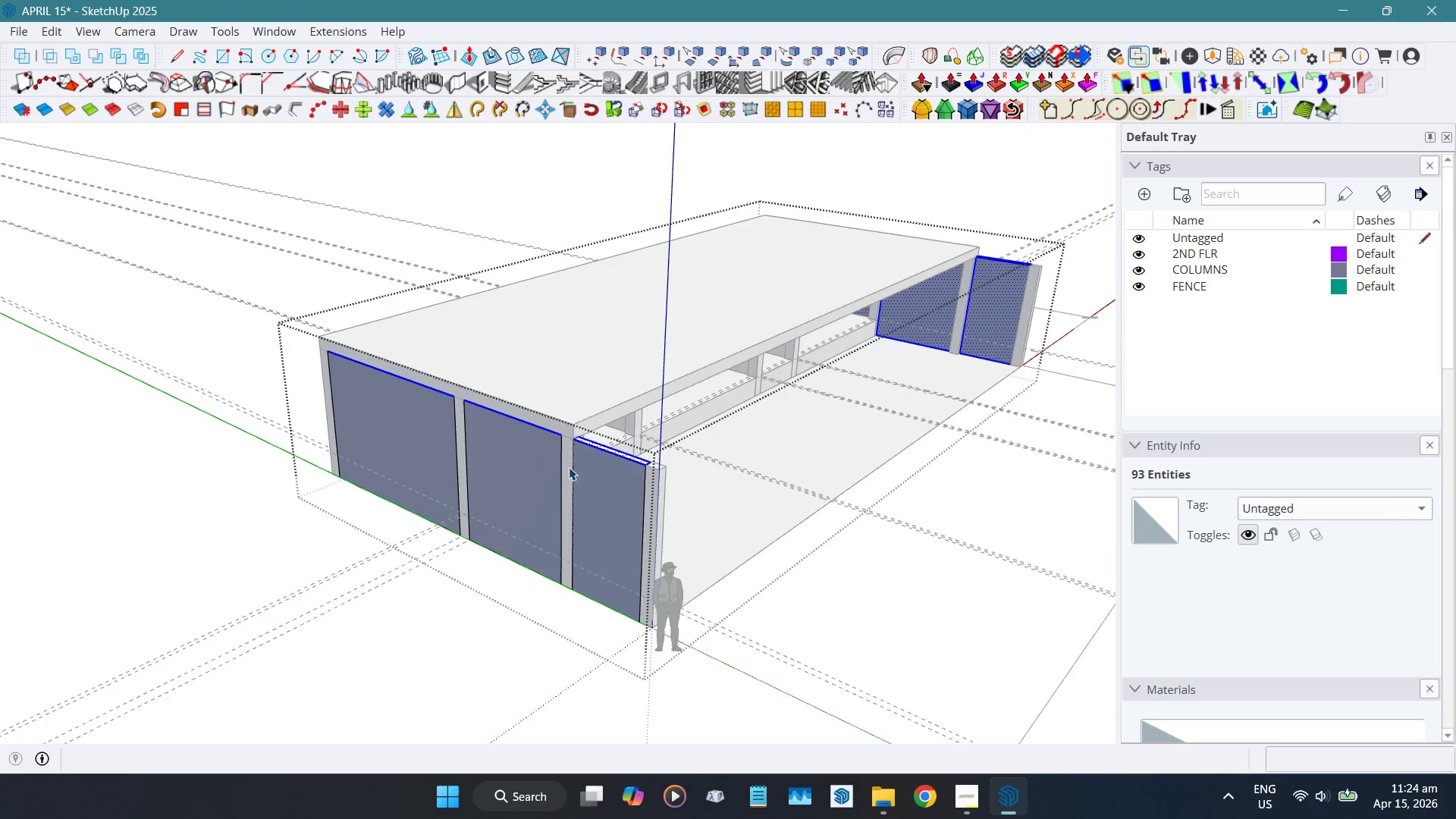 
scroll: coordinate [679, 494], scroll_direction: up, amount: 14.0
 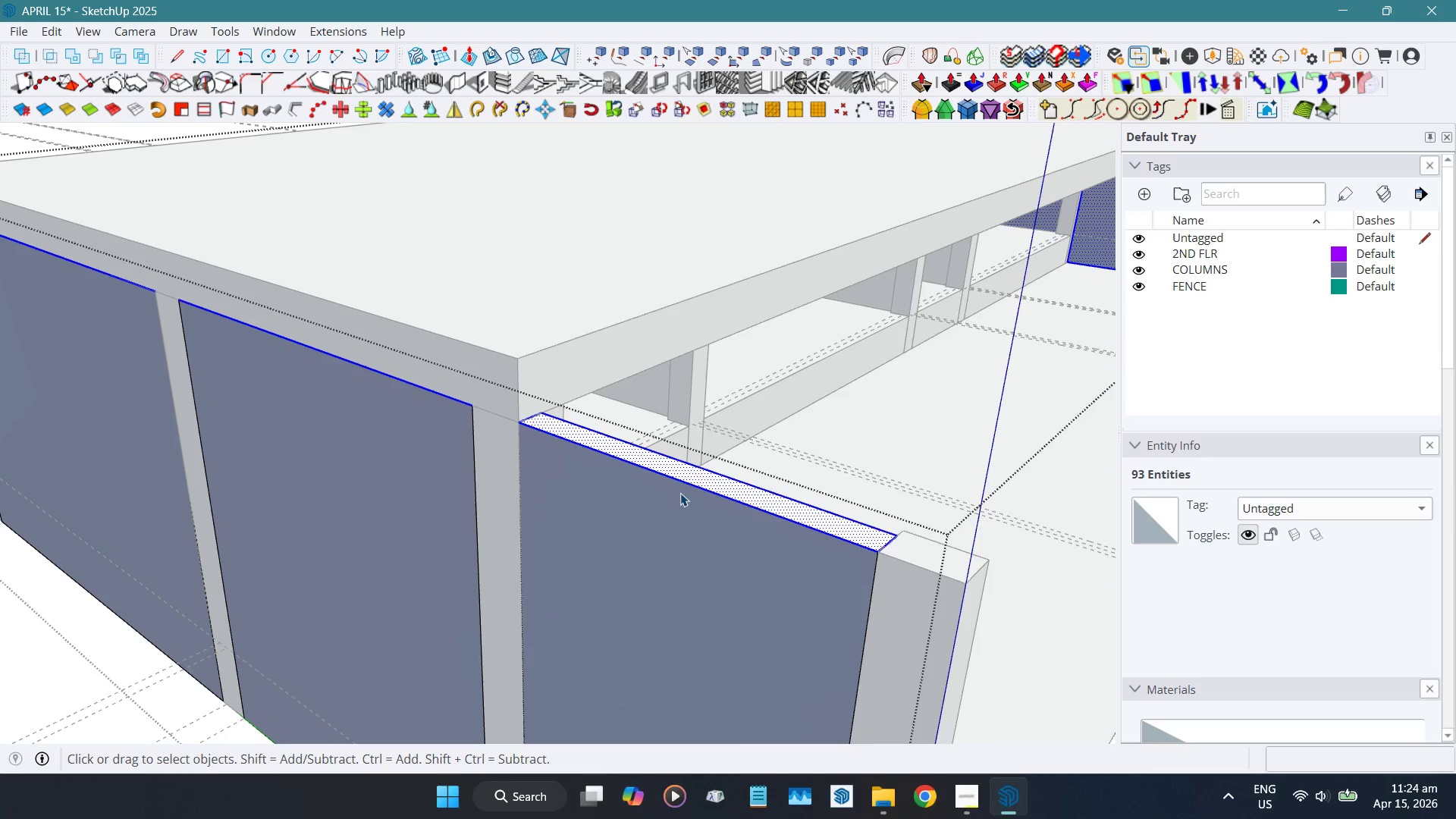 
key(Alt+H)
 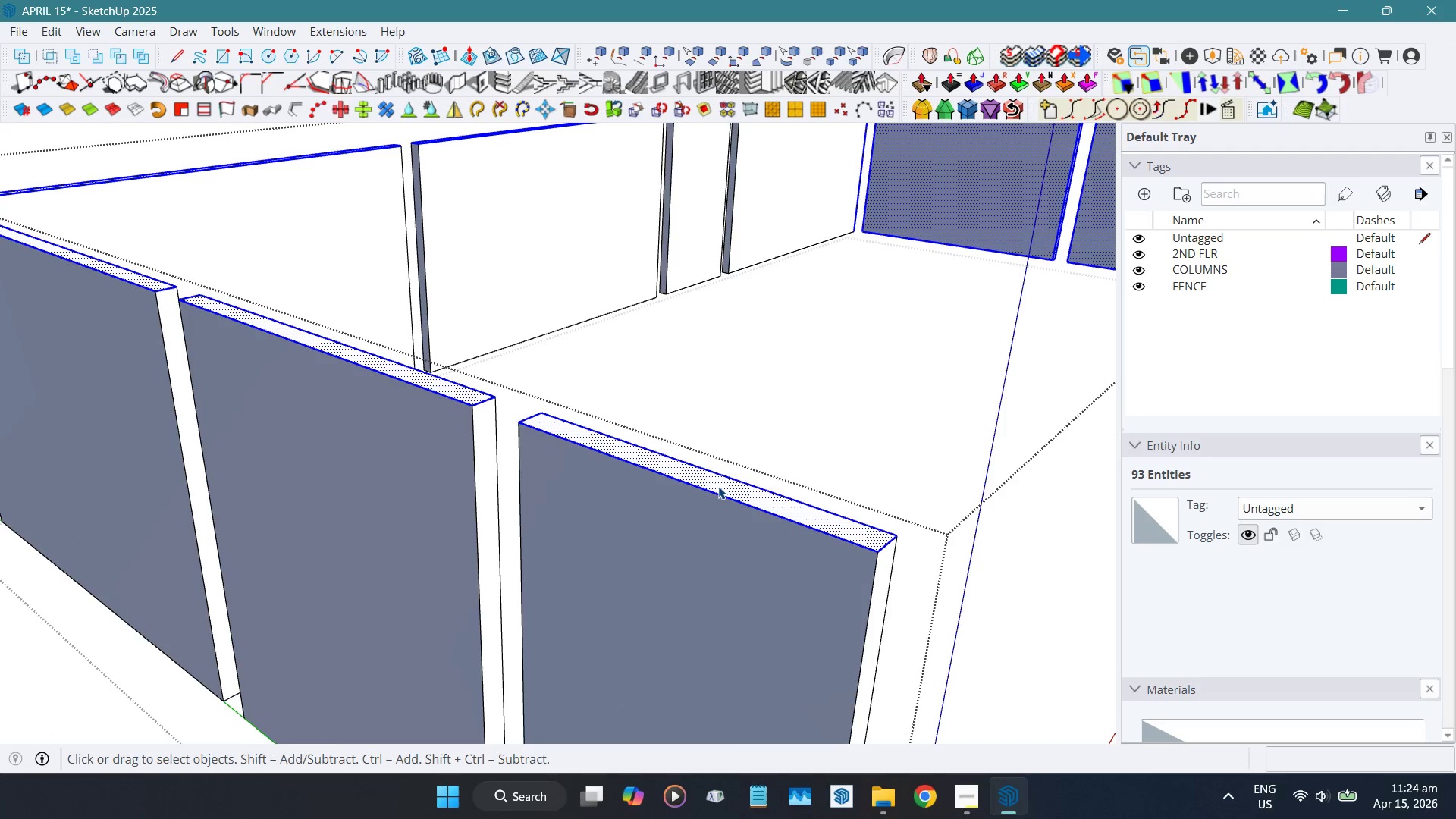 
hold_key(key=ShiftLeft, duration=0.91)
left_click([719, 484])
 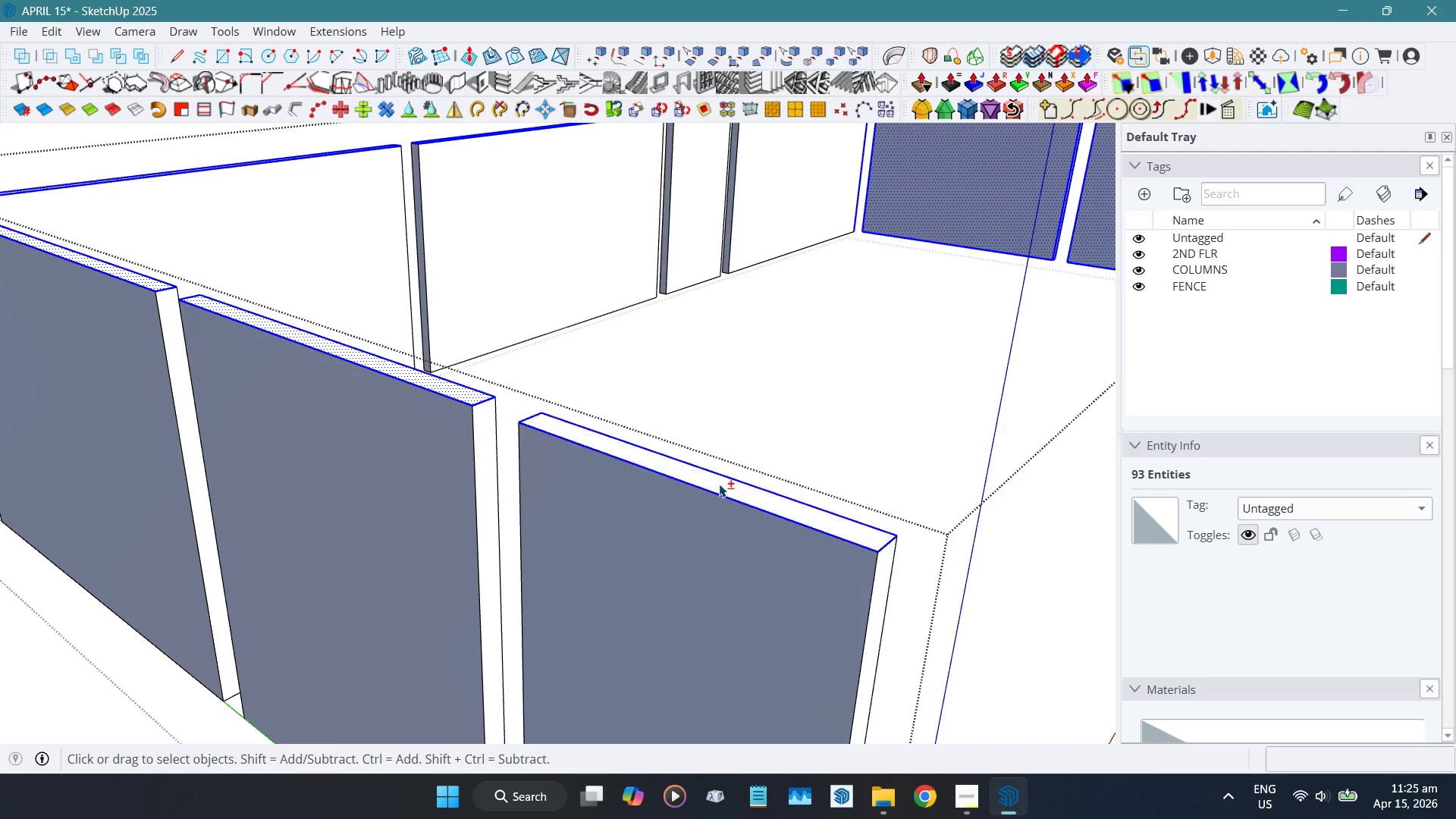 
double_click([719, 484])
 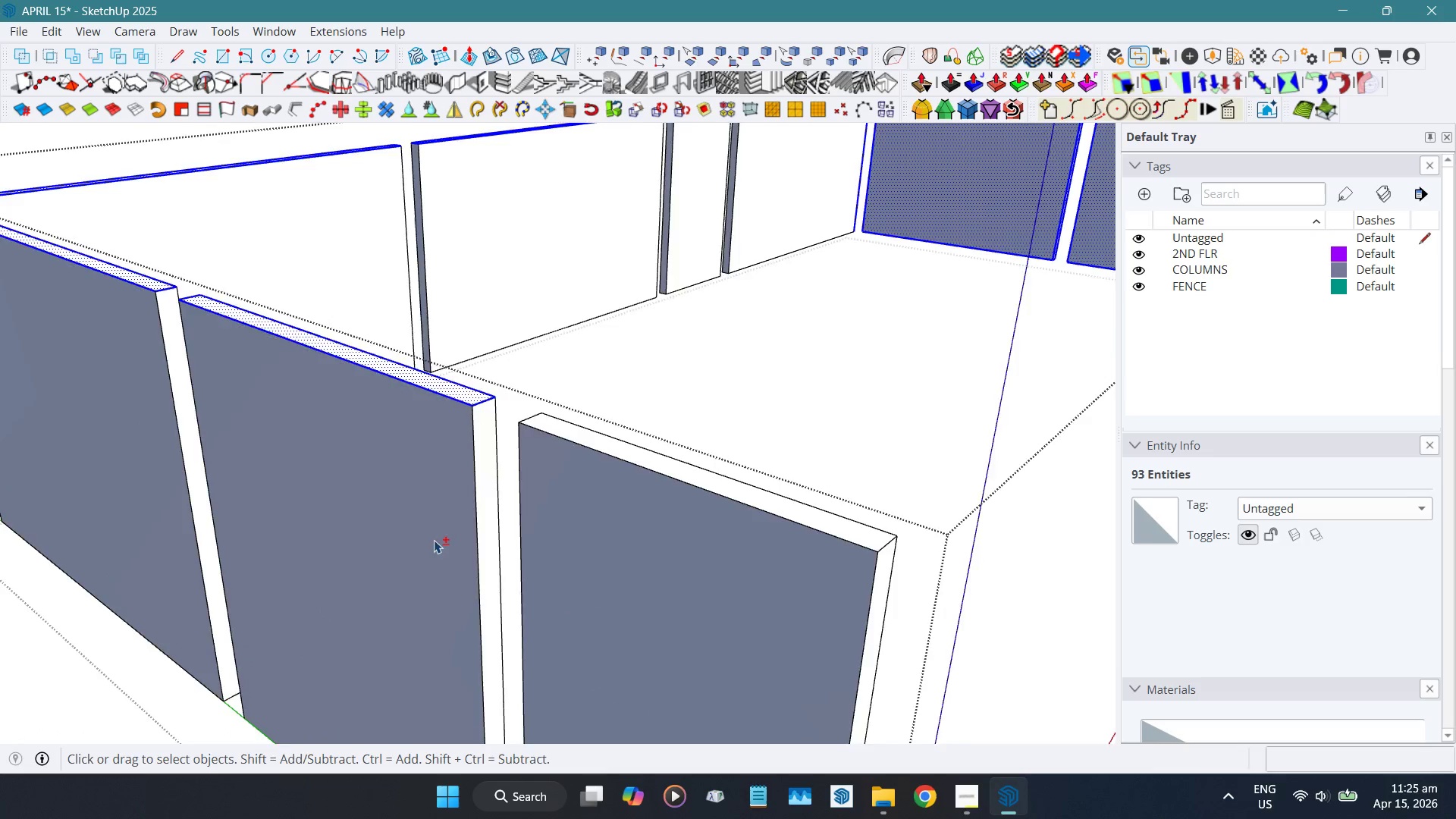 
scroll: coordinate [812, 432], scroll_direction: down, amount: 19.0
 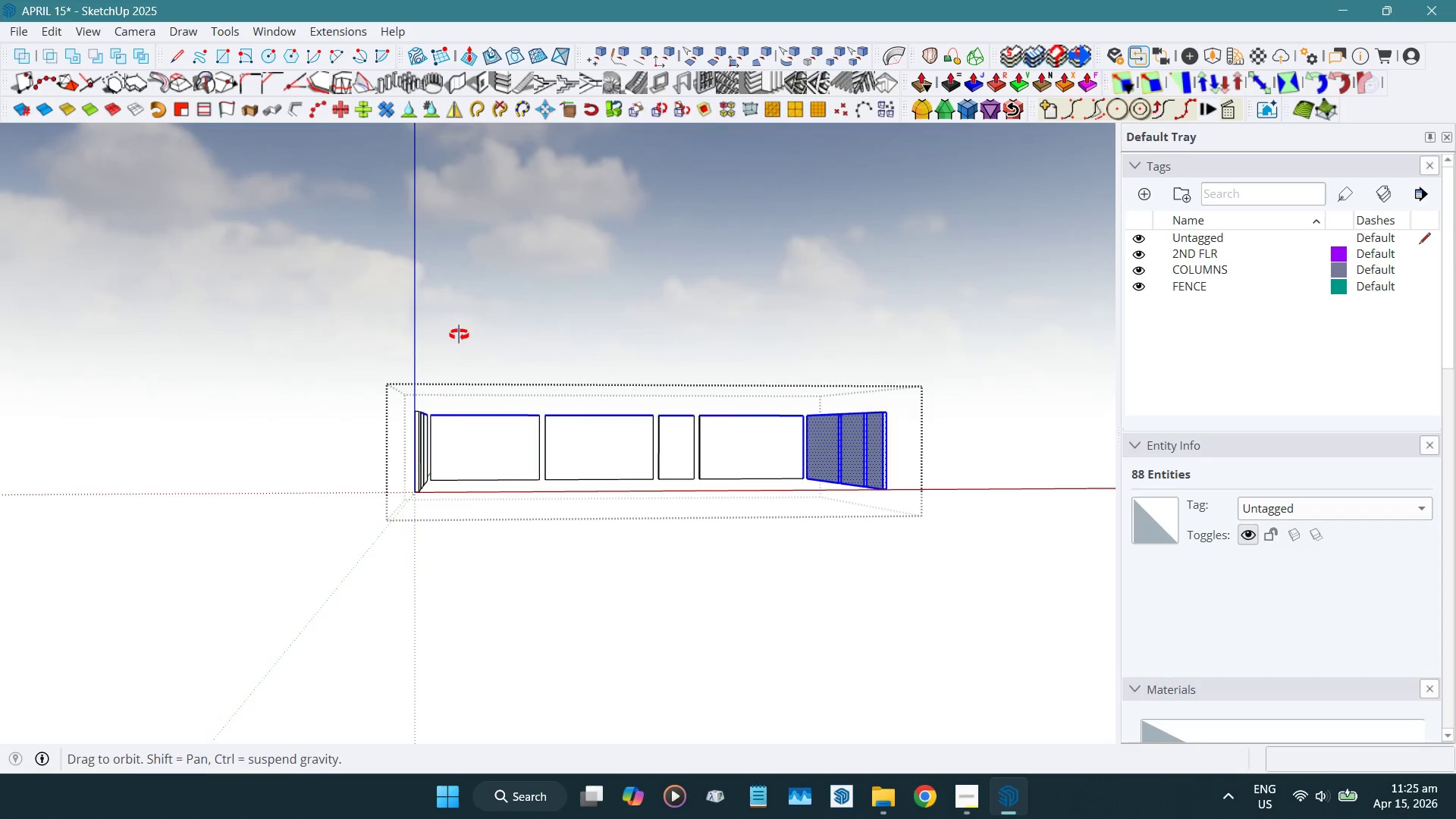 
left_click_drag(start_coordinate=[300, 332], to_coordinate=[1026, 448])
 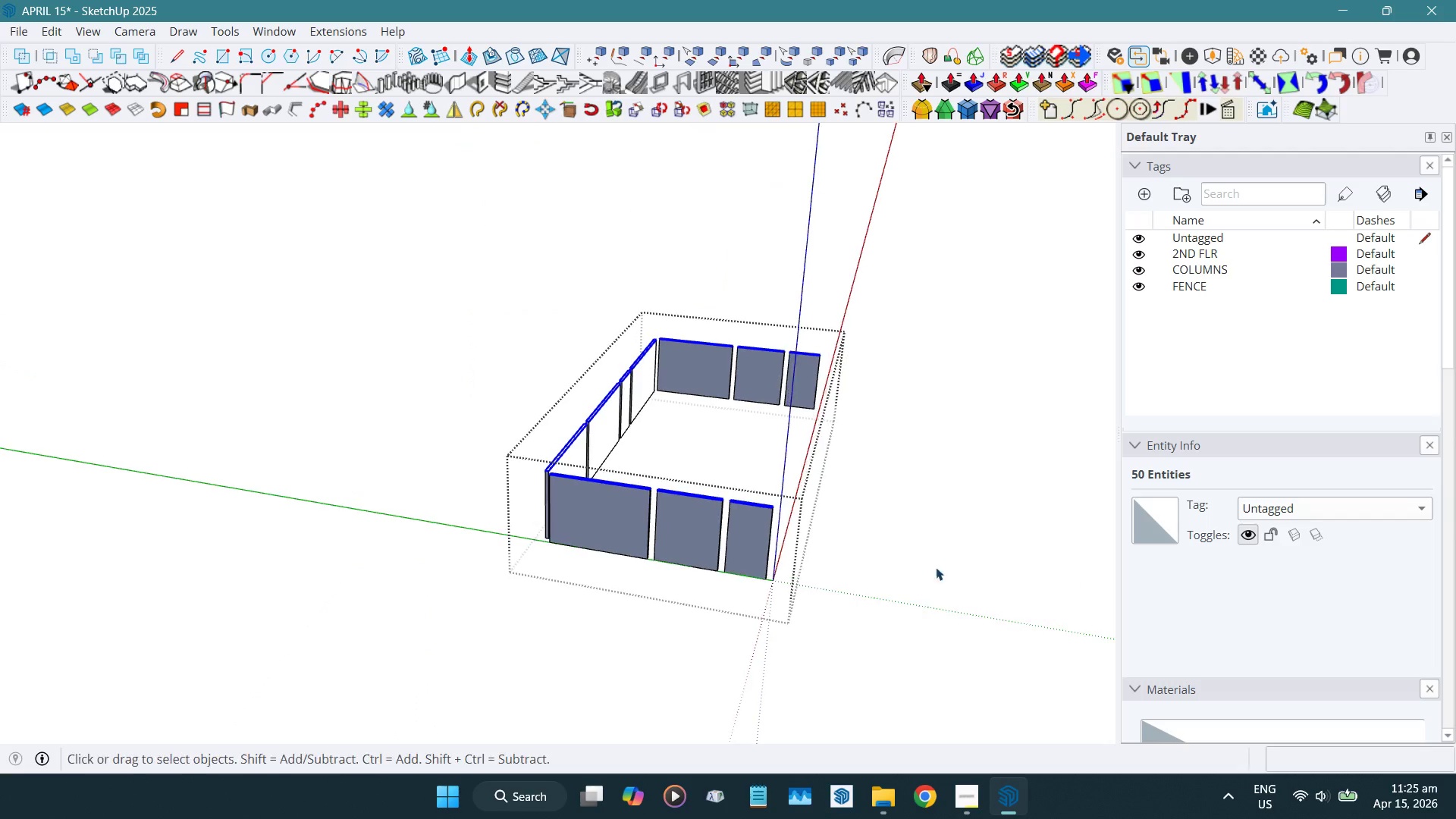 
hold_key(key=ShiftLeft, duration=1.33)
left_click([753, 499])
 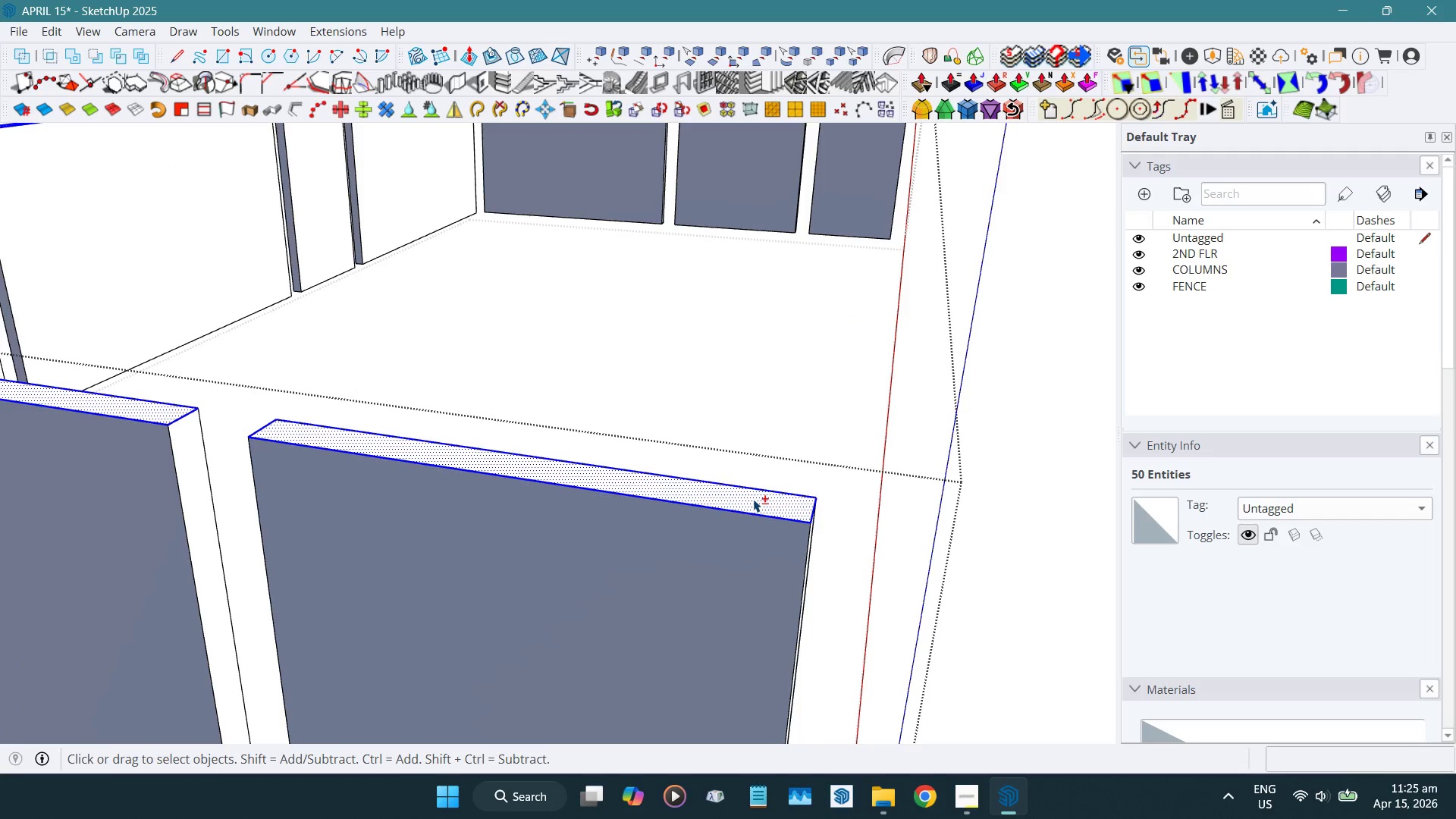 
scroll: coordinate [754, 504], scroll_direction: up, amount: 26.0
 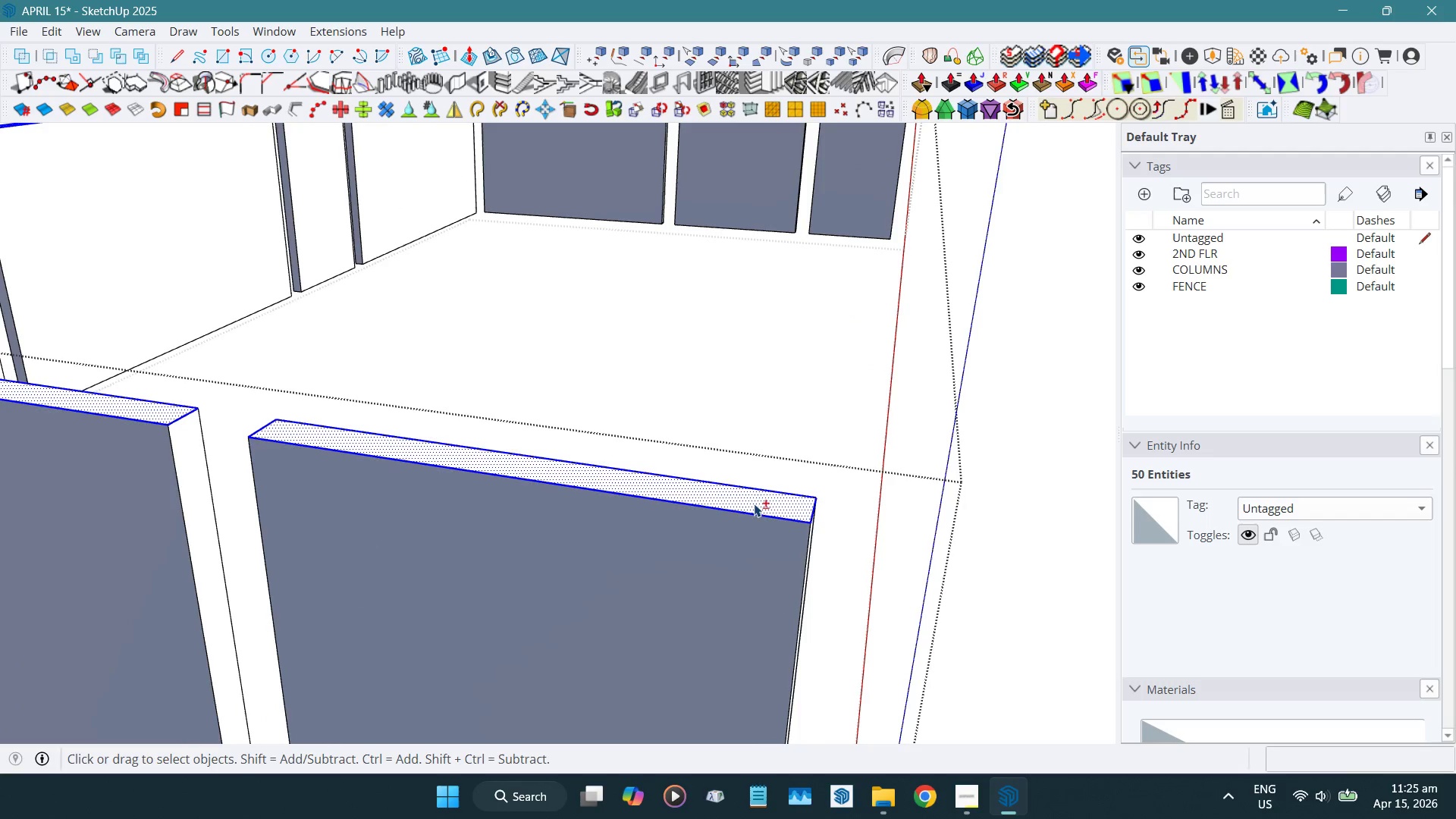 
double_click([753, 499])
 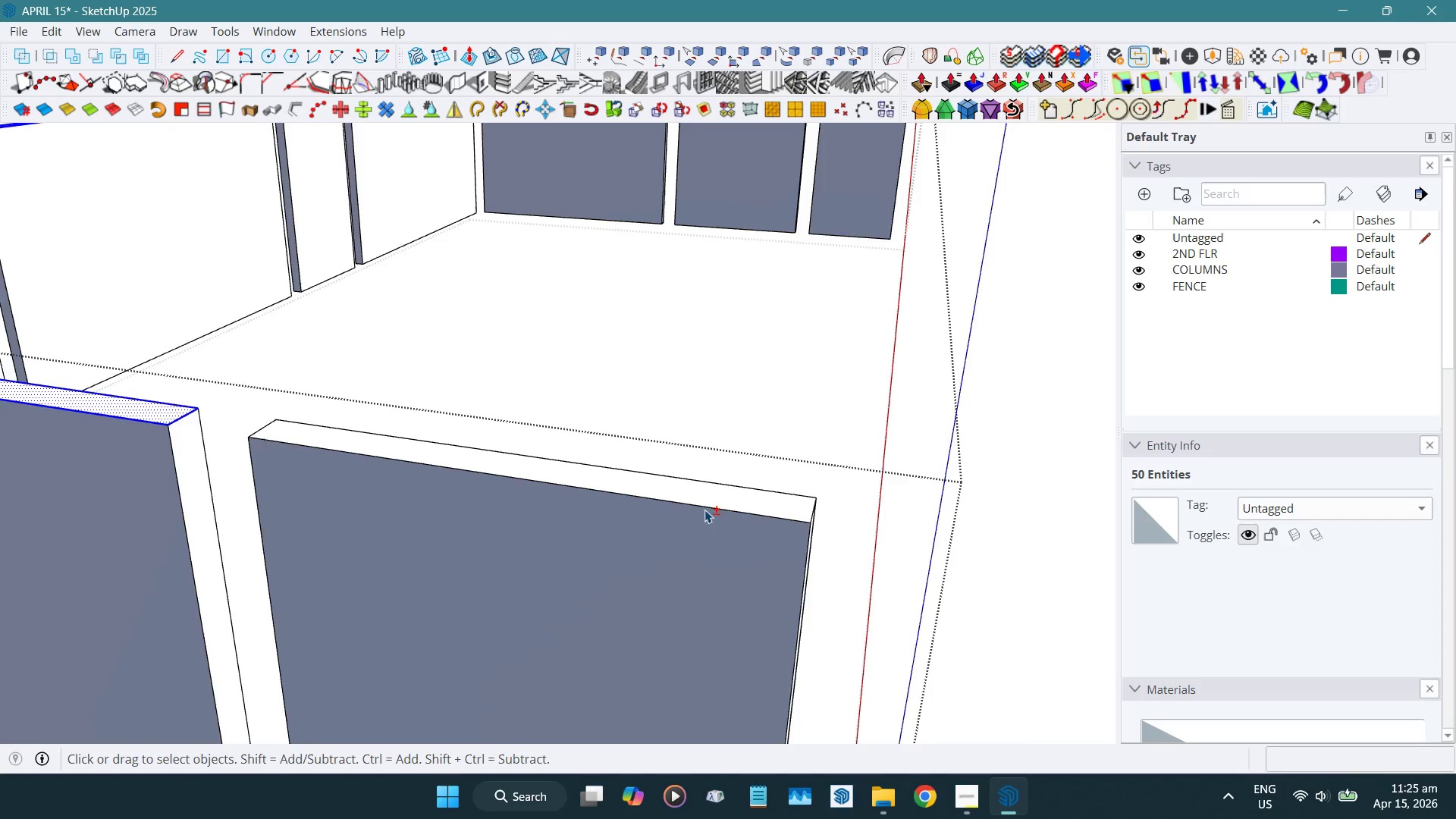 
hold_key(key=ShiftLeft, duration=2.5)
scroll: coordinate [517, 704], scroll_direction: down, amount: 16.0
 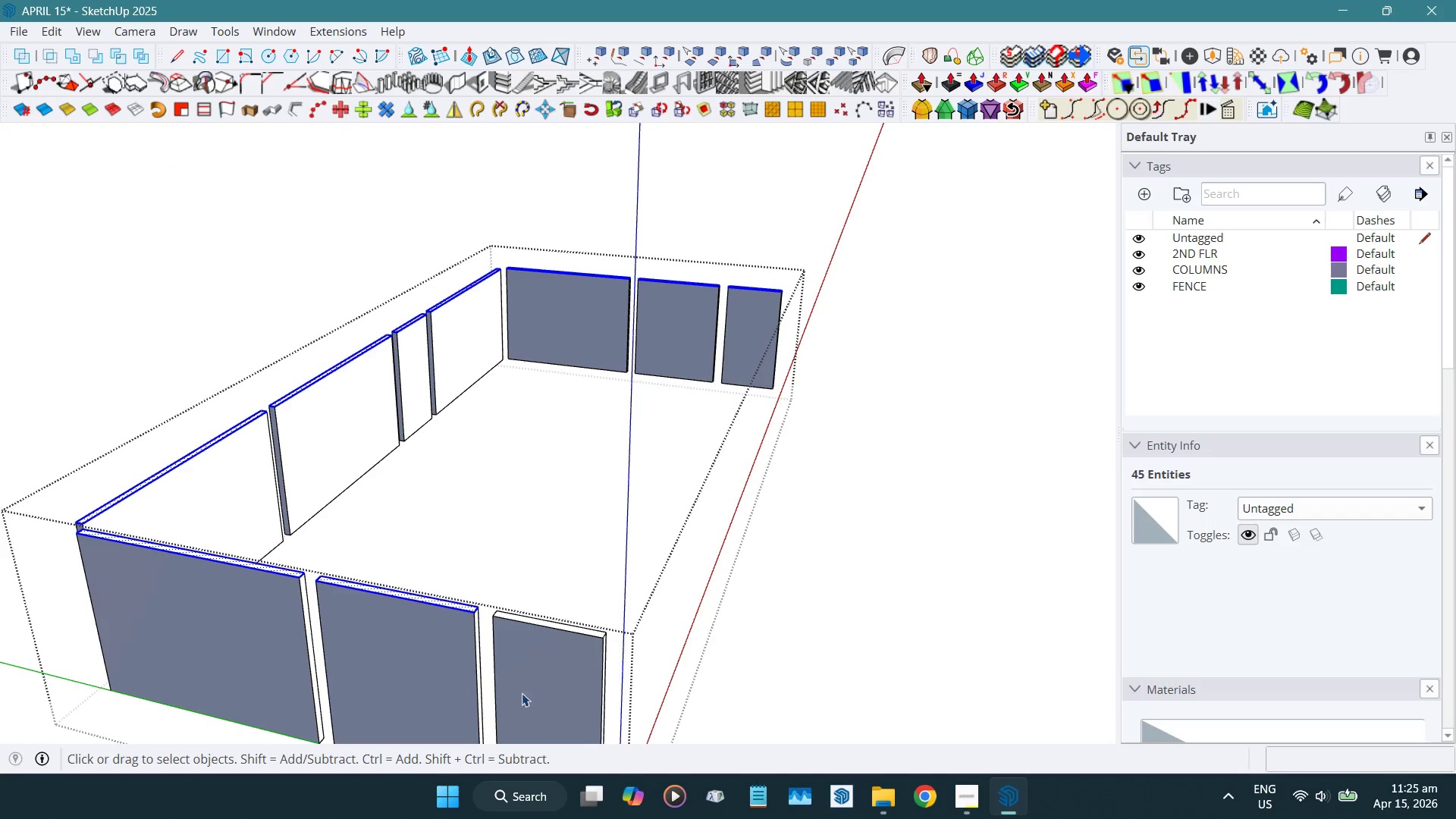 
scroll: coordinate [613, 595], scroll_direction: up, amount: 10.0
 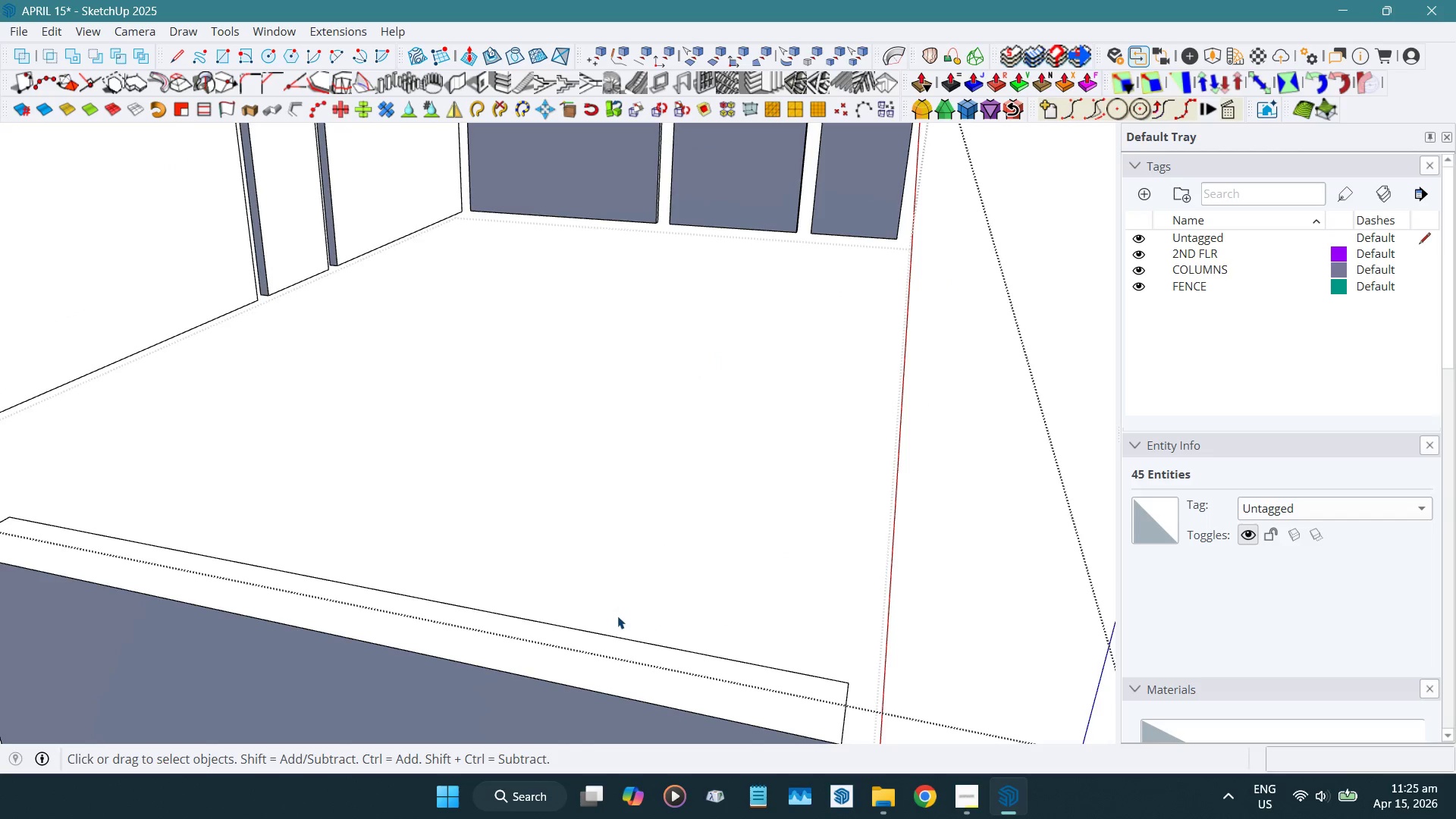 
hold_key(key=ShiftLeft, duration=1.3)
left_click([595, 661])
 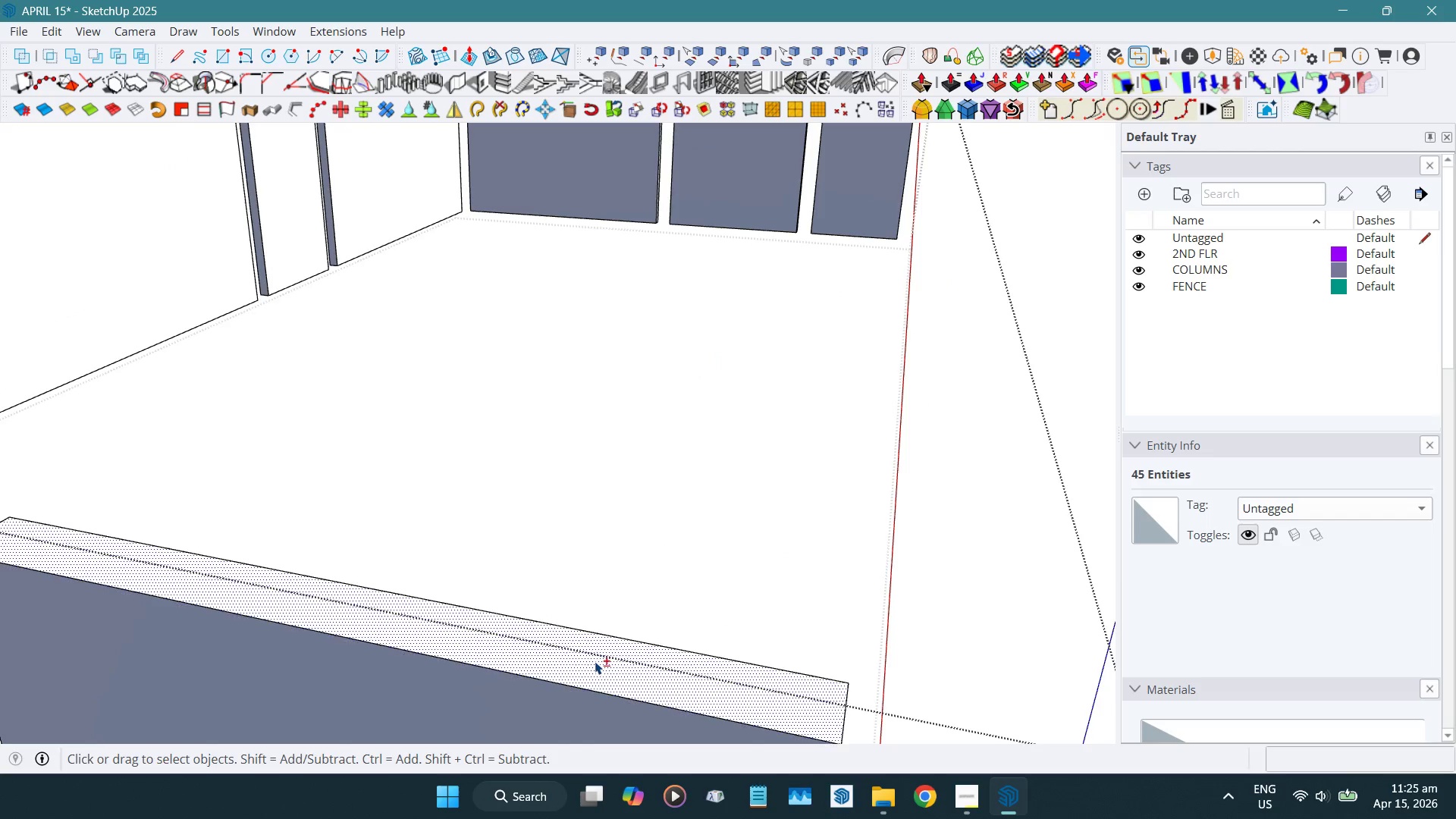 
double_click([595, 661])
 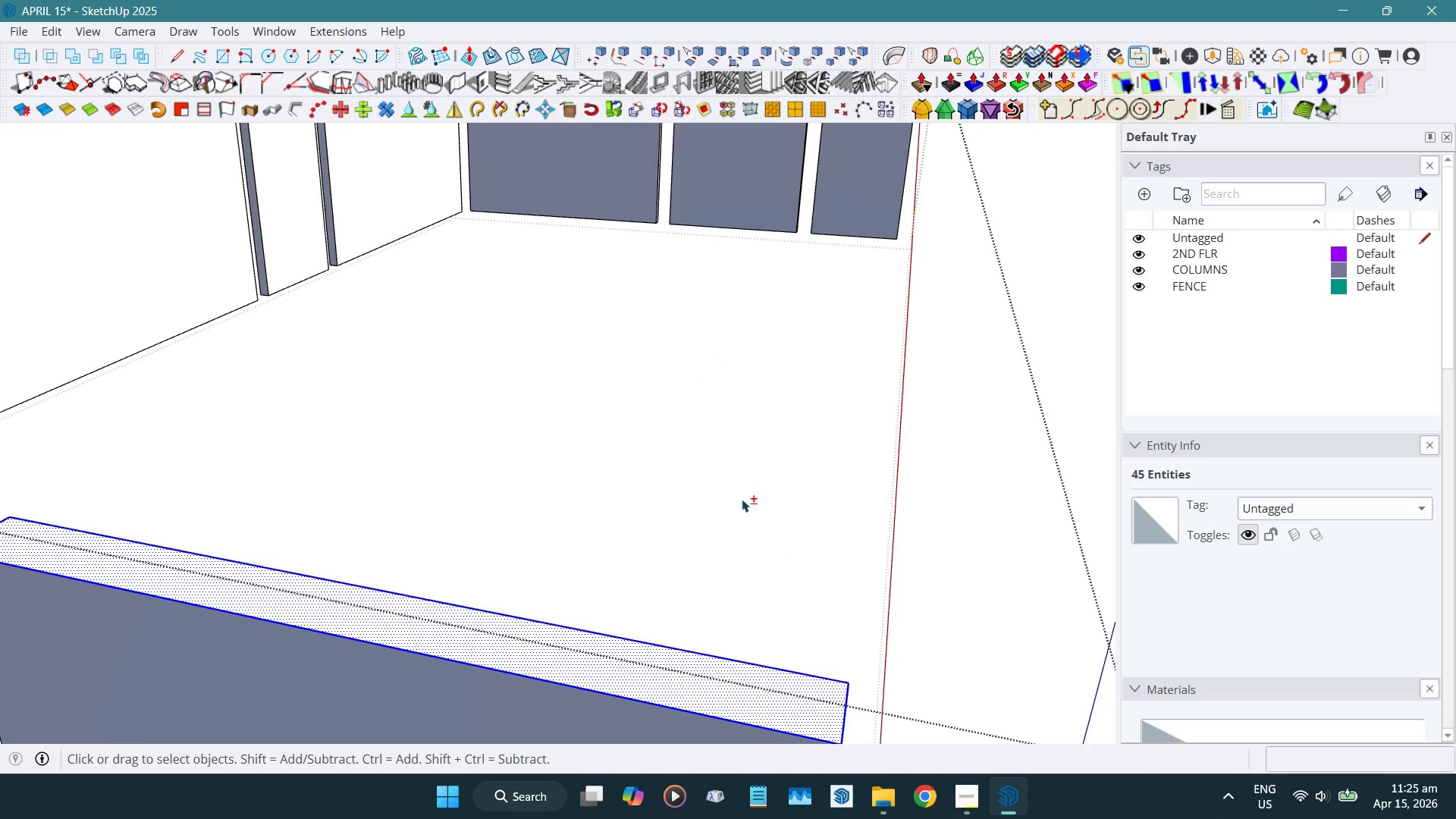 
hold_key(key=ShiftLeft, duration=4.62)
scroll: coordinate [753, 491], scroll_direction: down, amount: 10.0
 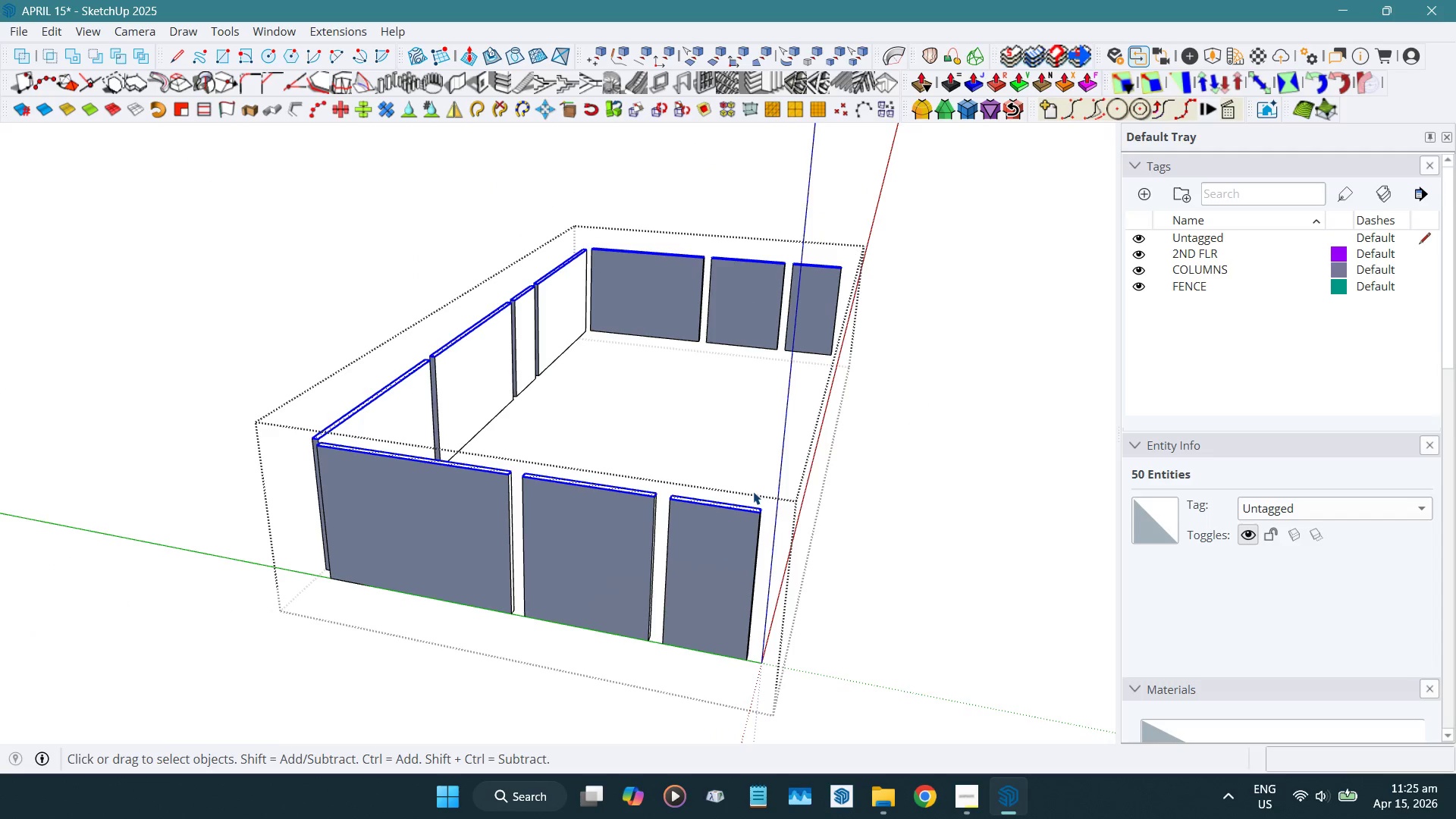 
key(Control+C)
 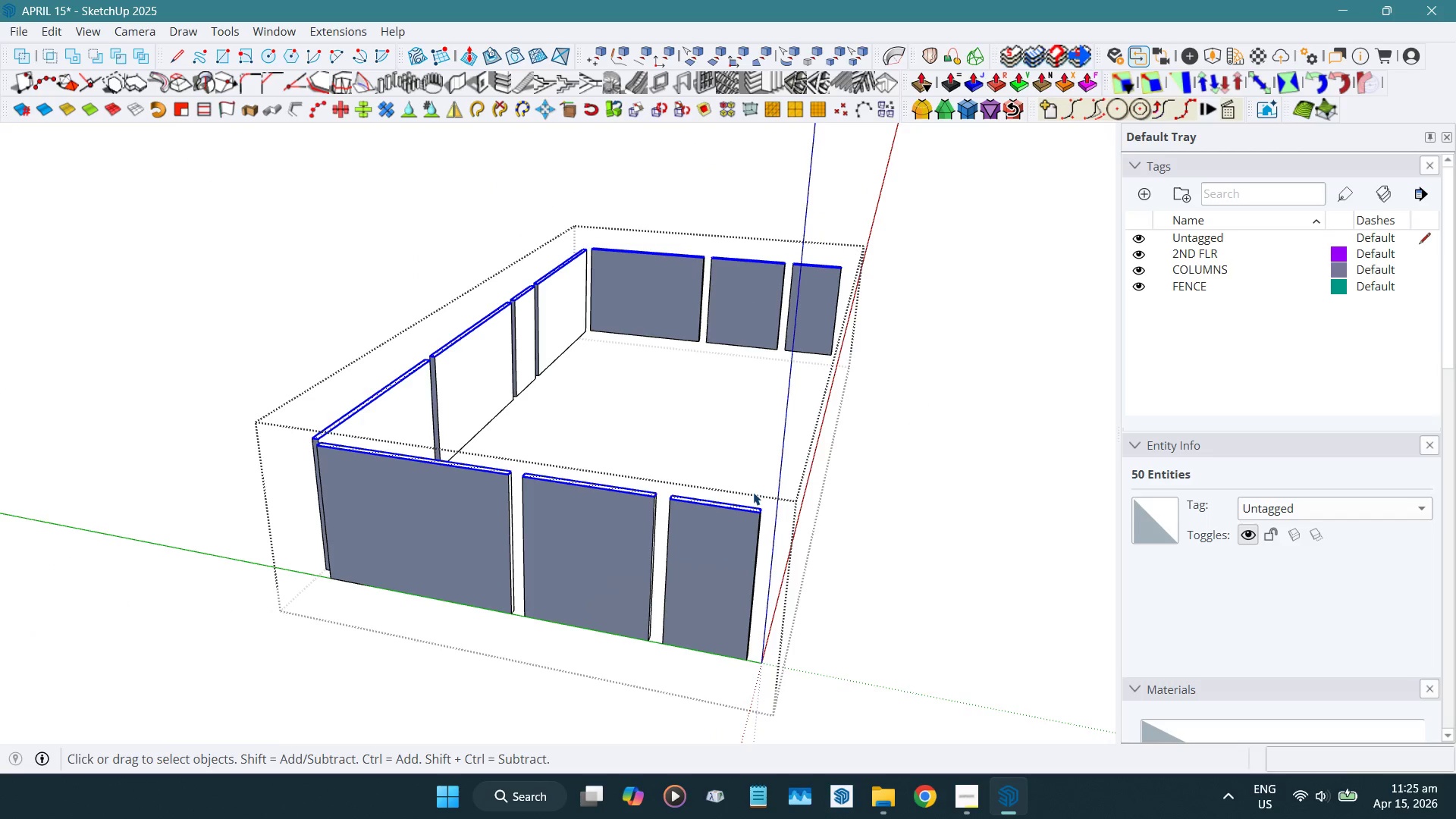 
key(Escape)
 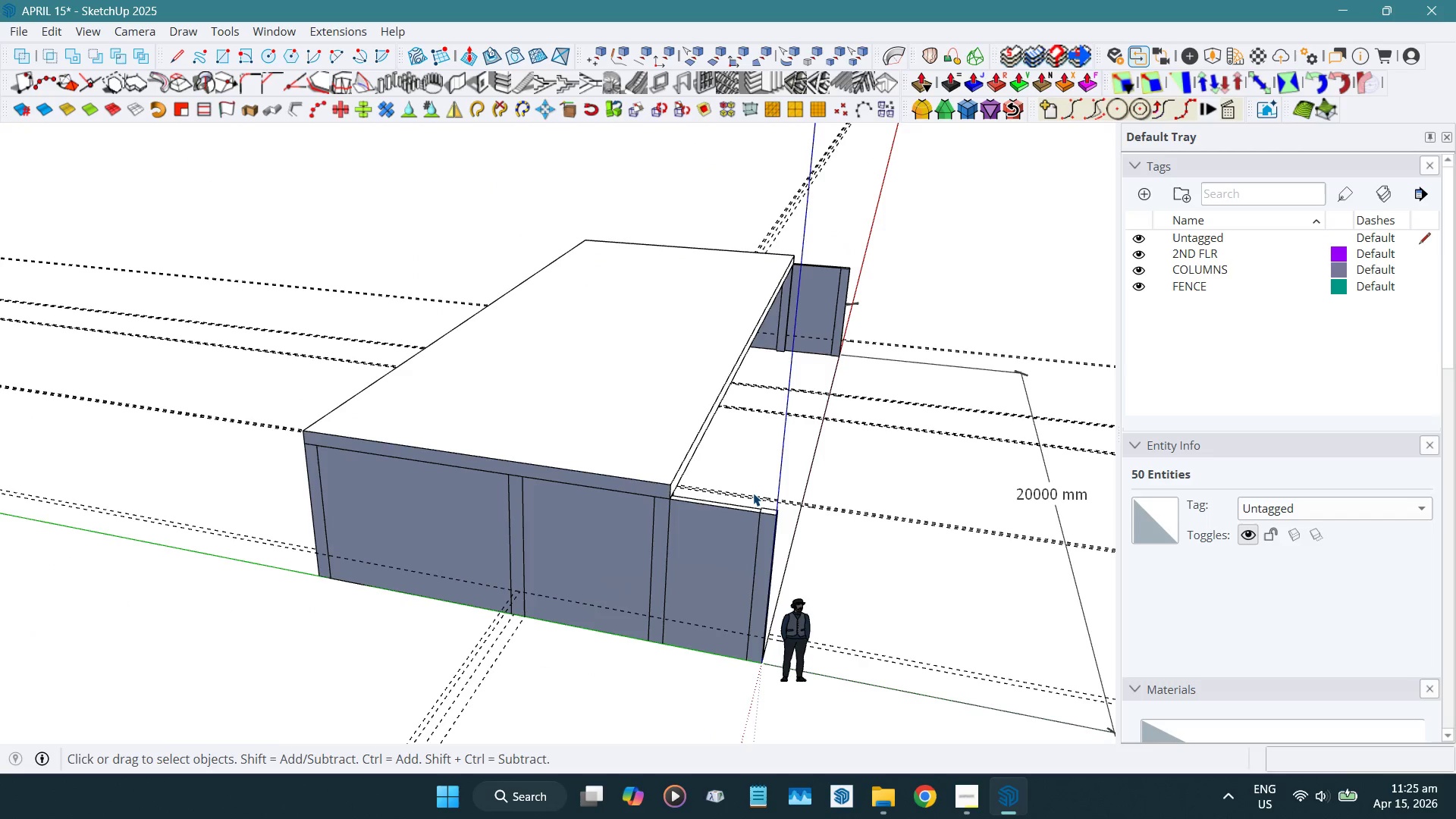 
key(Escape)
 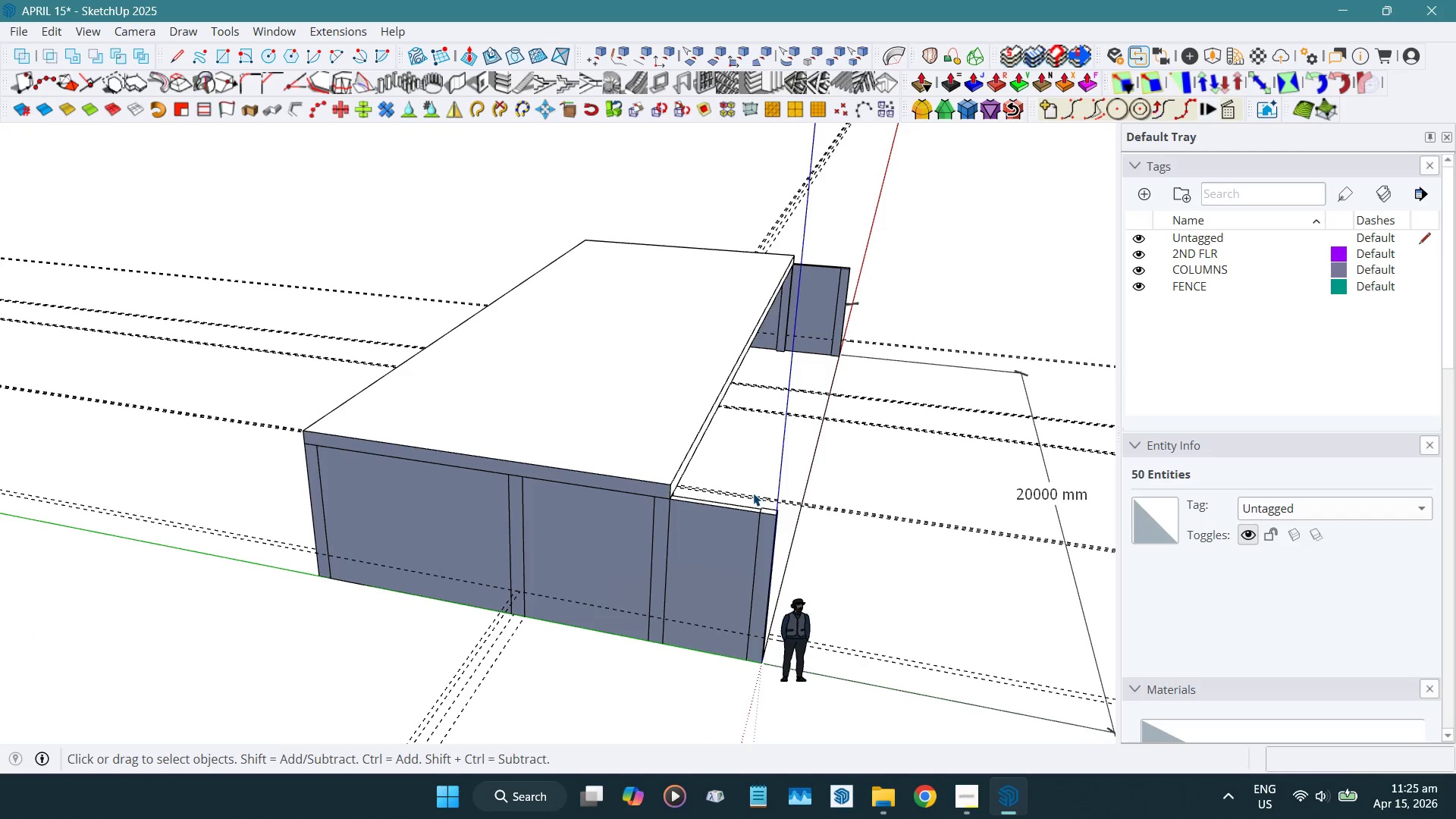 
key(Escape)
 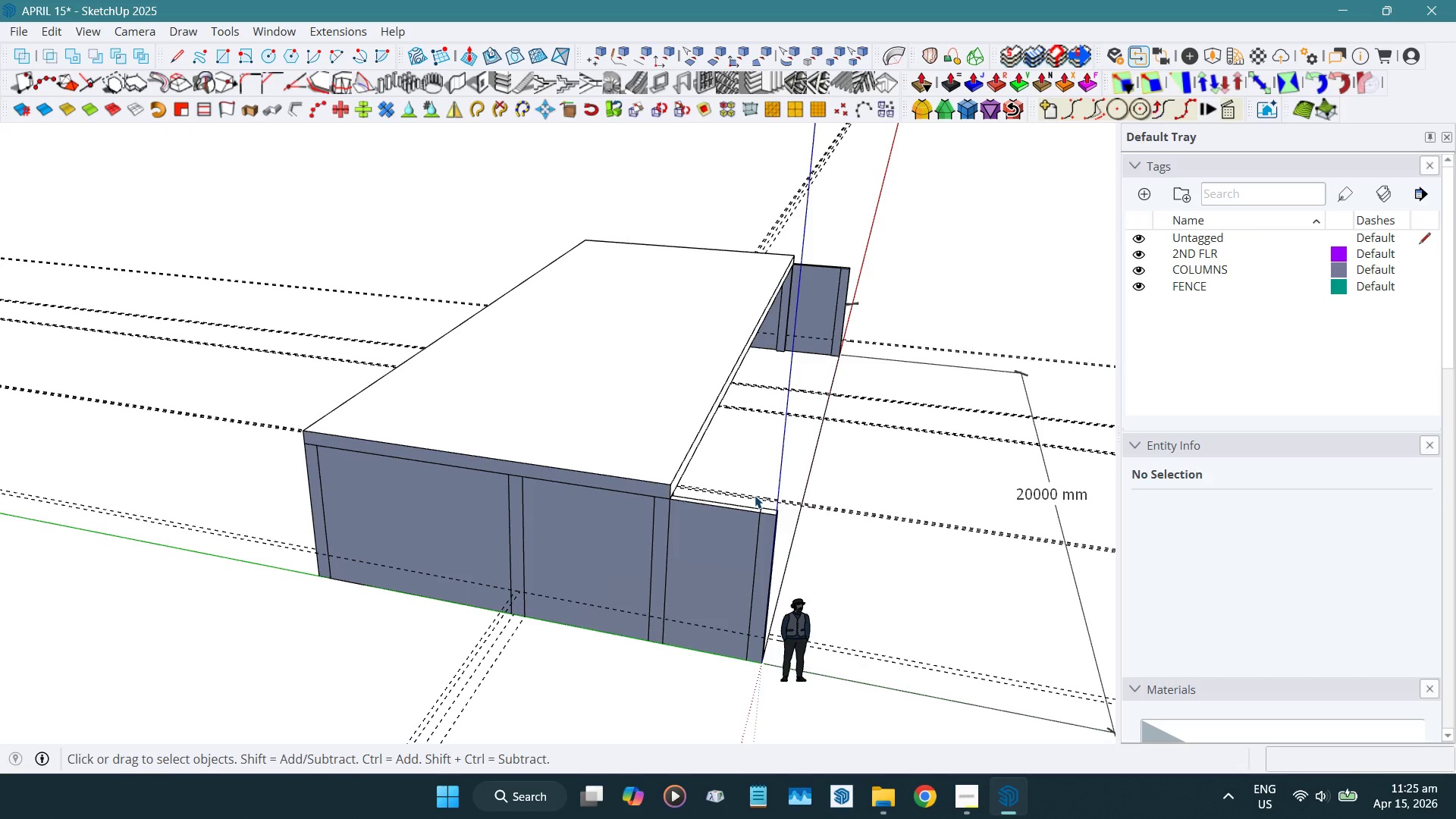 
key(Alt+V)
 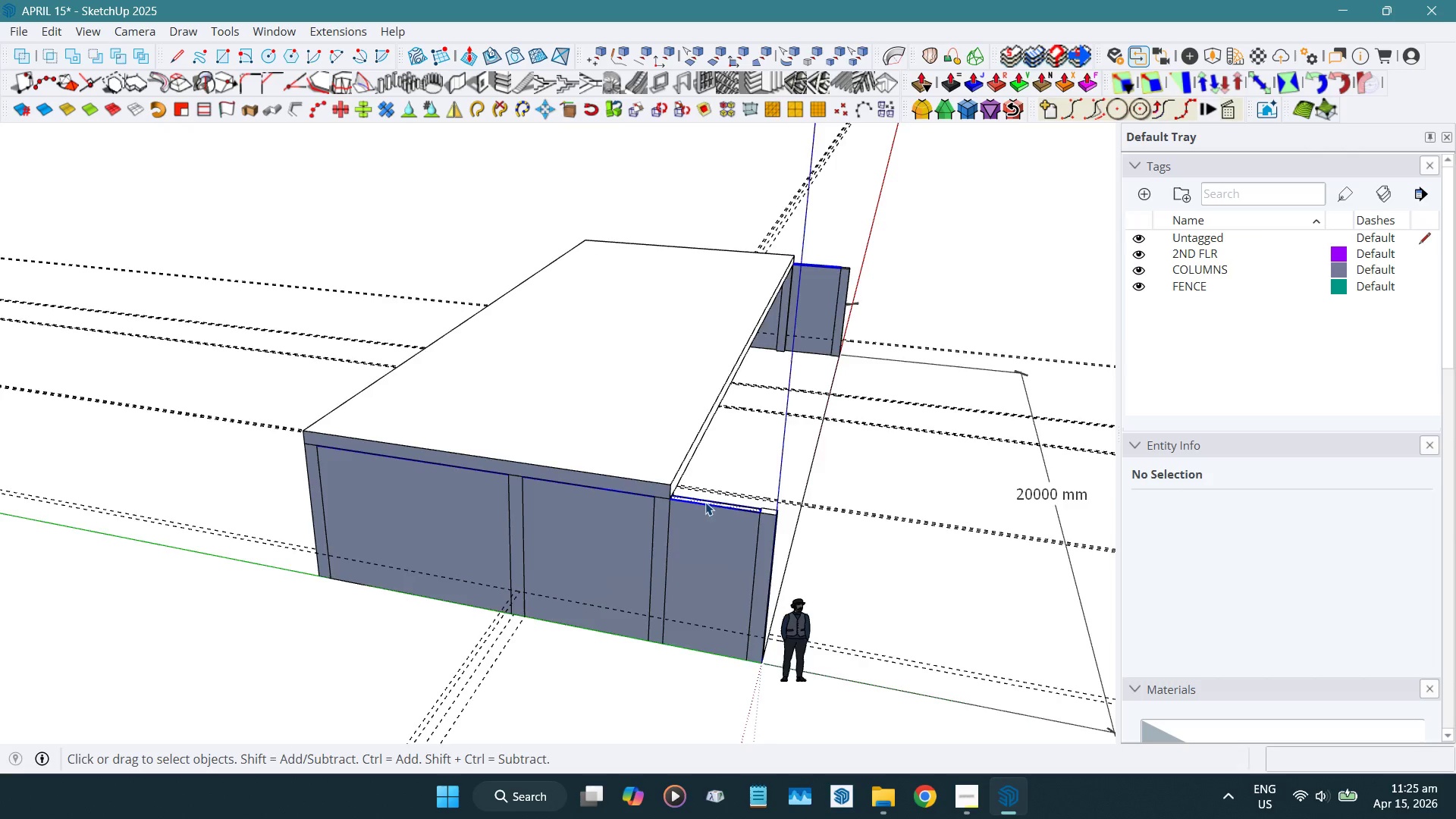 
scroll: coordinate [646, 499], scroll_direction: up, amount: 13.0
 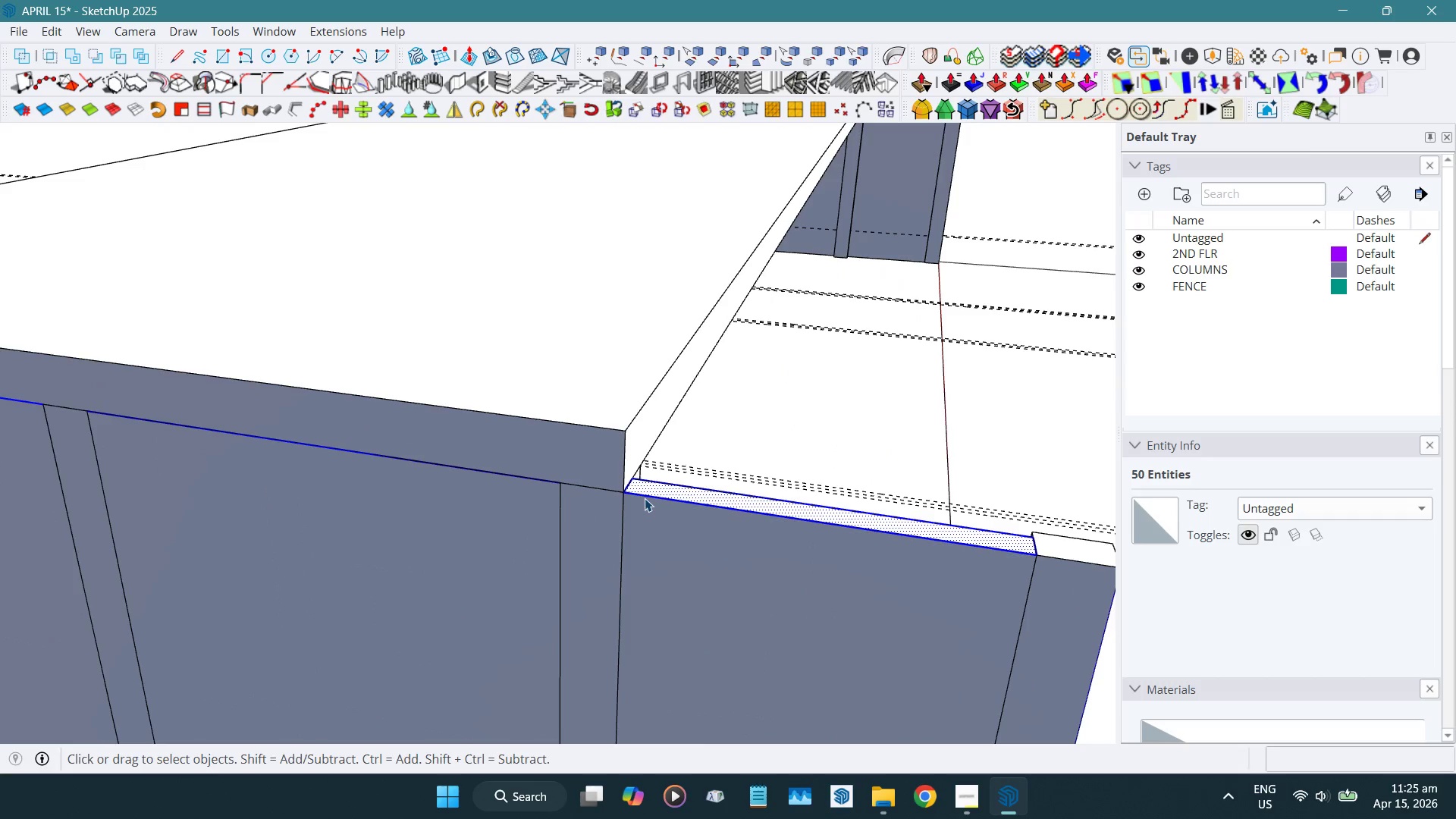 
key(Shift+W)
 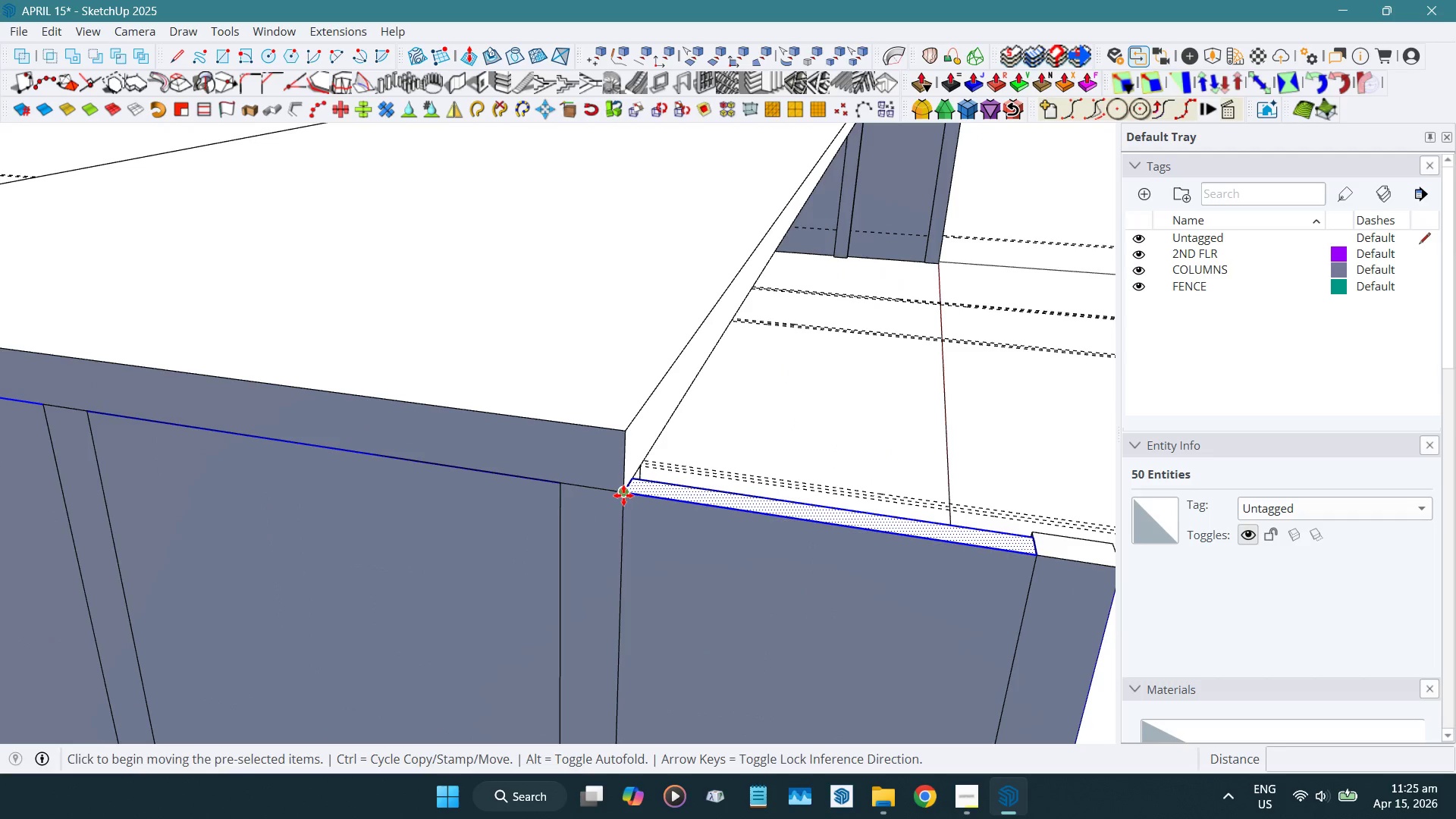 
left_click([623, 494])
 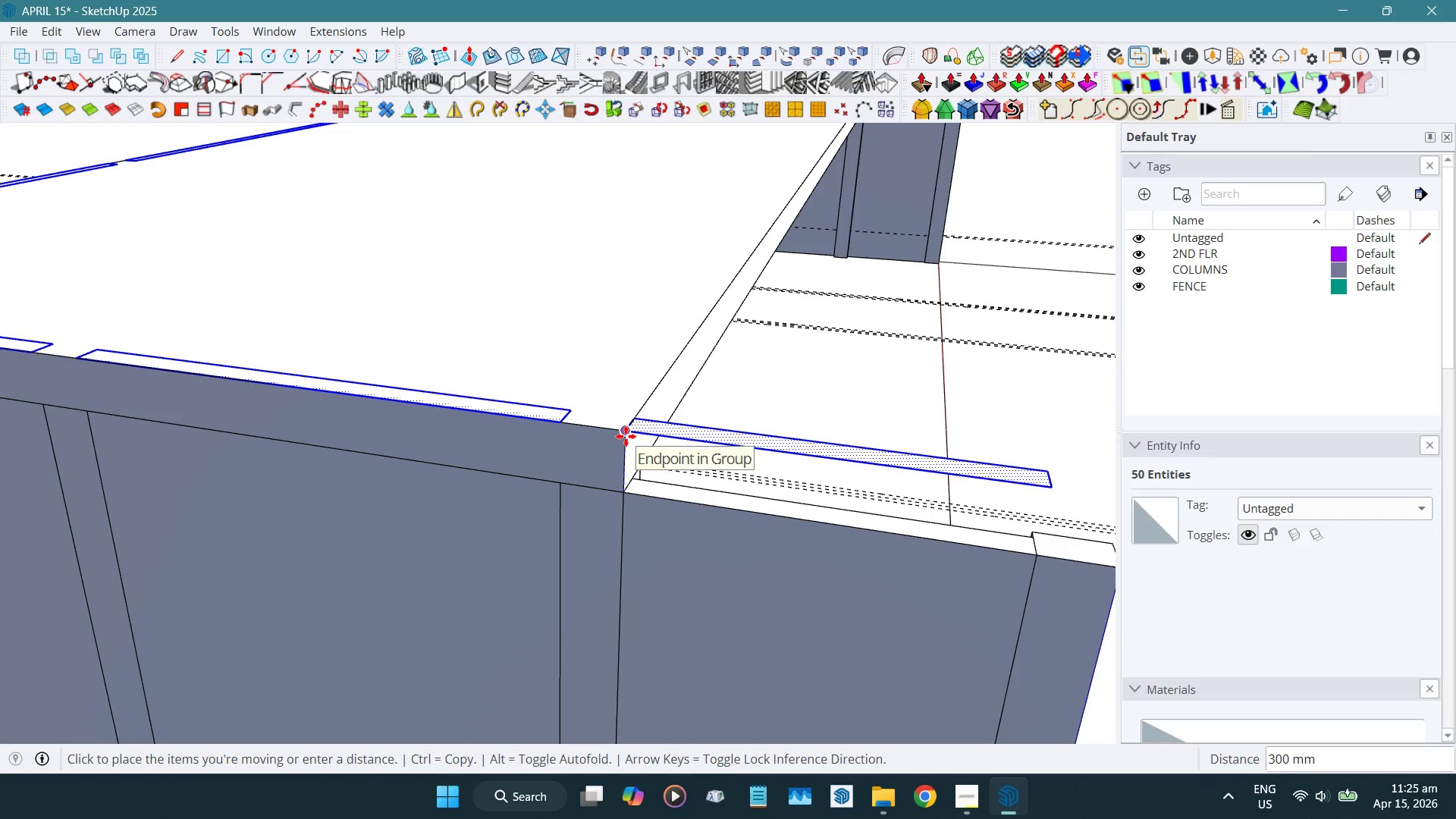 
left_click([625, 436])
 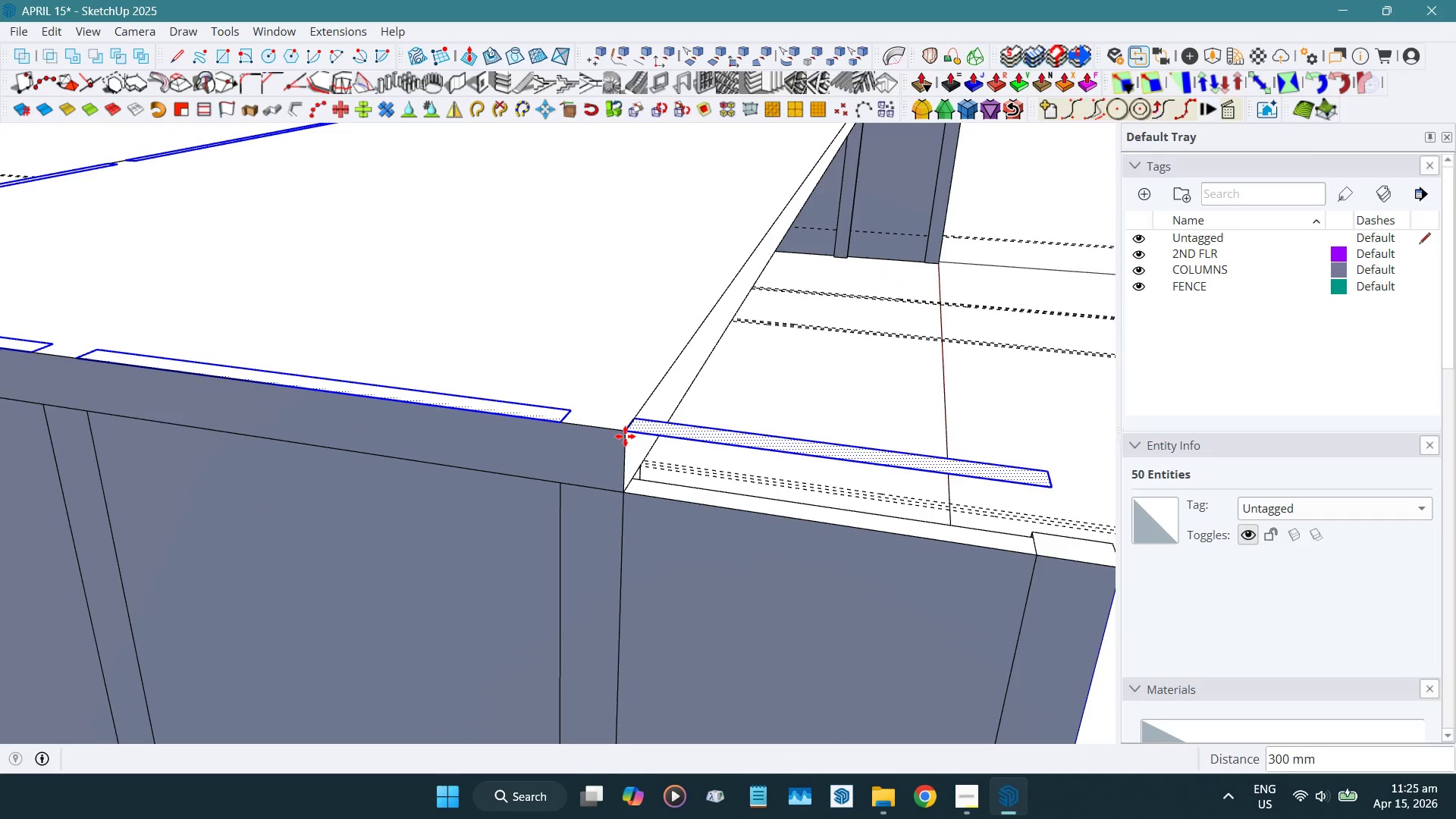 
key(Space)
 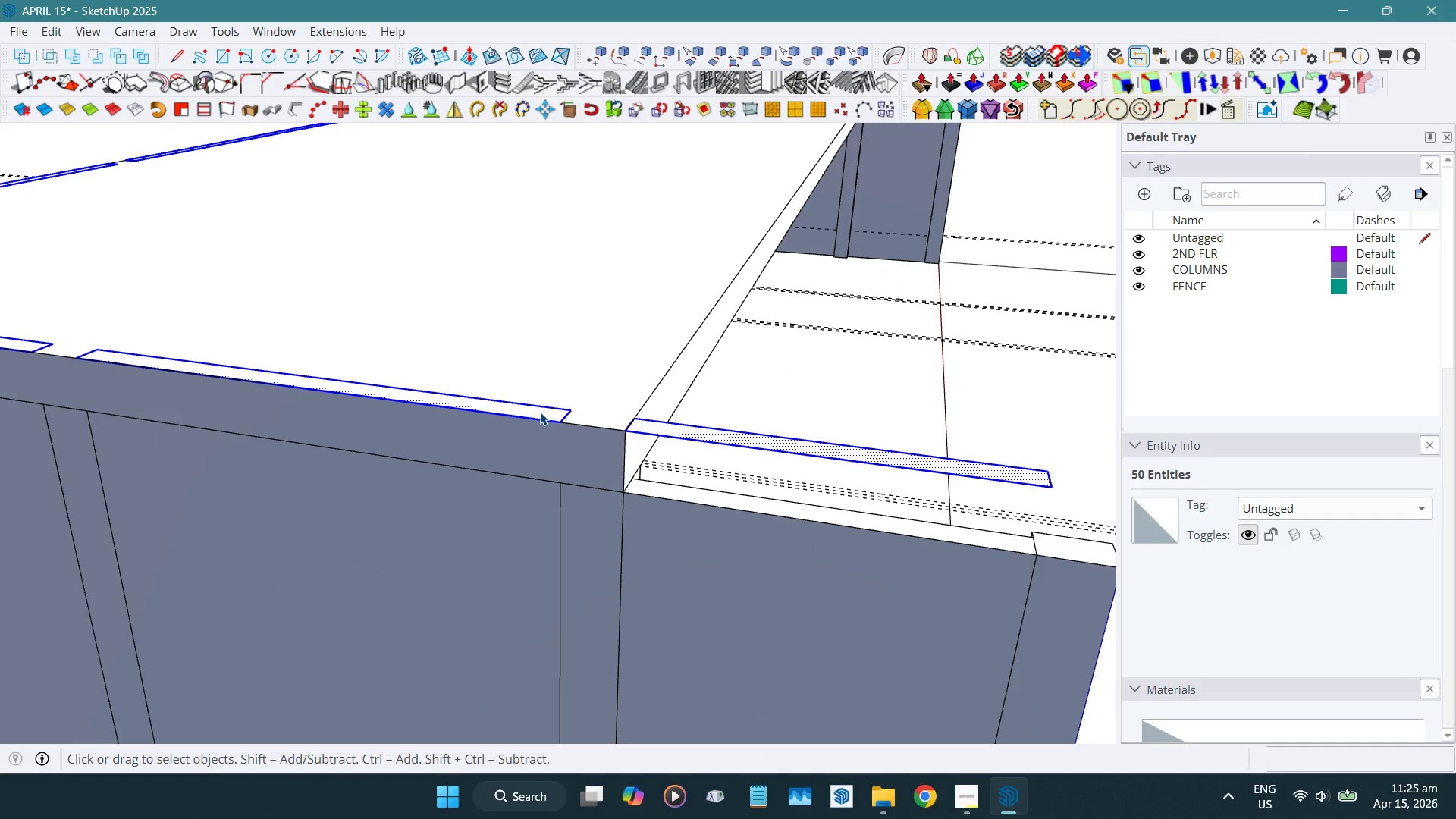 
scroll: coordinate [544, 413], scroll_direction: down, amount: 9.0
 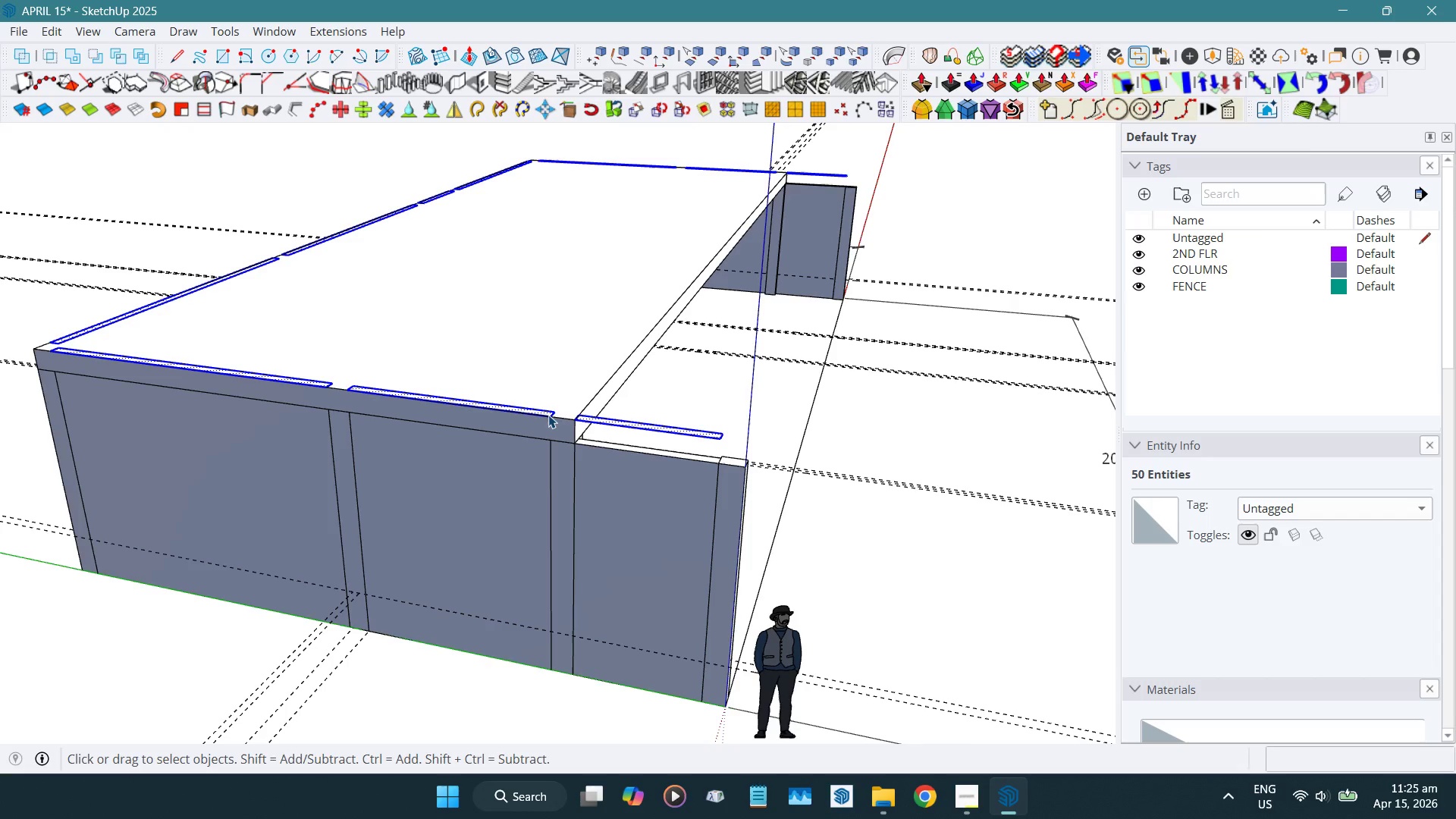 
key(Delete)
 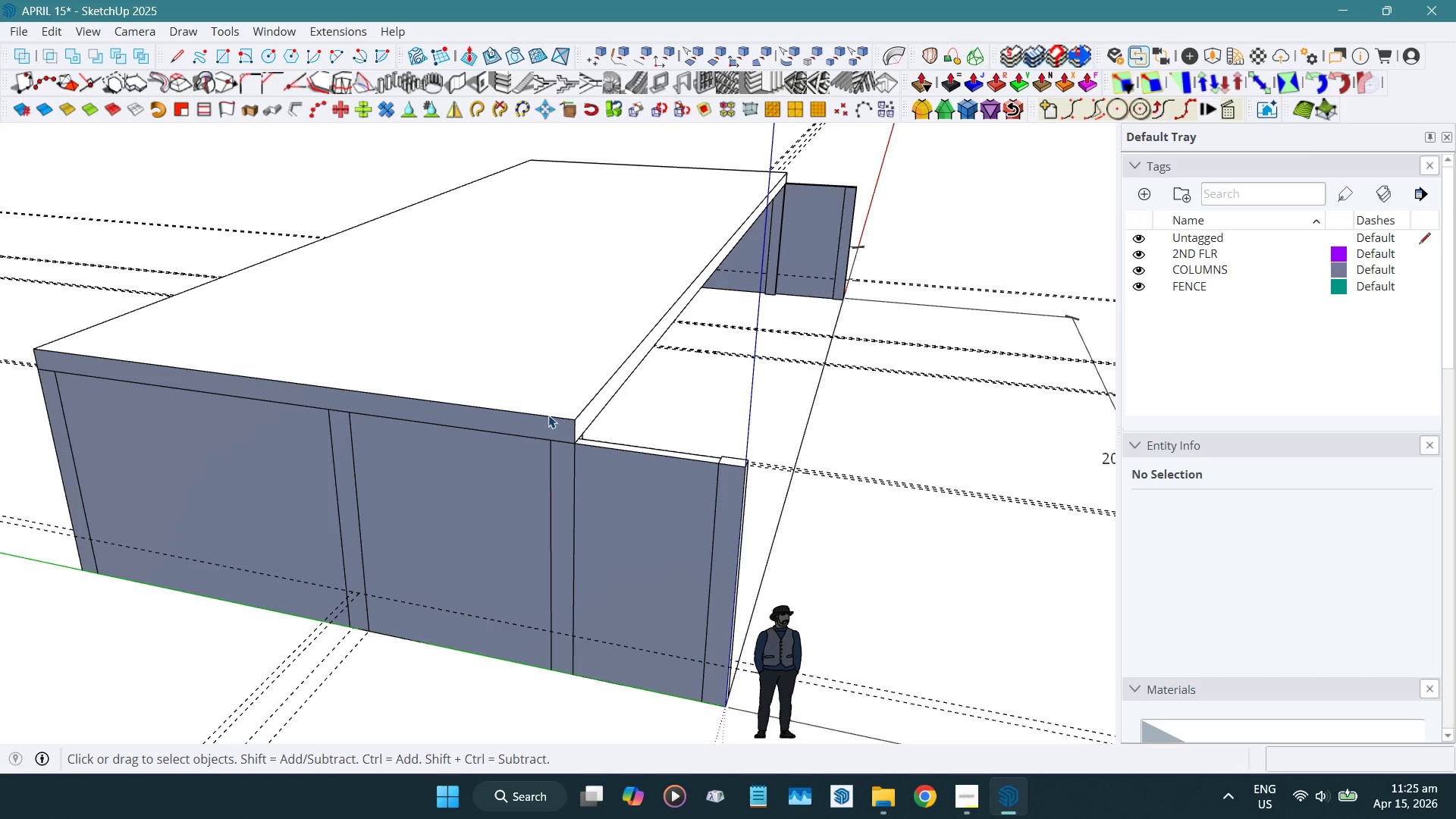 
left_click([469, 531])
 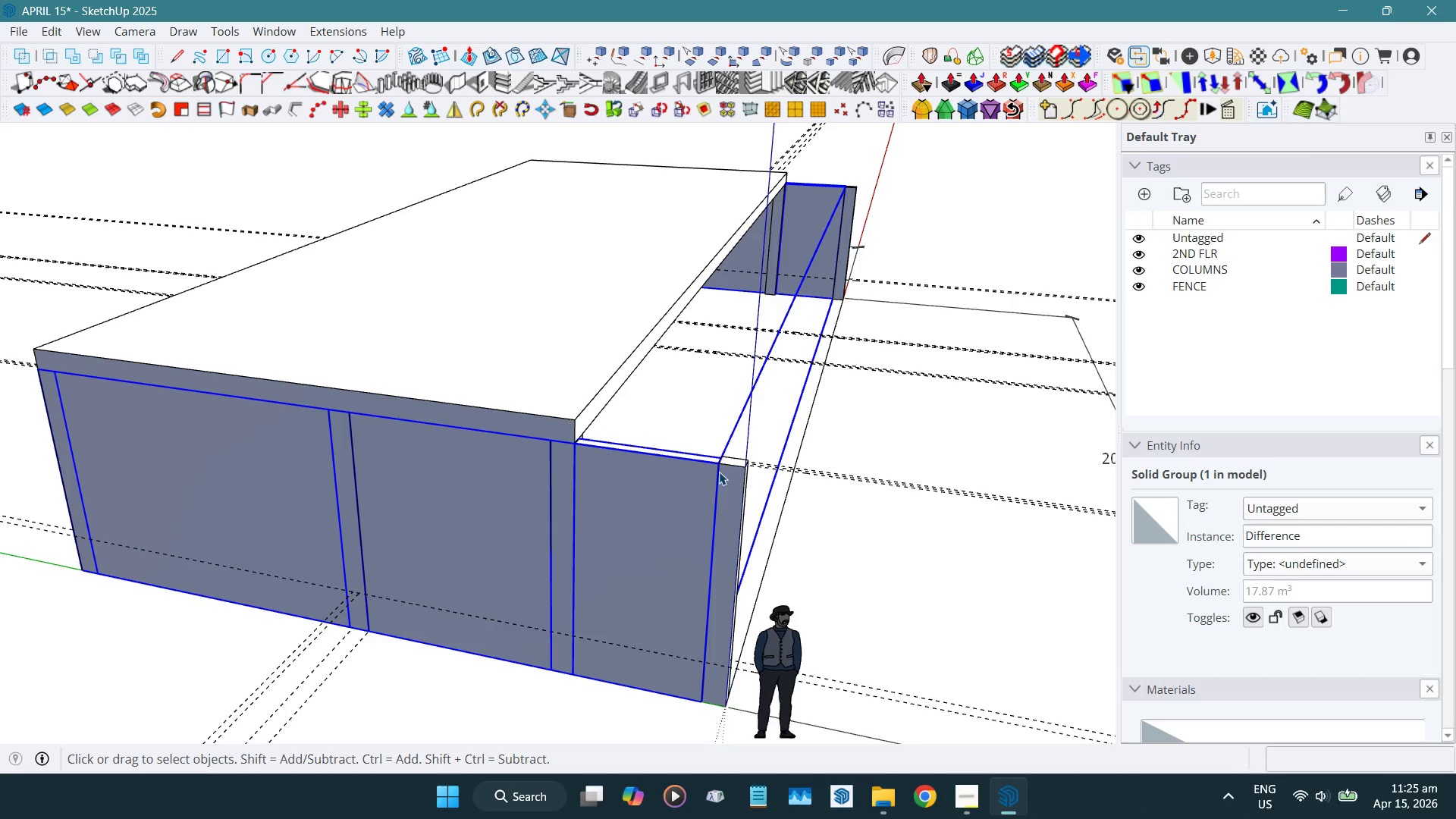 
hold_key(key=ShiftLeft, duration=0.62)
left_click([738, 488])
 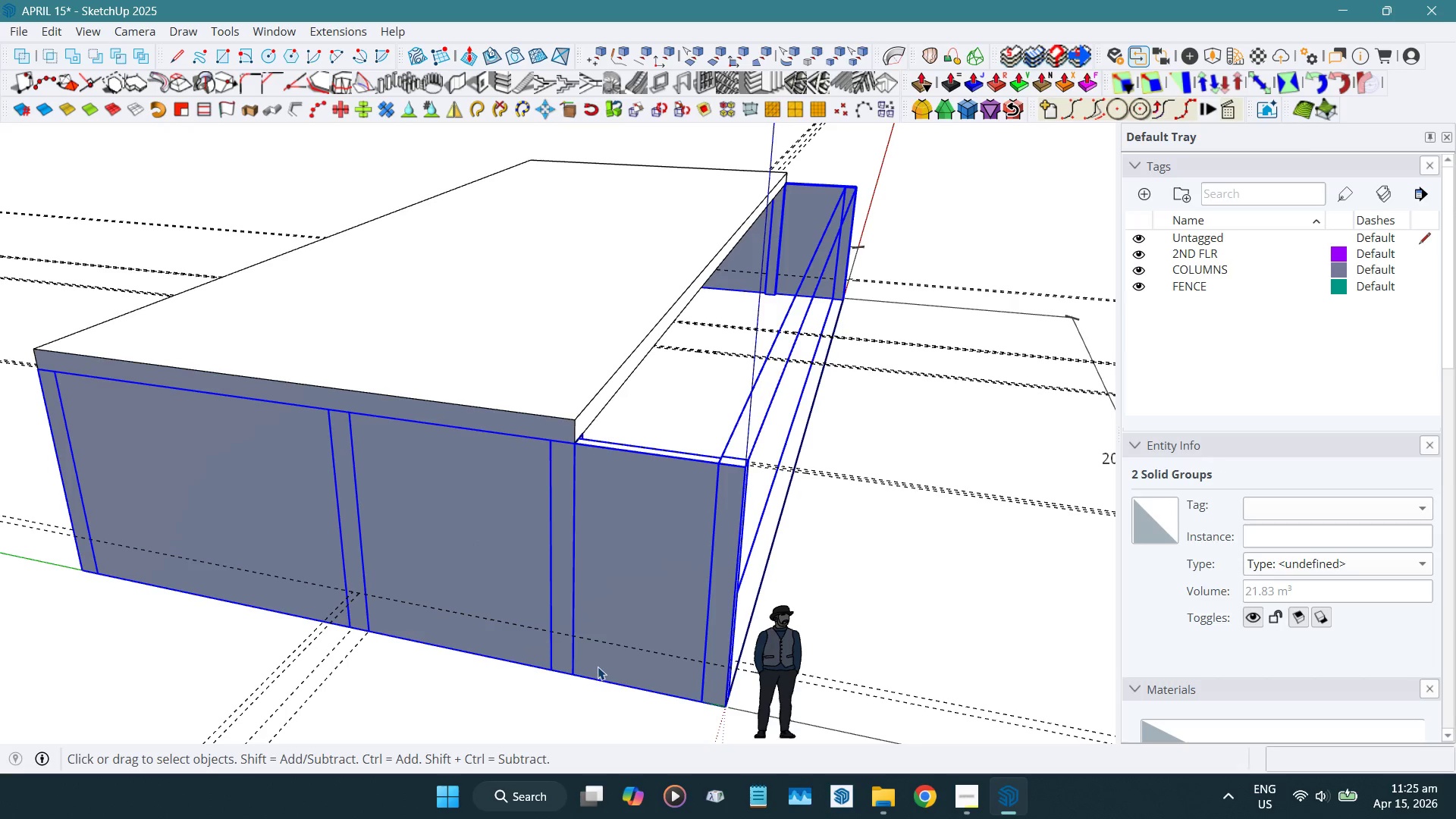 
key(Shift+W)
 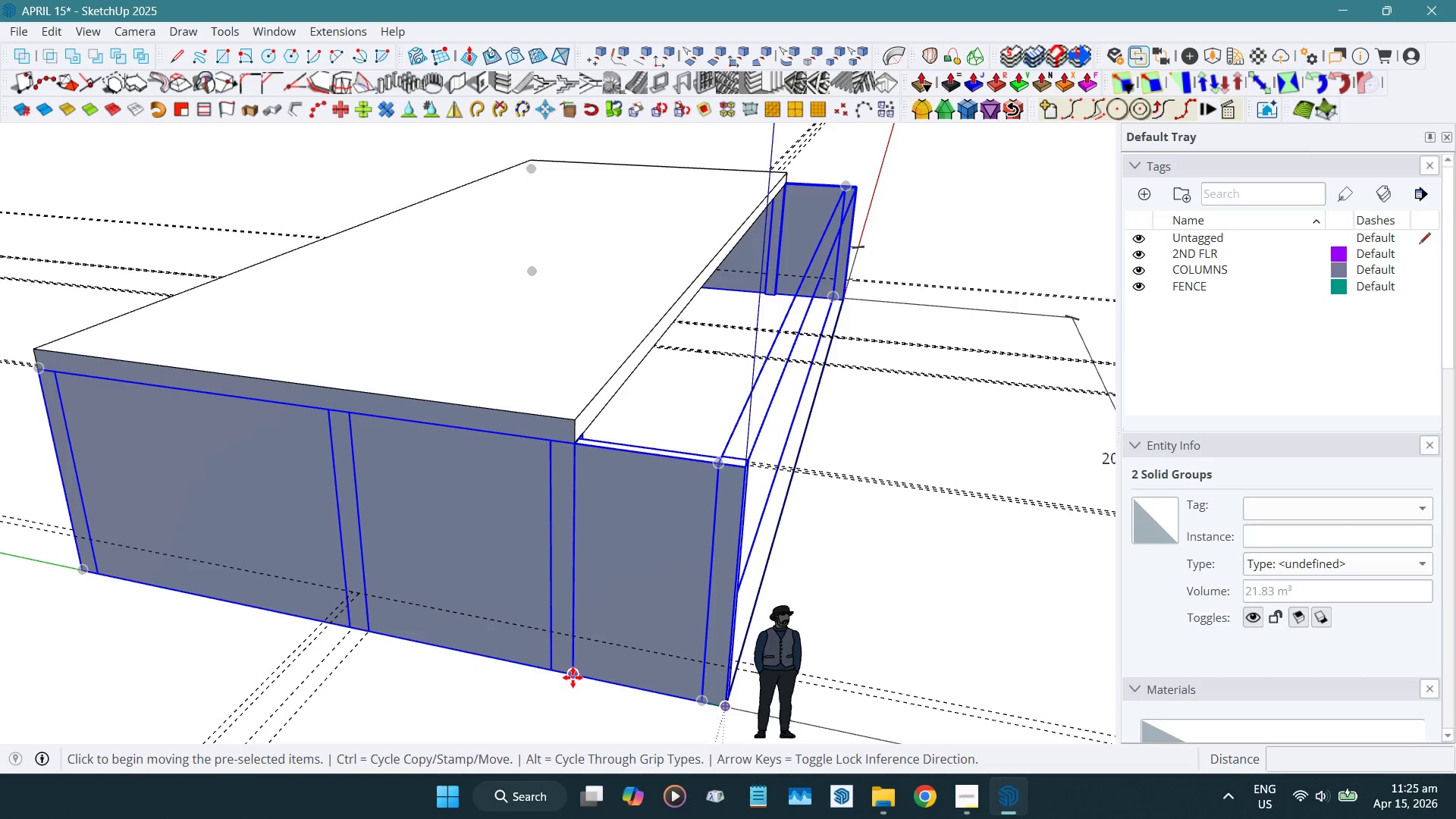 
left_click([573, 677])
 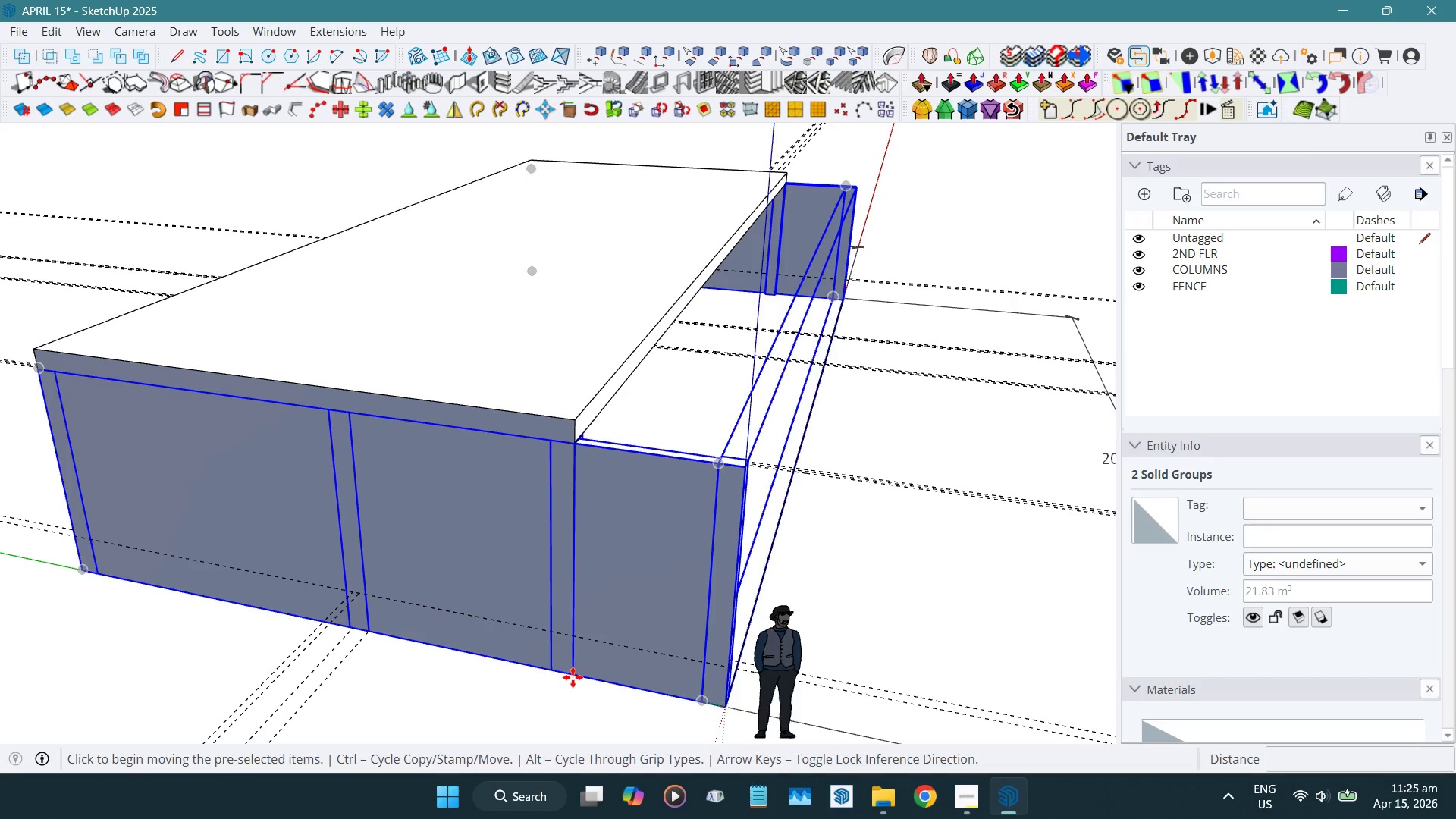 
key(Control+ControlLeft)
 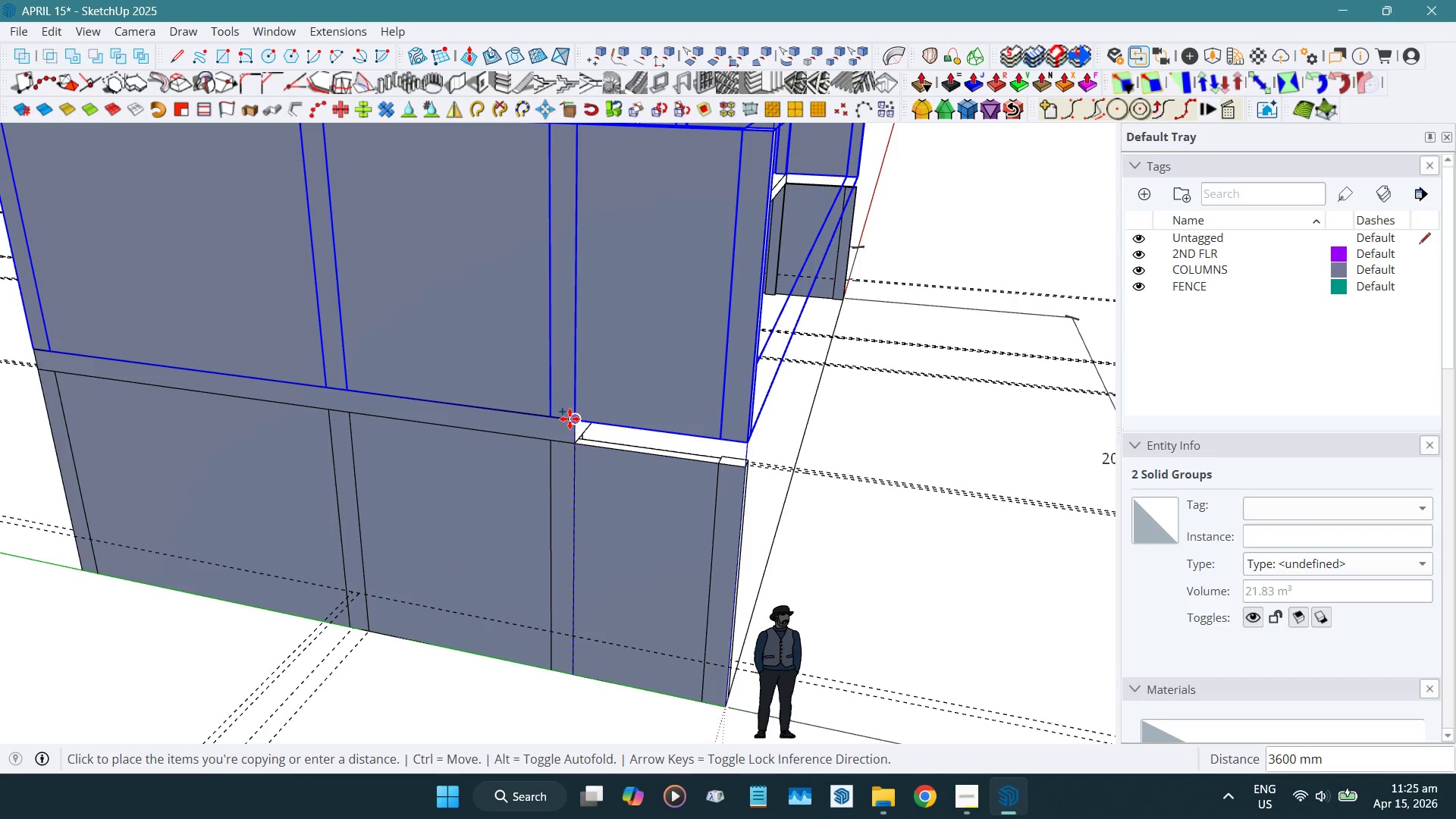 
left_click([570, 419])
 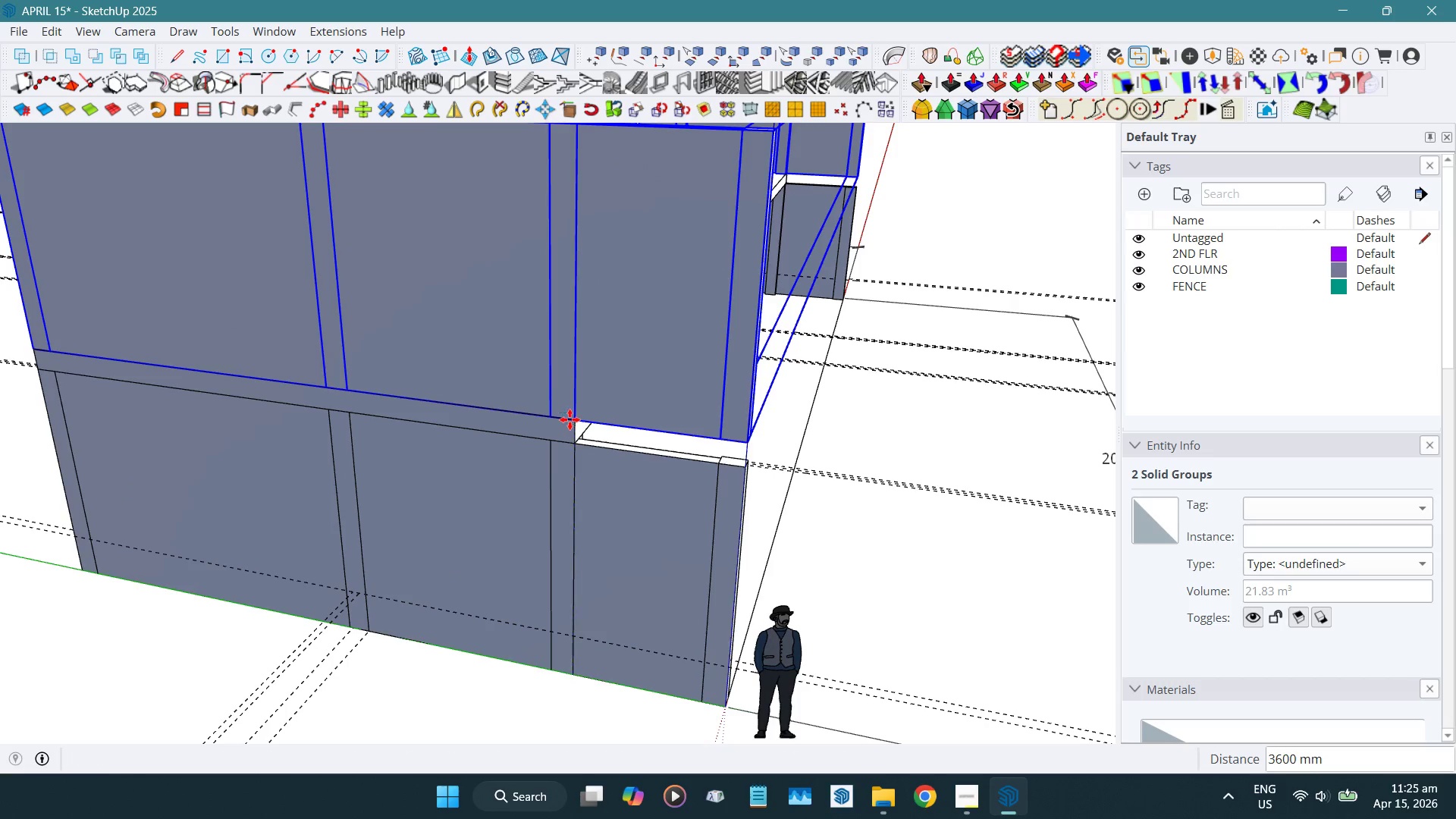 
key(Space)
 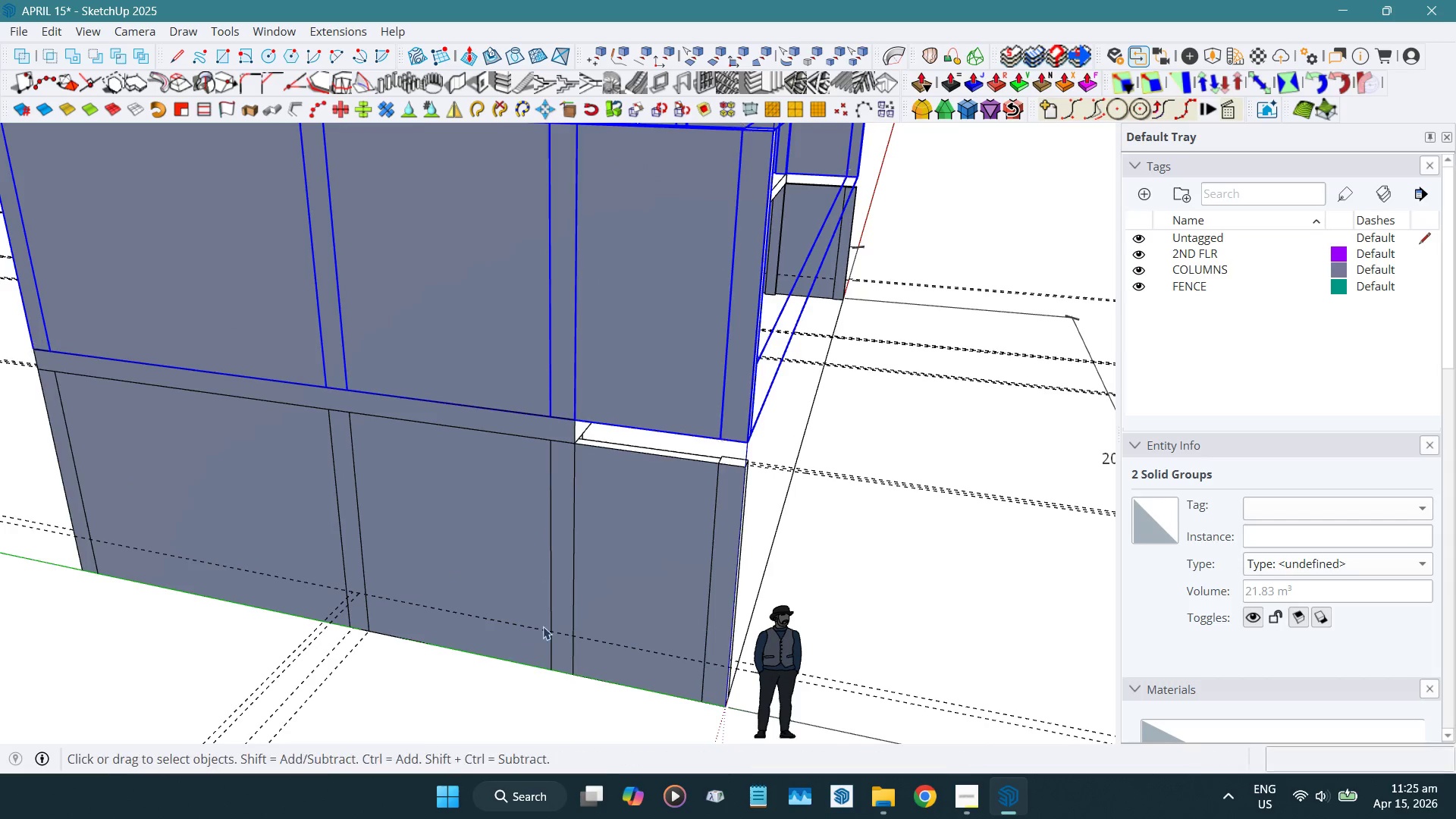 
scroll: coordinate [542, 648], scroll_direction: down, amount: 6.0
 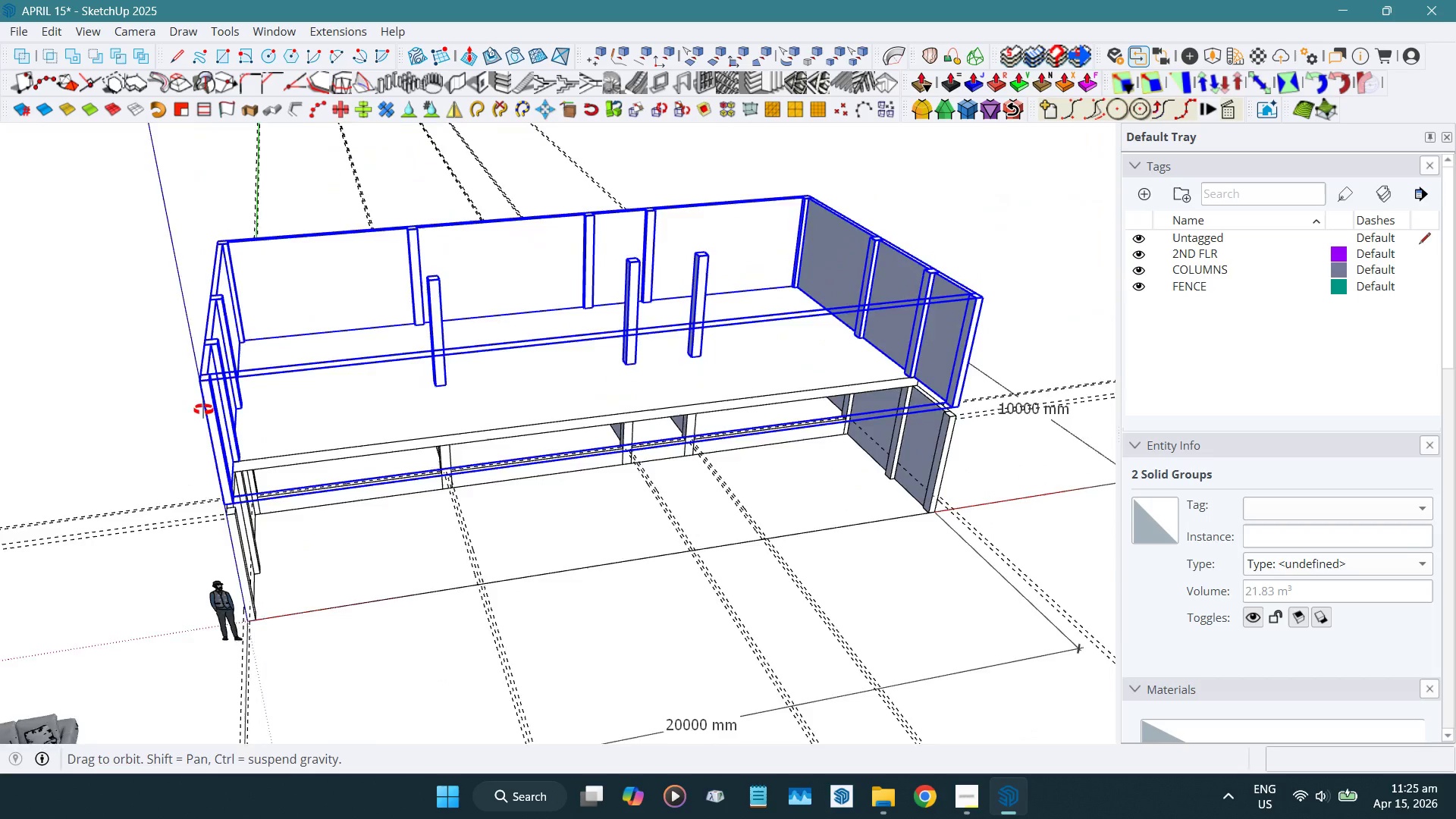 
scroll: coordinate [490, 417], scroll_direction: up, amount: 4.0
 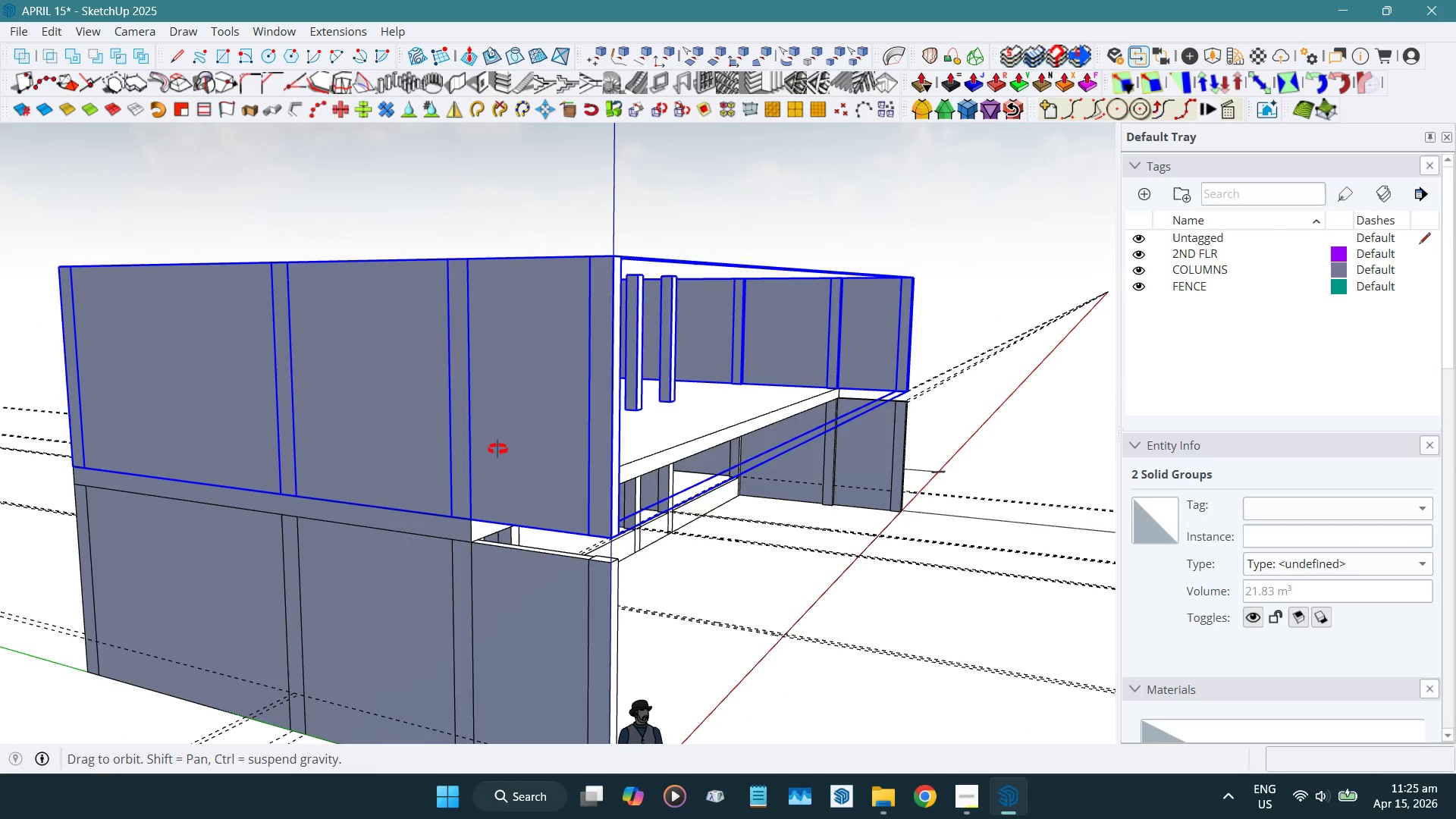 
double_click([491, 356])
 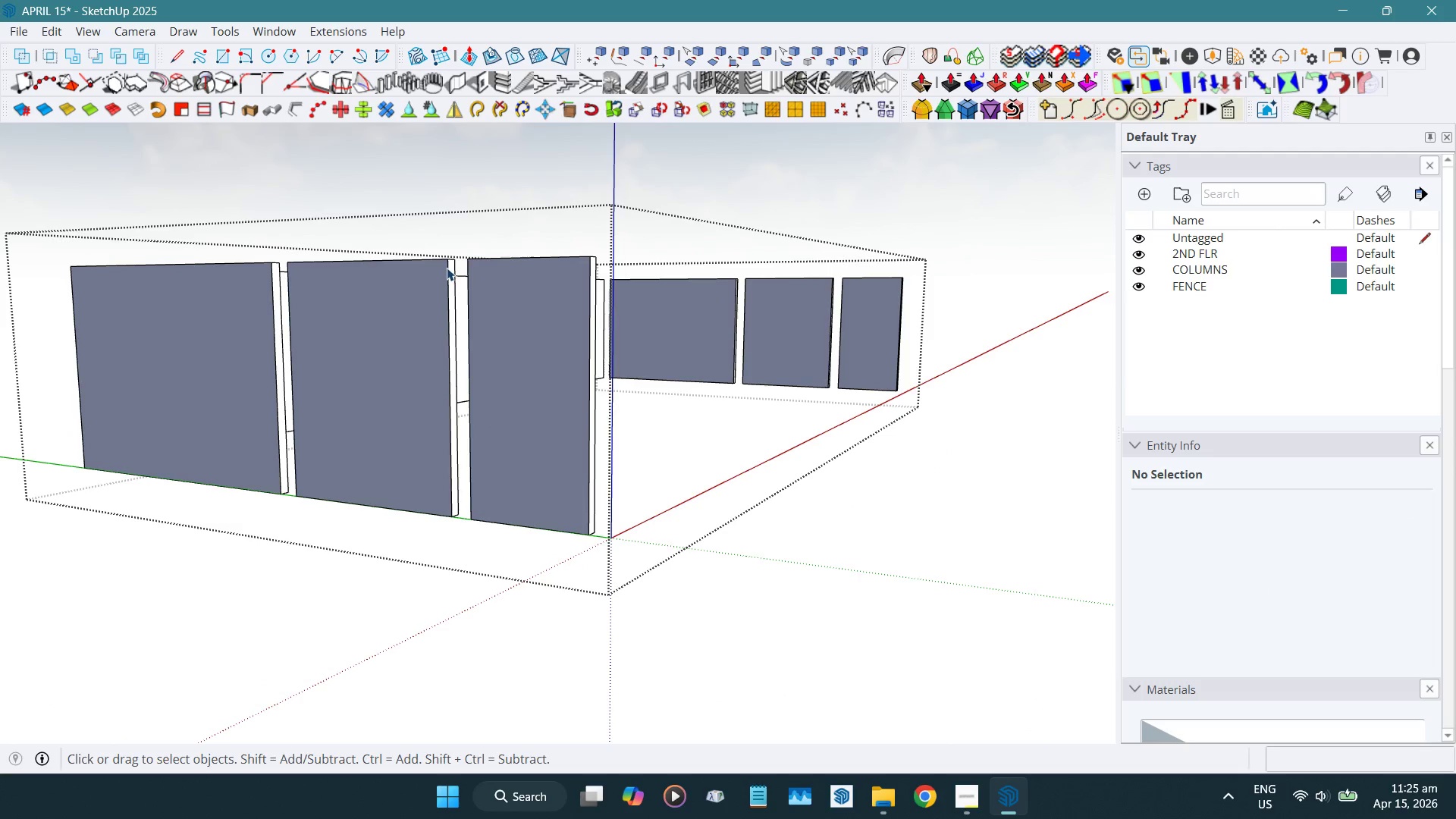 
left_click([447, 265])
 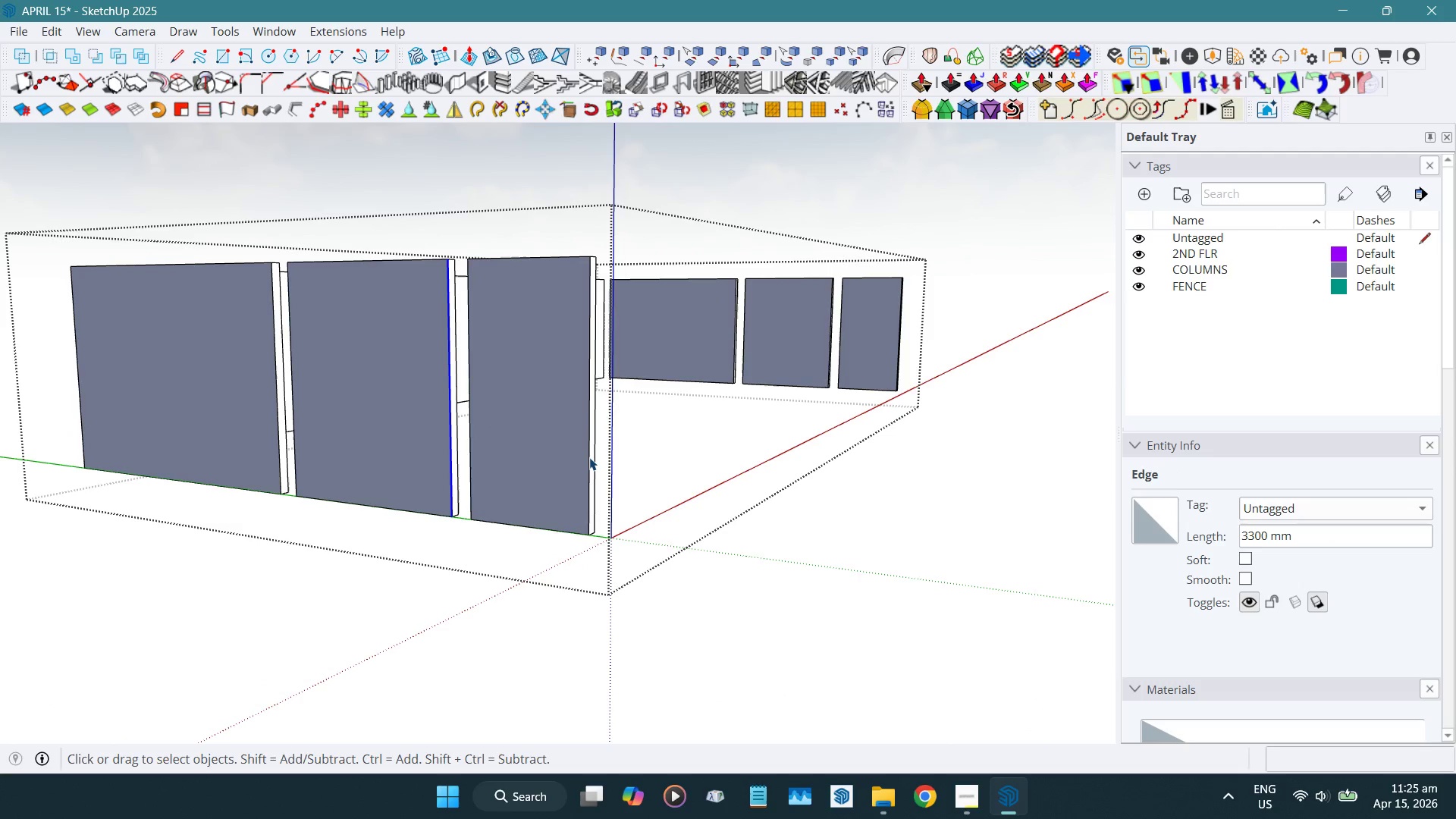 
scroll: coordinate [590, 461], scroll_direction: down, amount: 5.0
 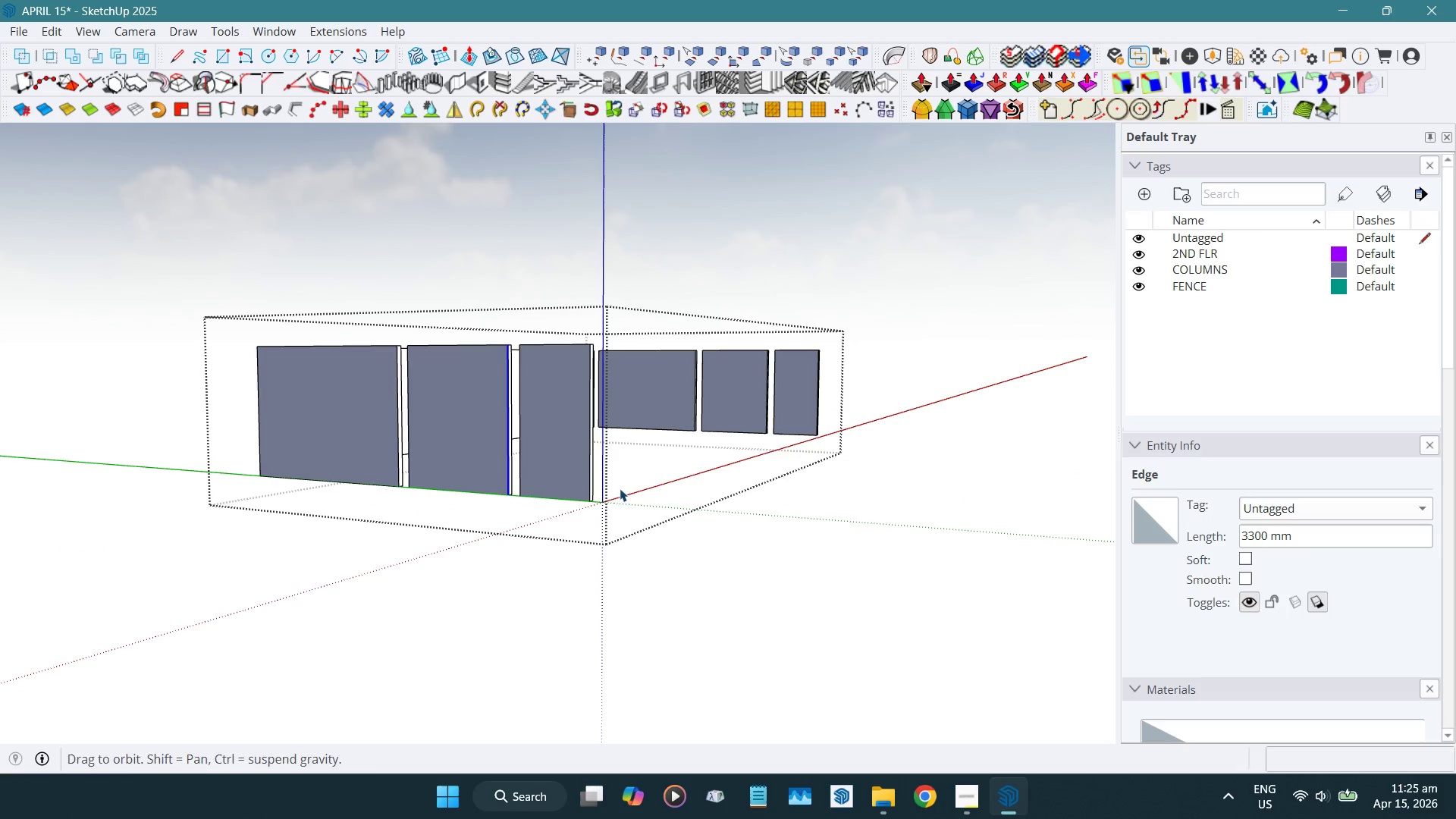 
left_click_drag(start_coordinate=[149, 249], to_coordinate=[1008, 387])
 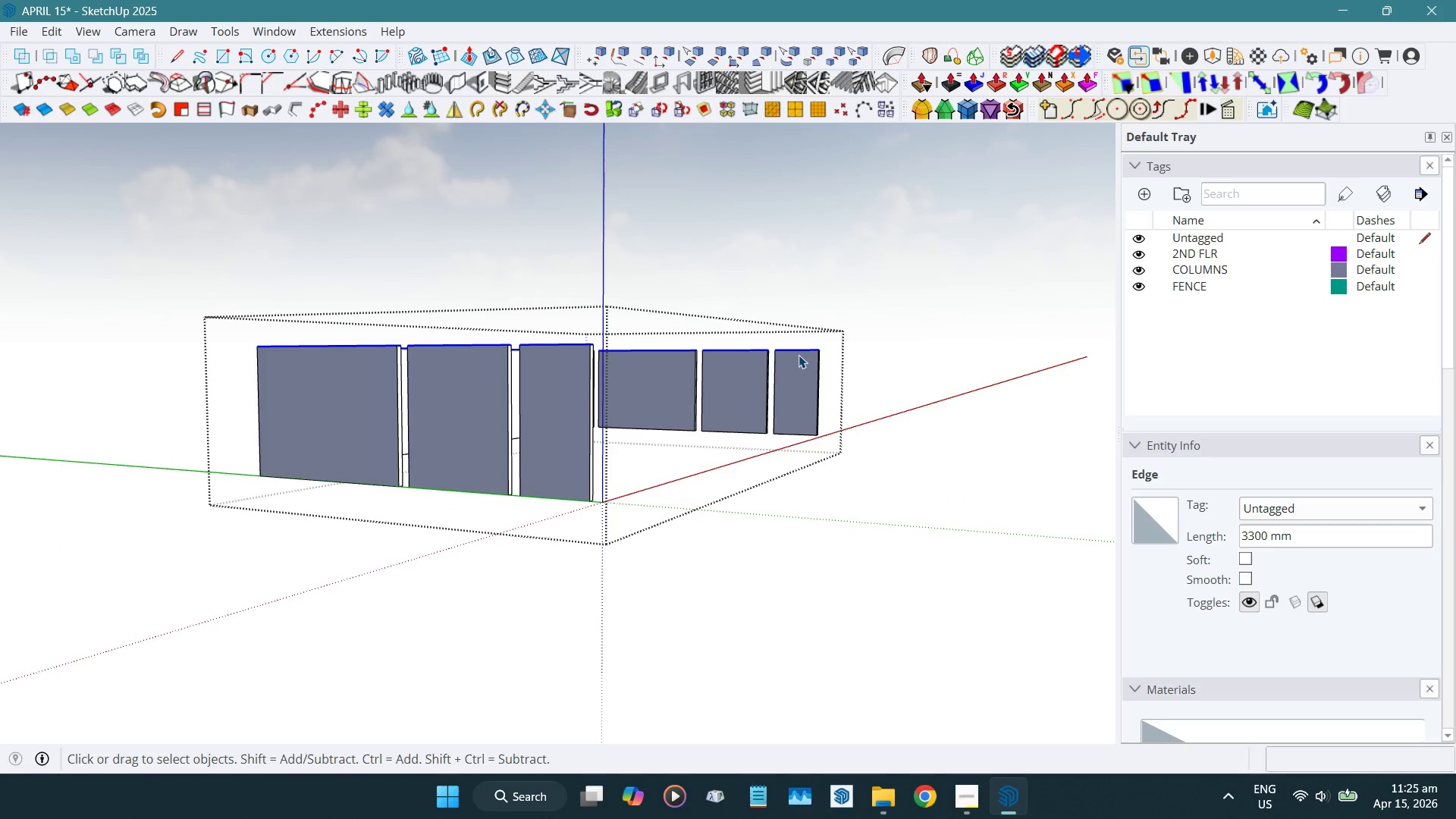 
key(Shift+W)
 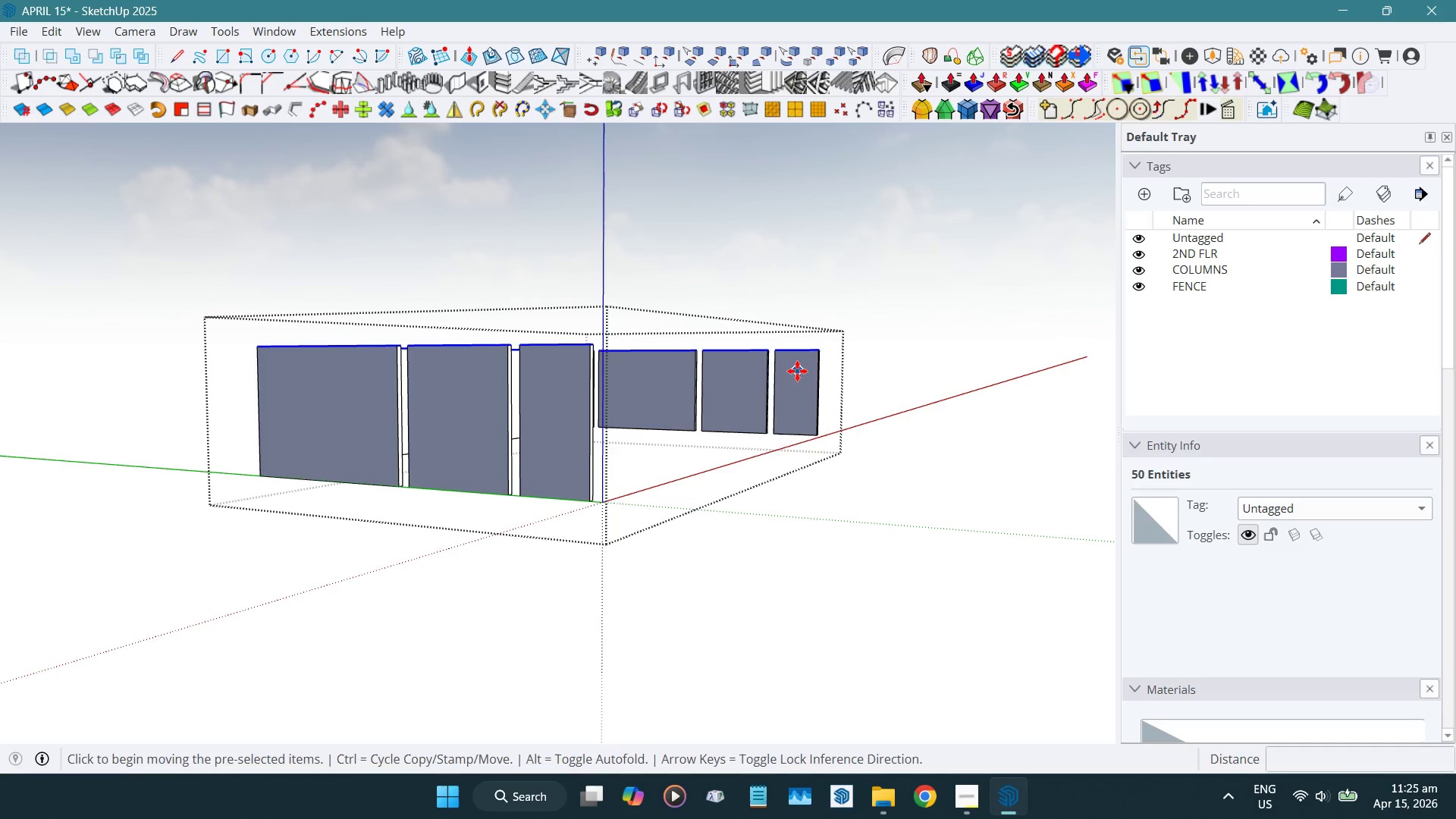 
left_click([797, 371])
 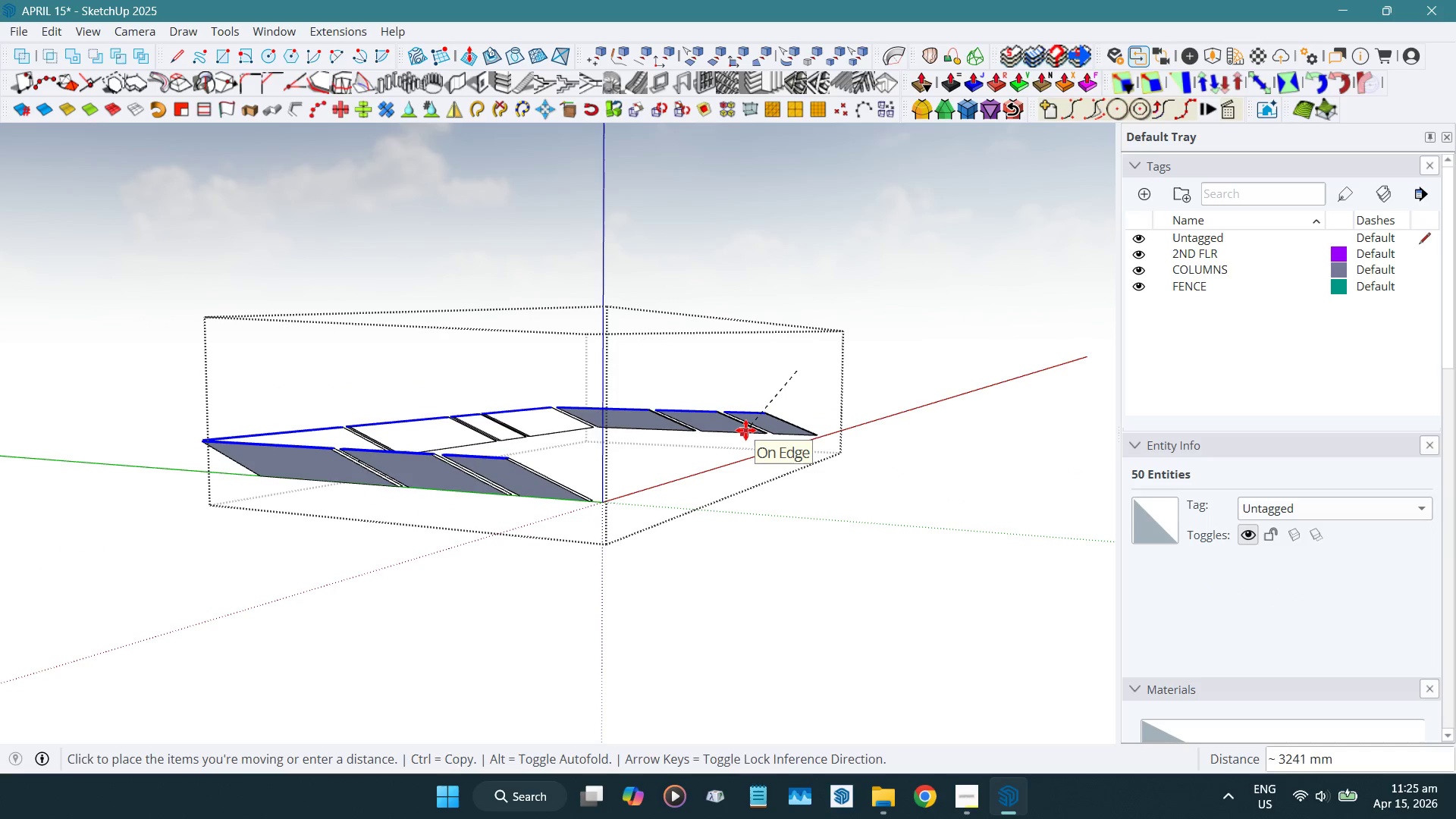 
key(ArrowUp)
 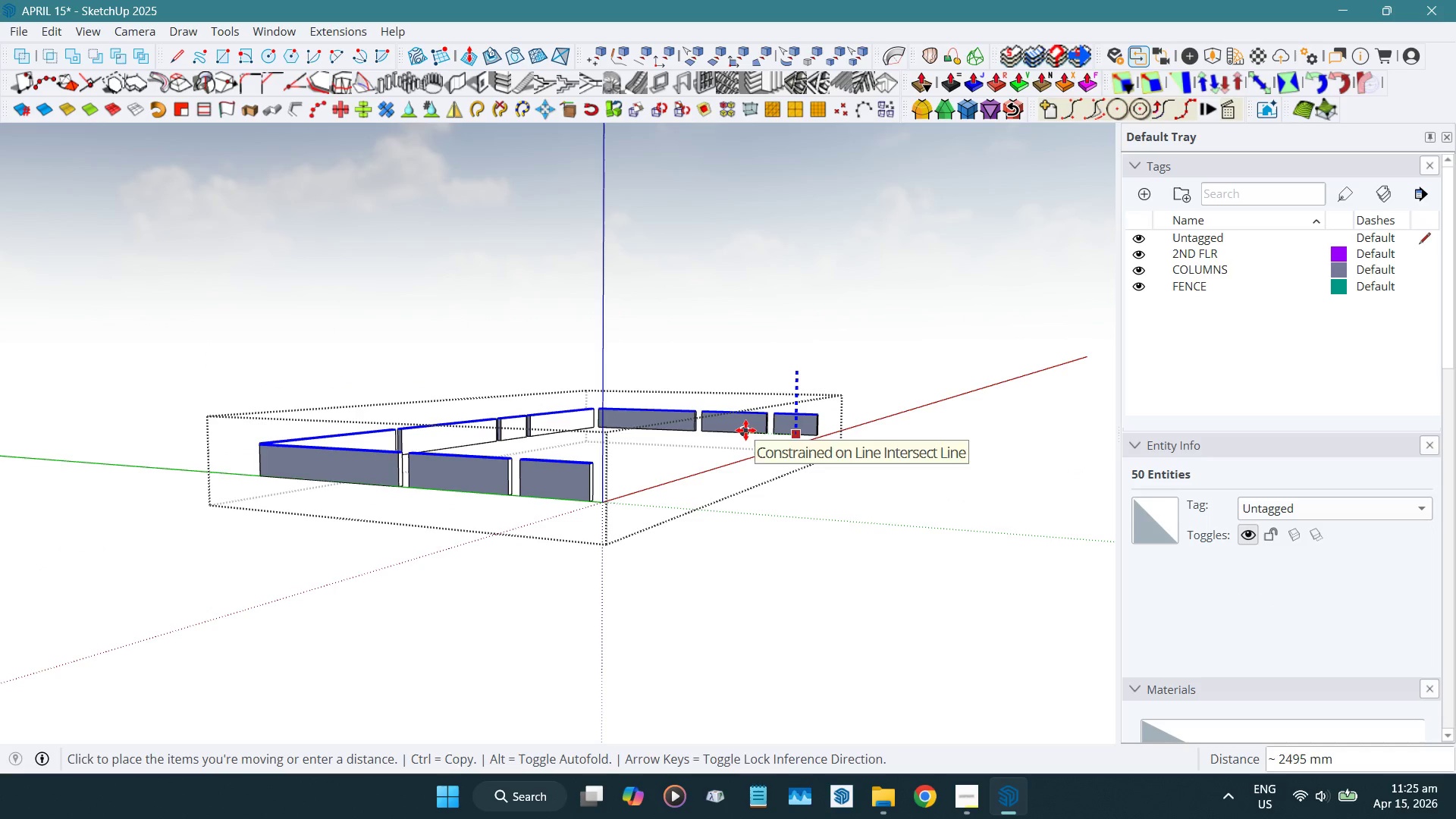 
key(Numpad3)
 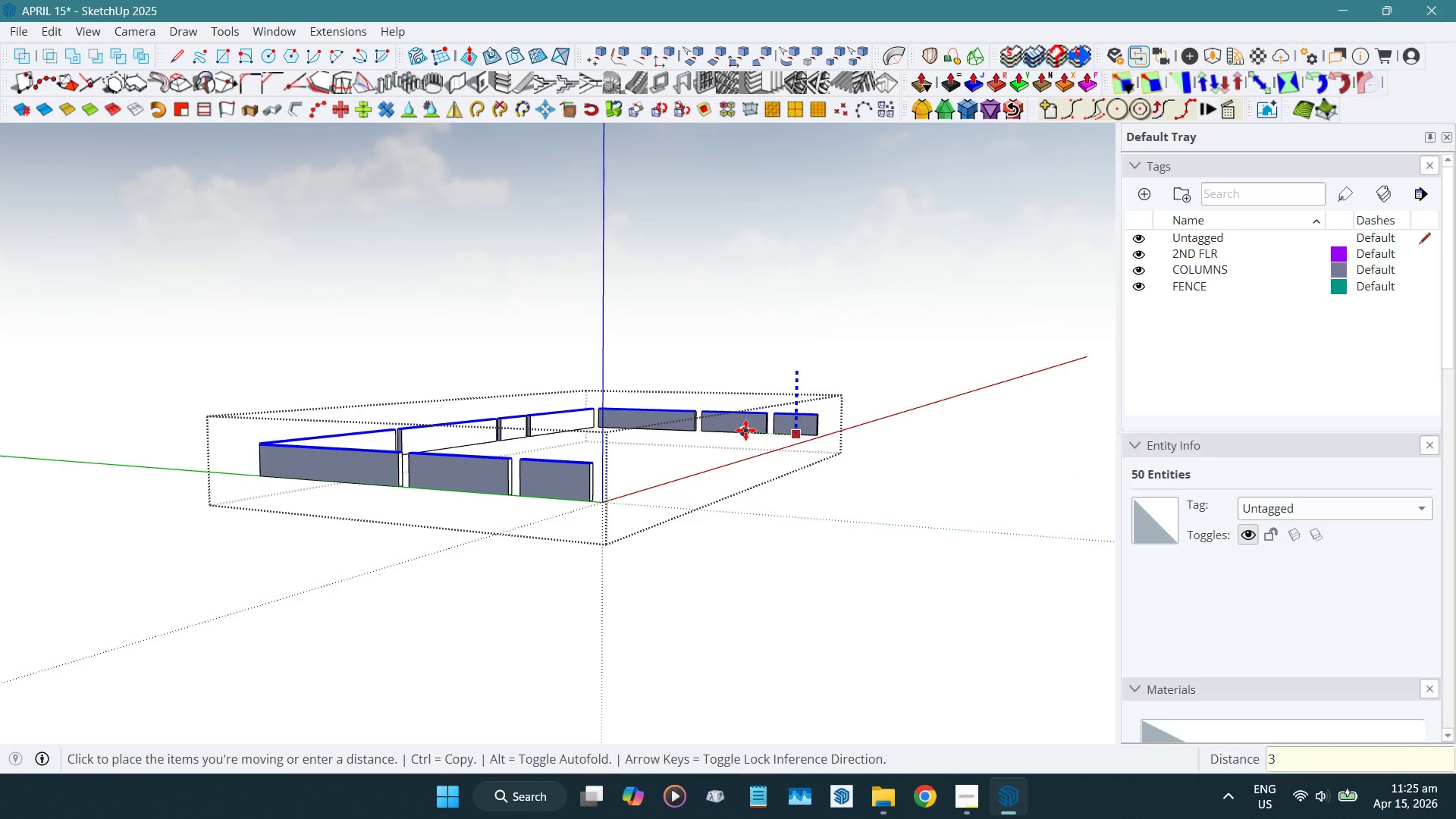 
key(Numpad0)
 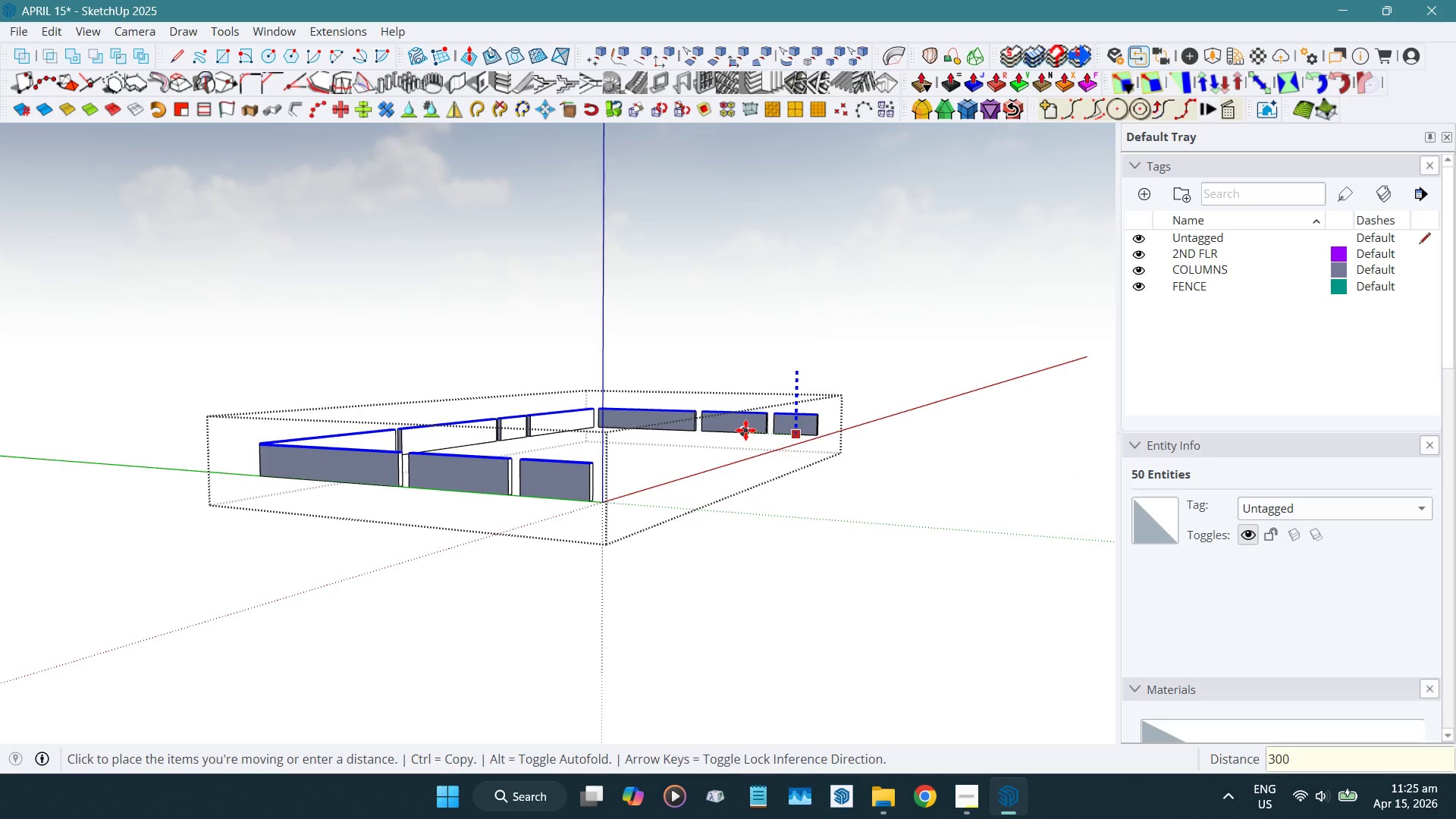 
key(Numpad0)
 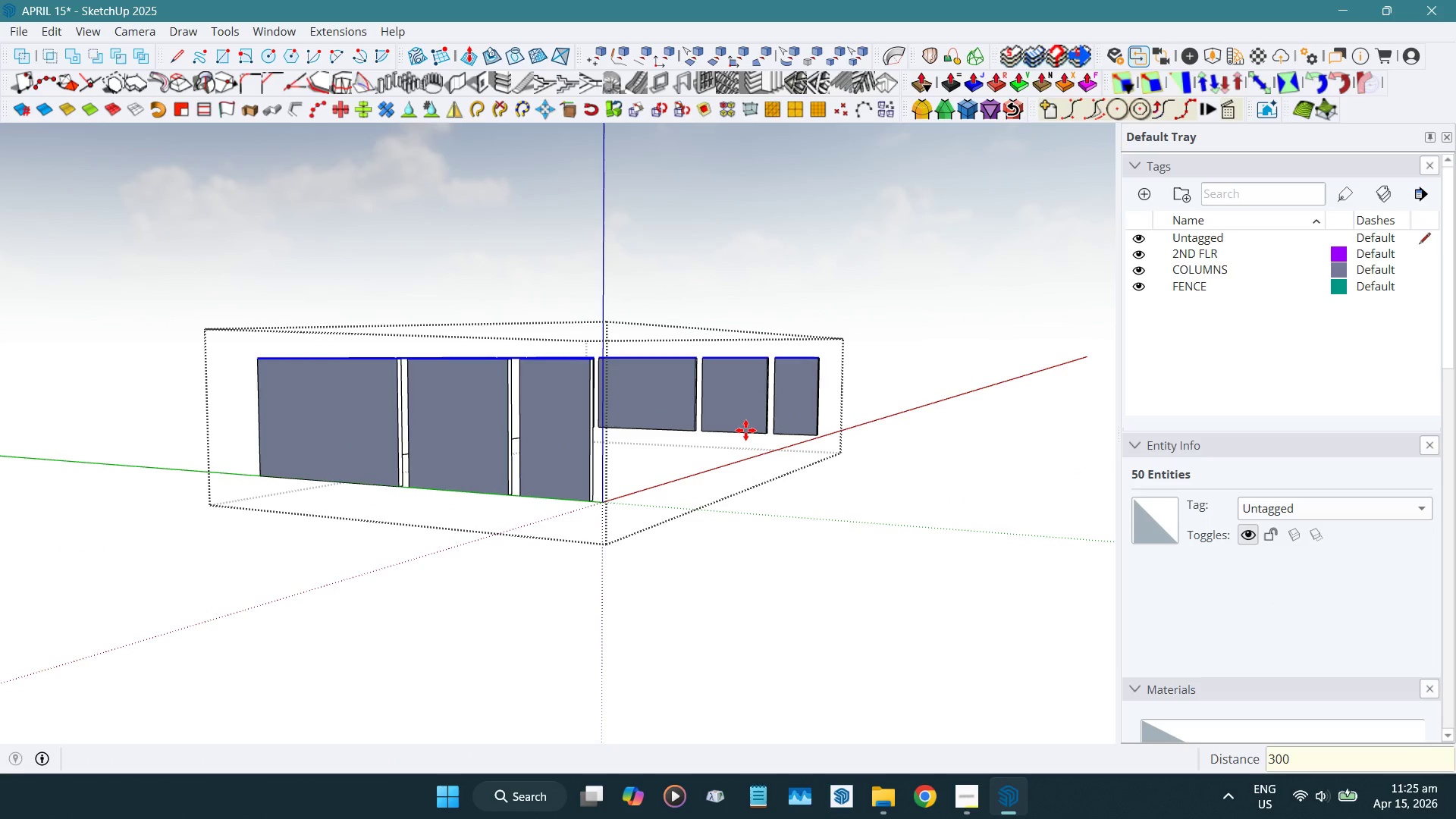 
key(NumpadEnter)
 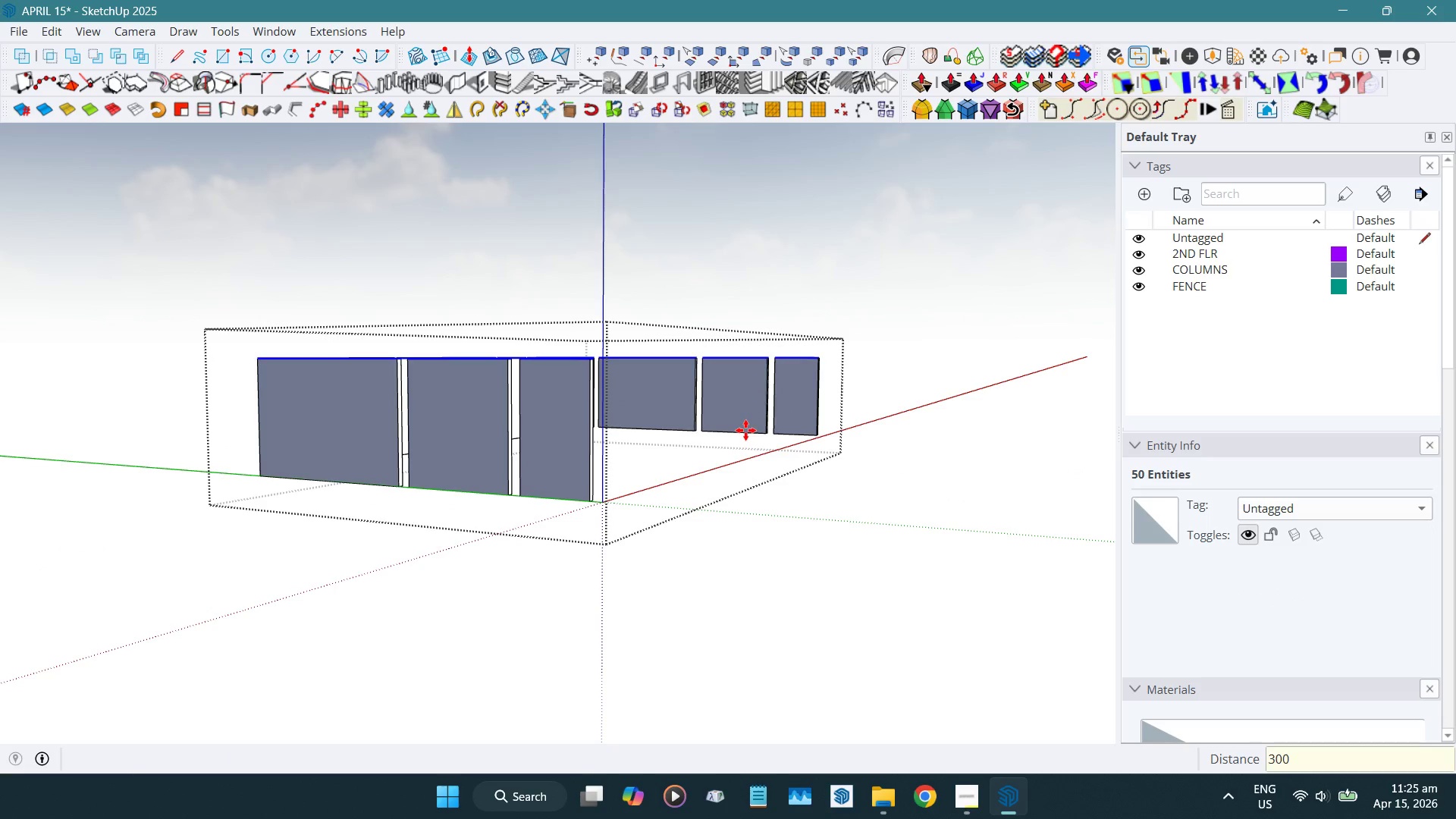 
key(Space)
 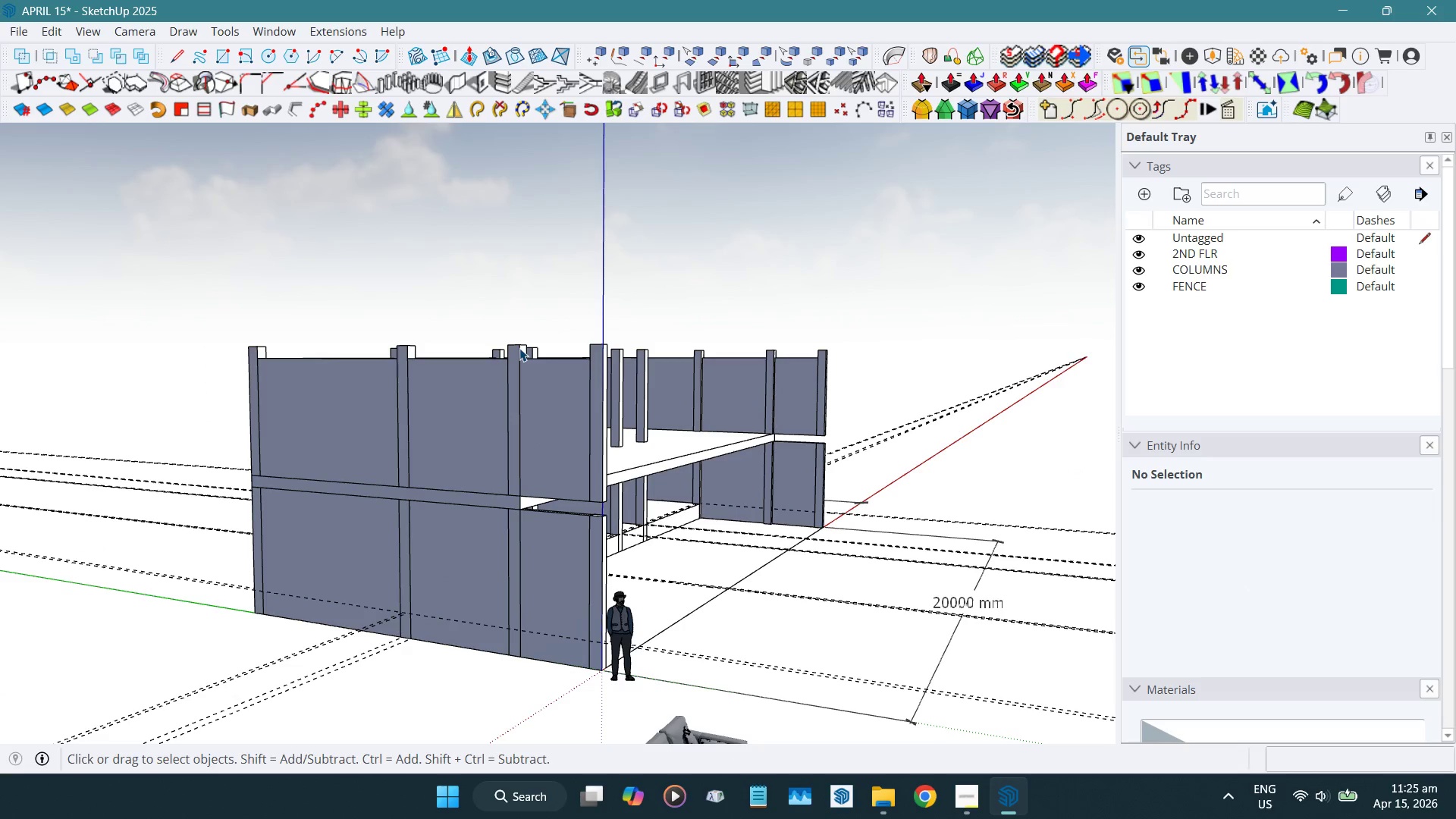 
left_click([519, 347])
 